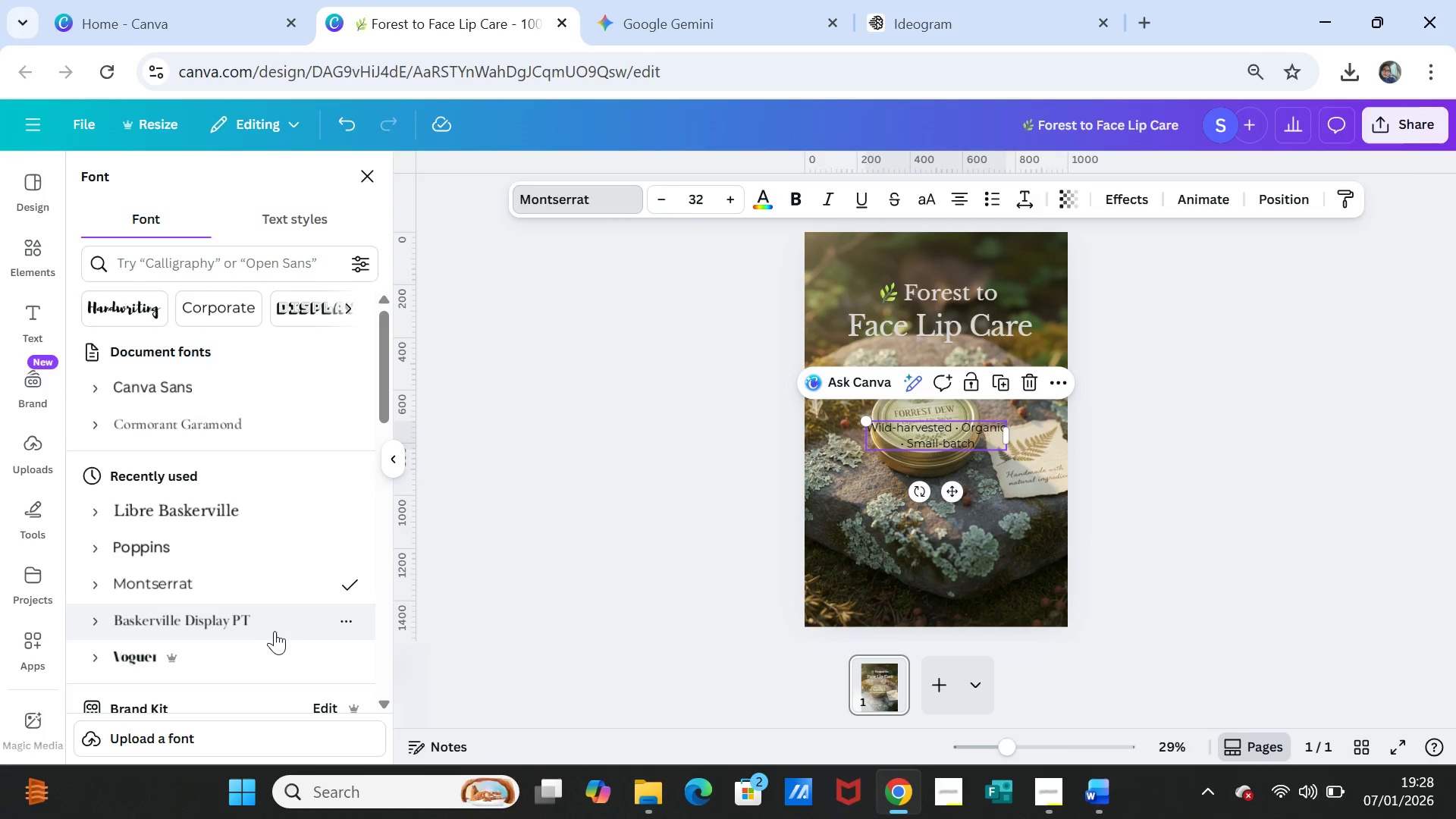 
wait(8.84)
 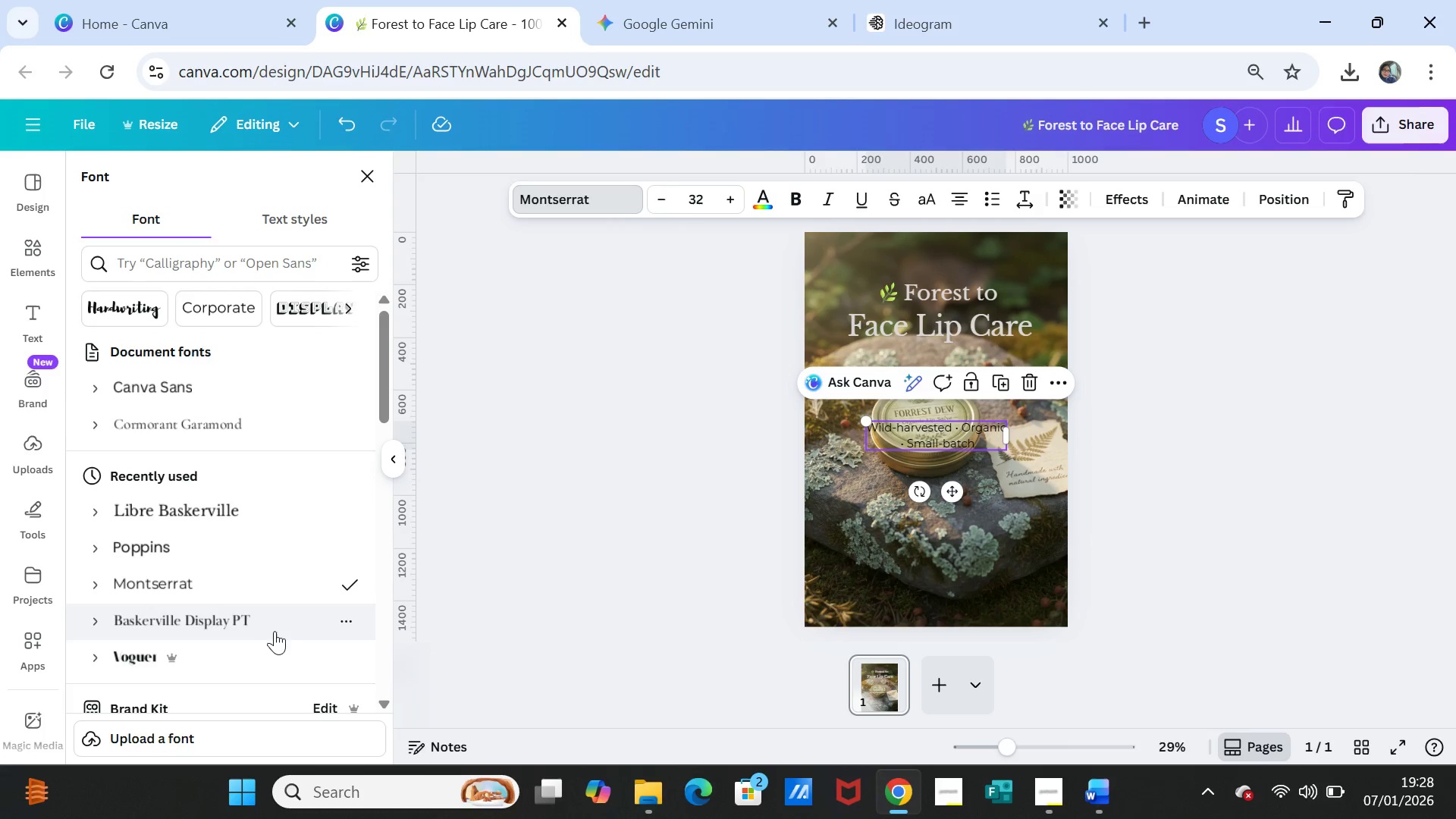 
left_click([801, 200])
 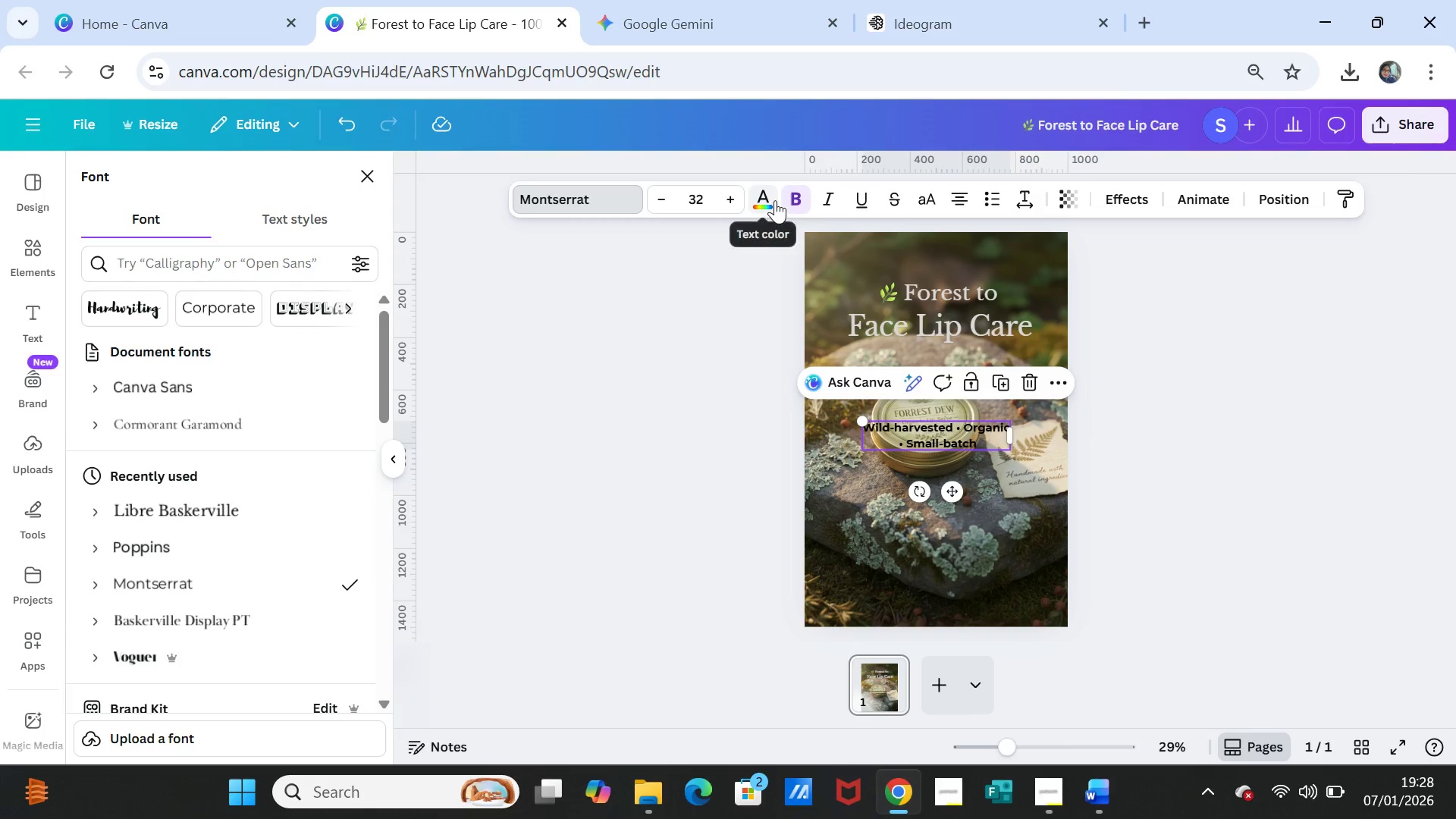 
left_click([770, 197])
 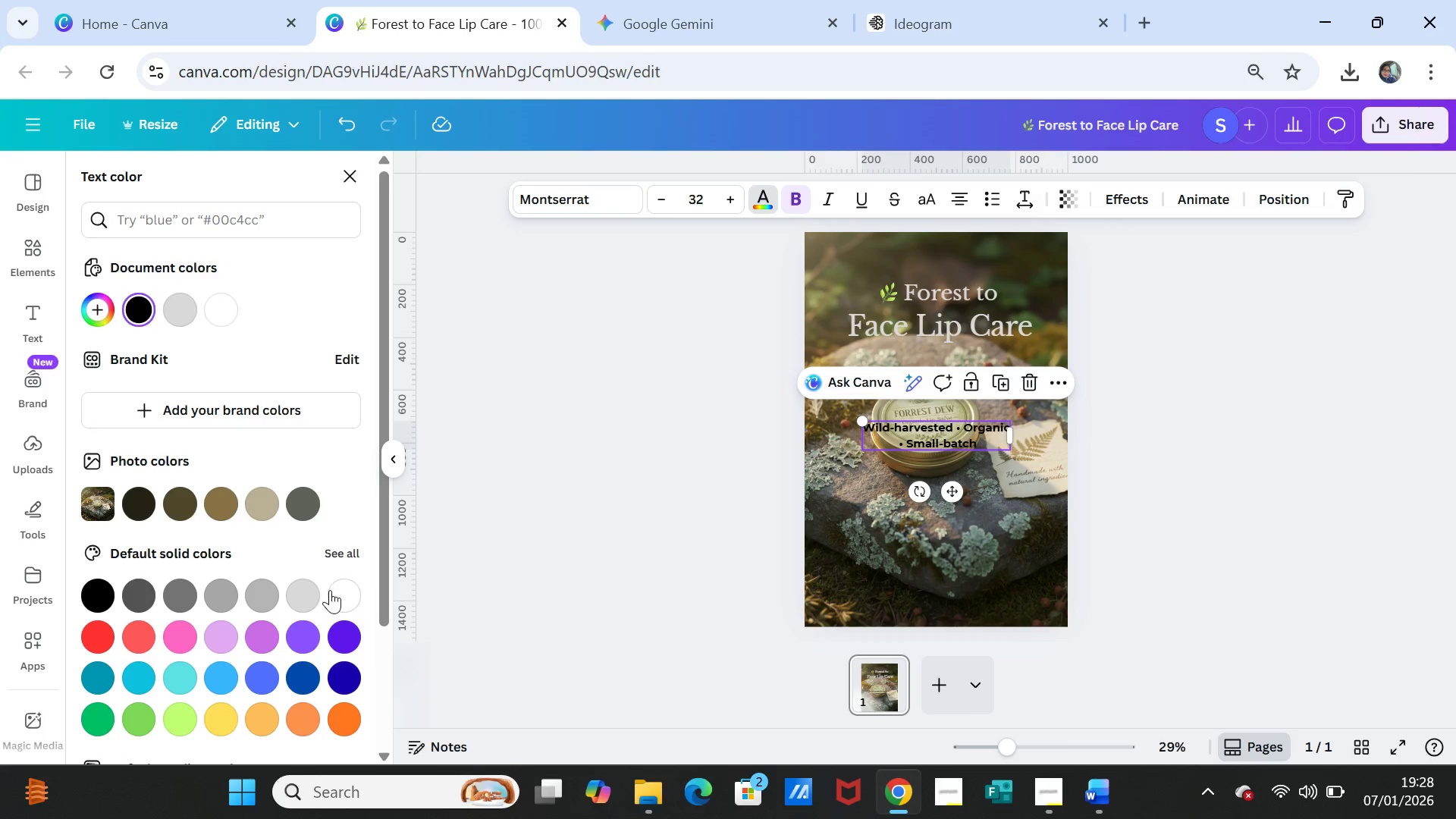 
left_click([309, 593])
 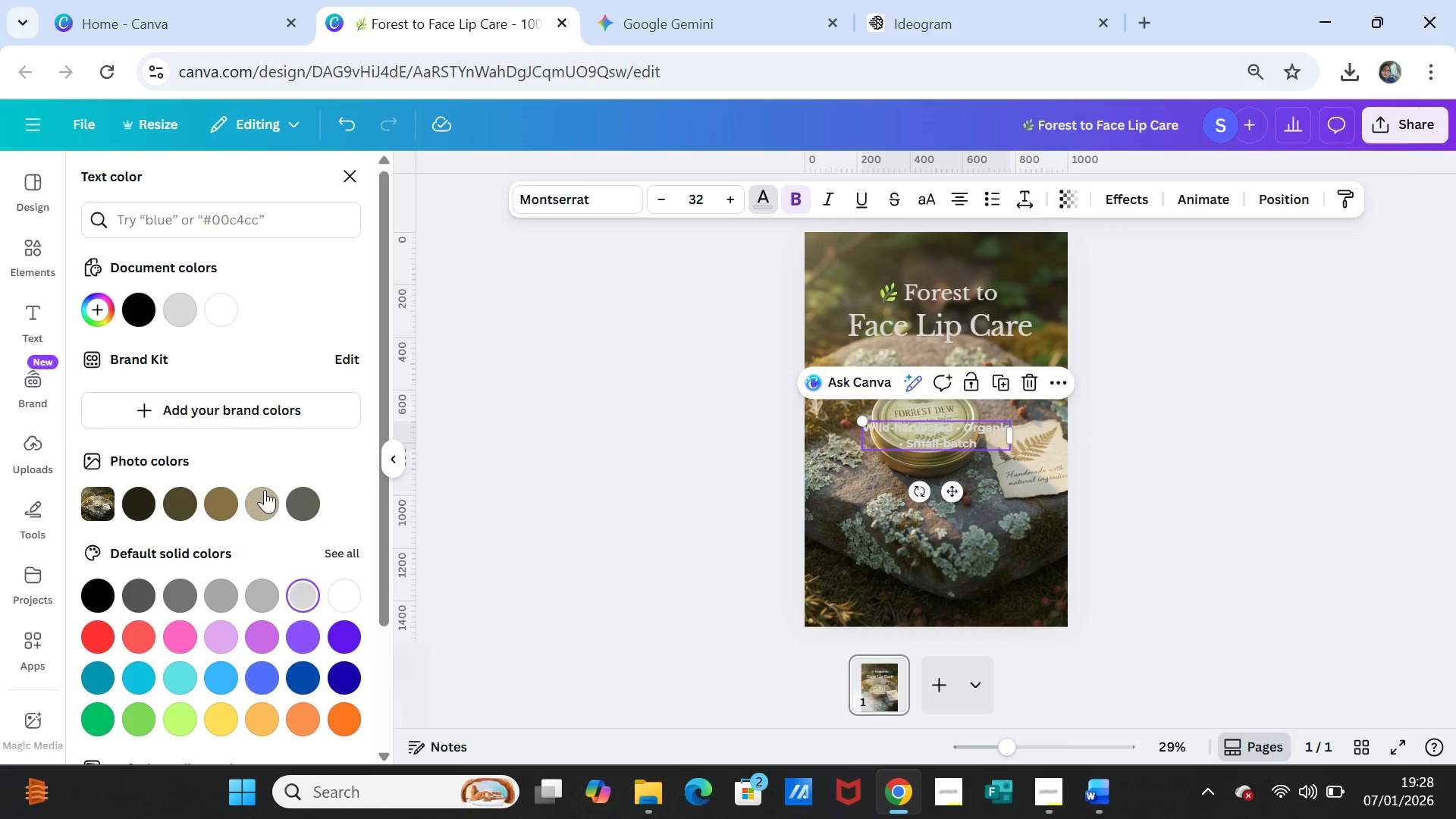 
left_click([306, 504])
 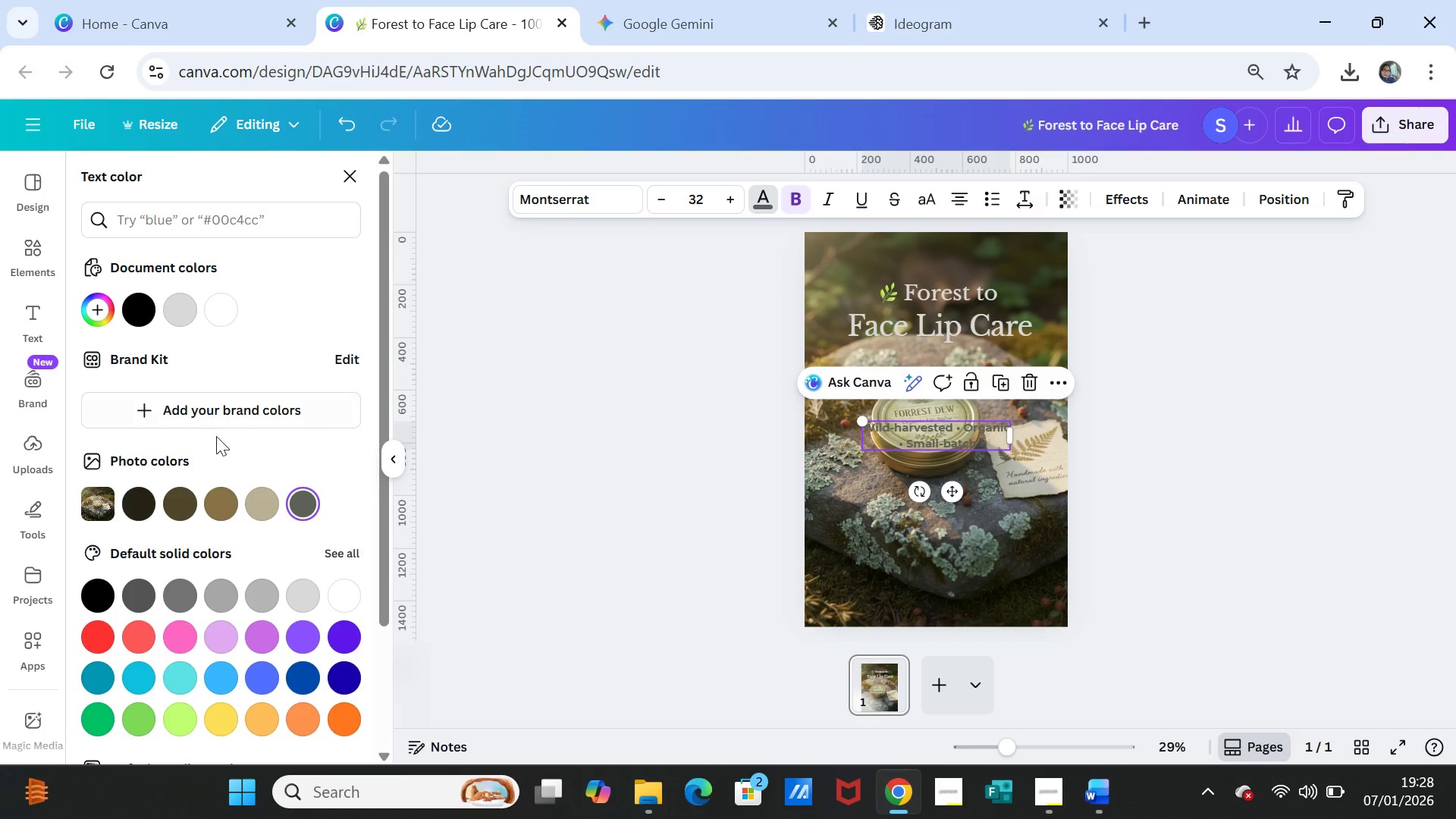 
left_click([177, 303])
 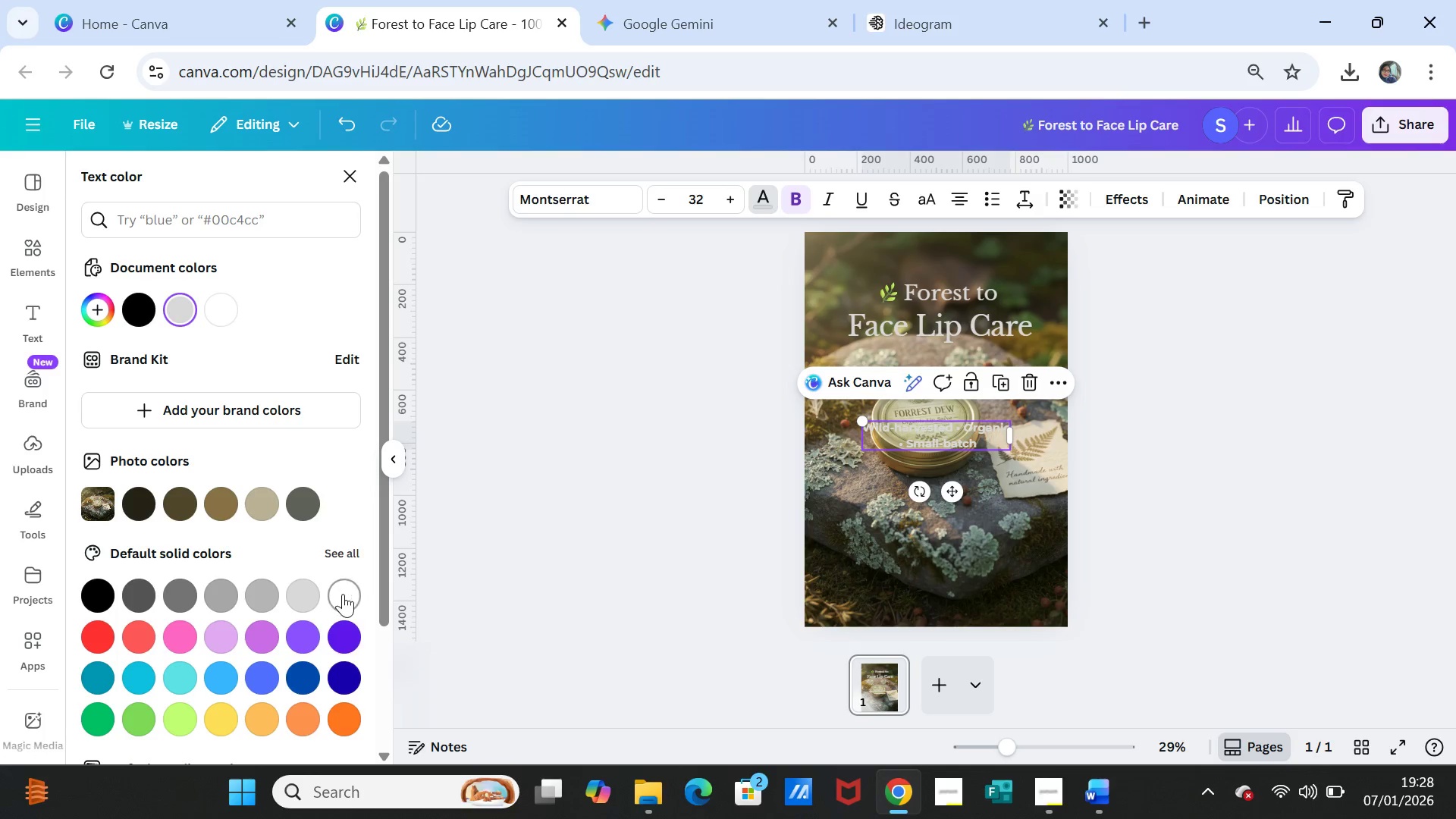 
left_click([318, 598])
 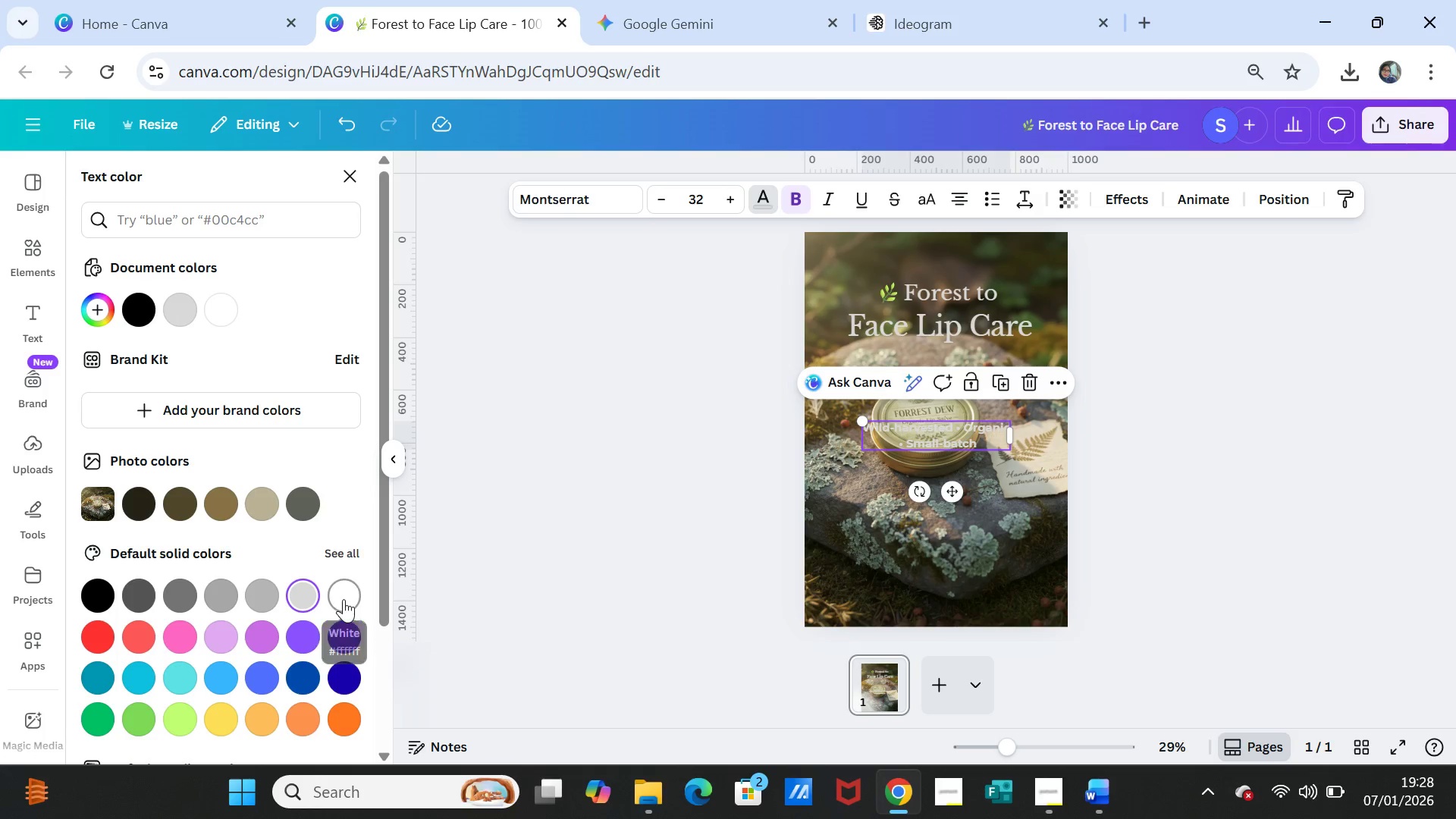 
left_click([344, 599])
 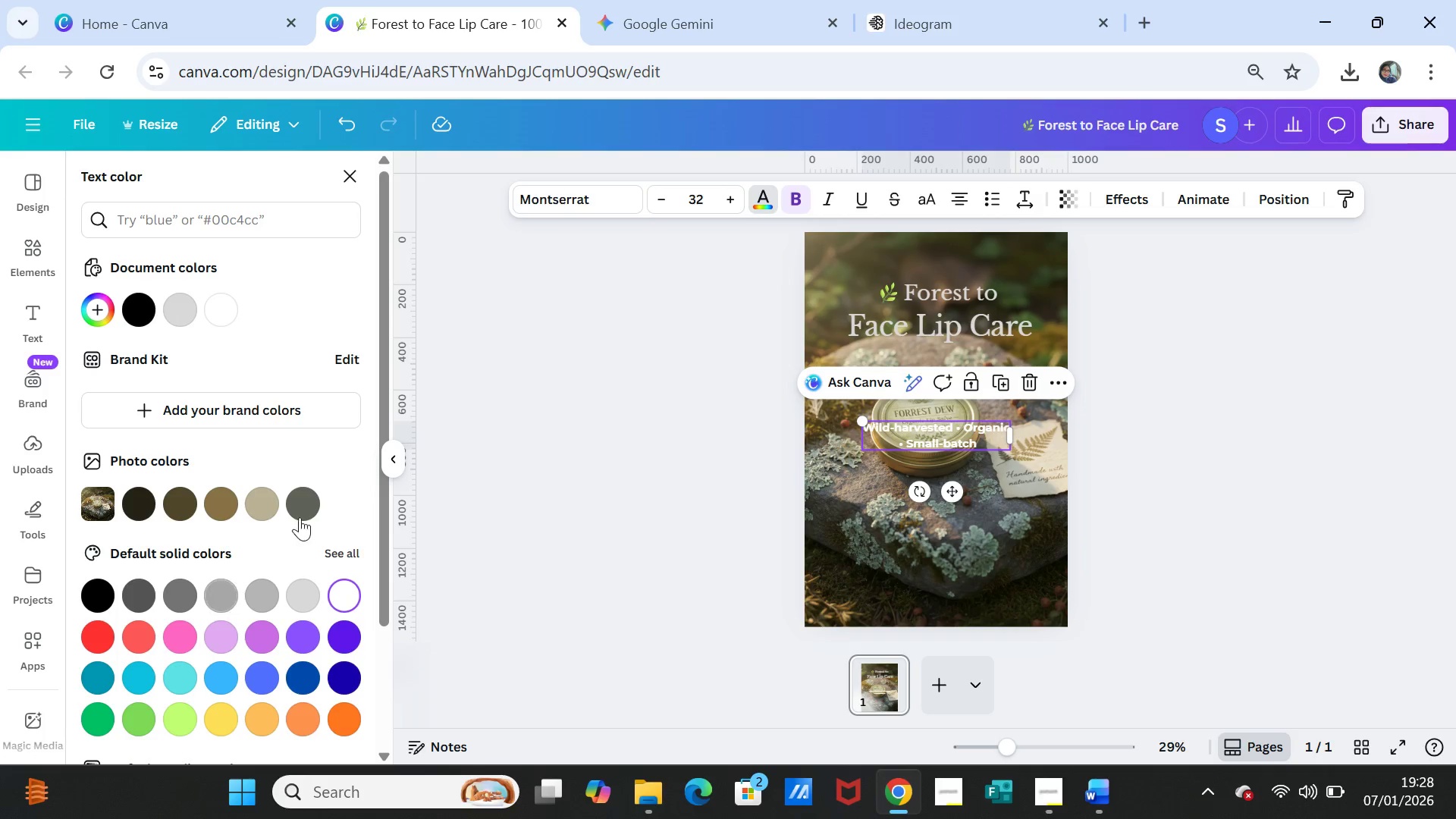 
left_click([299, 501])
 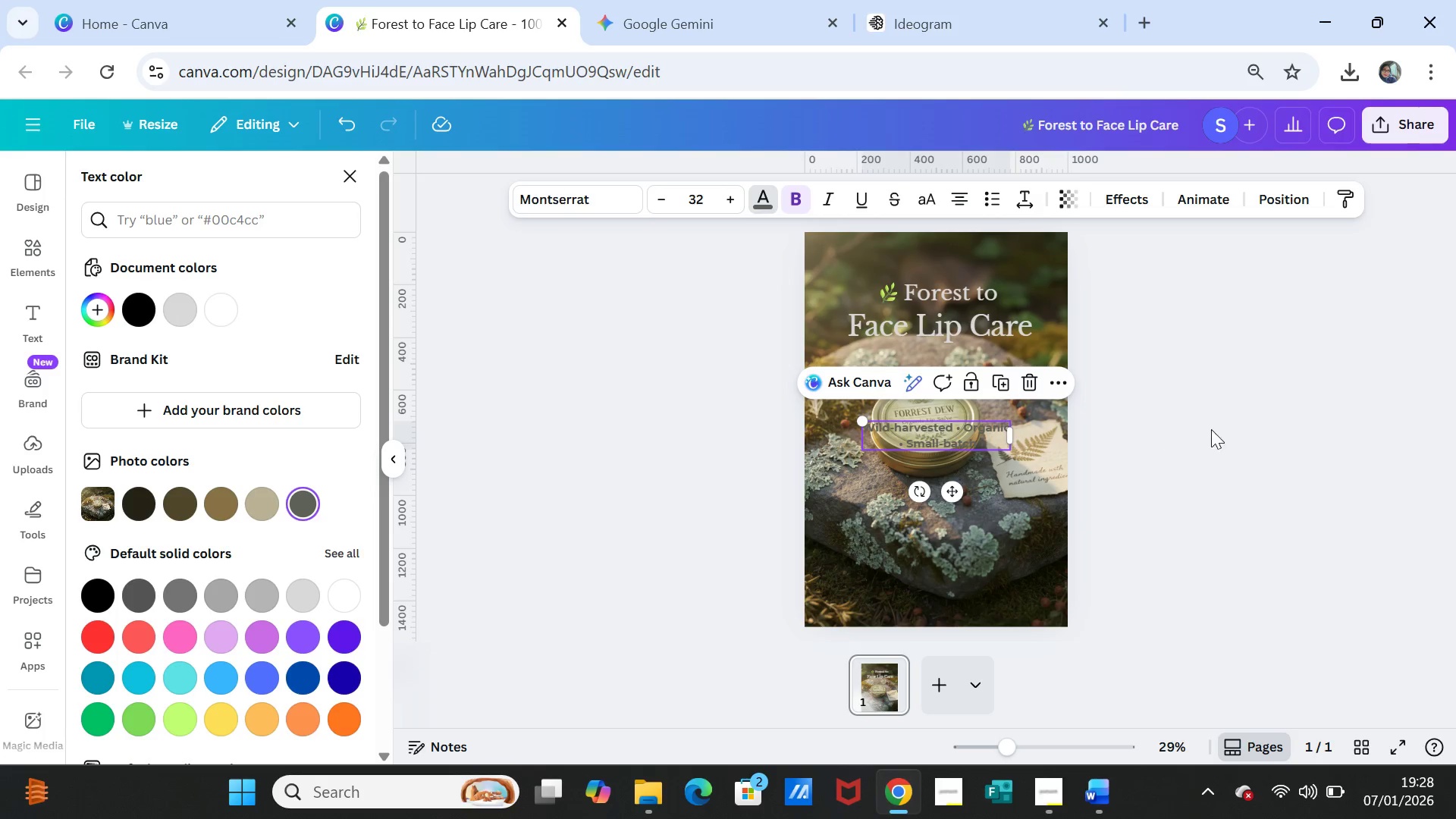 
left_click([1282, 438])
 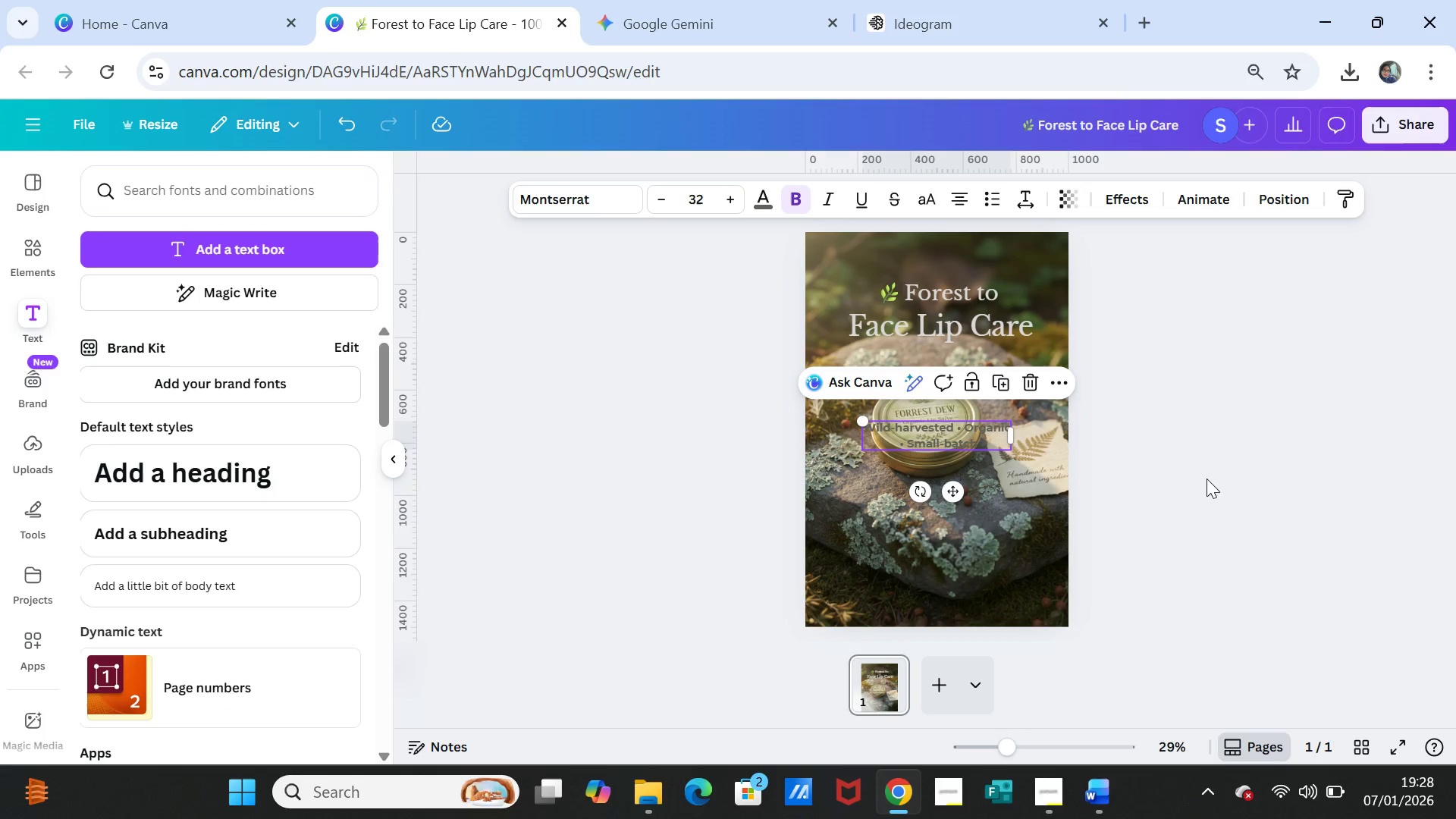 
left_click([1209, 479])
 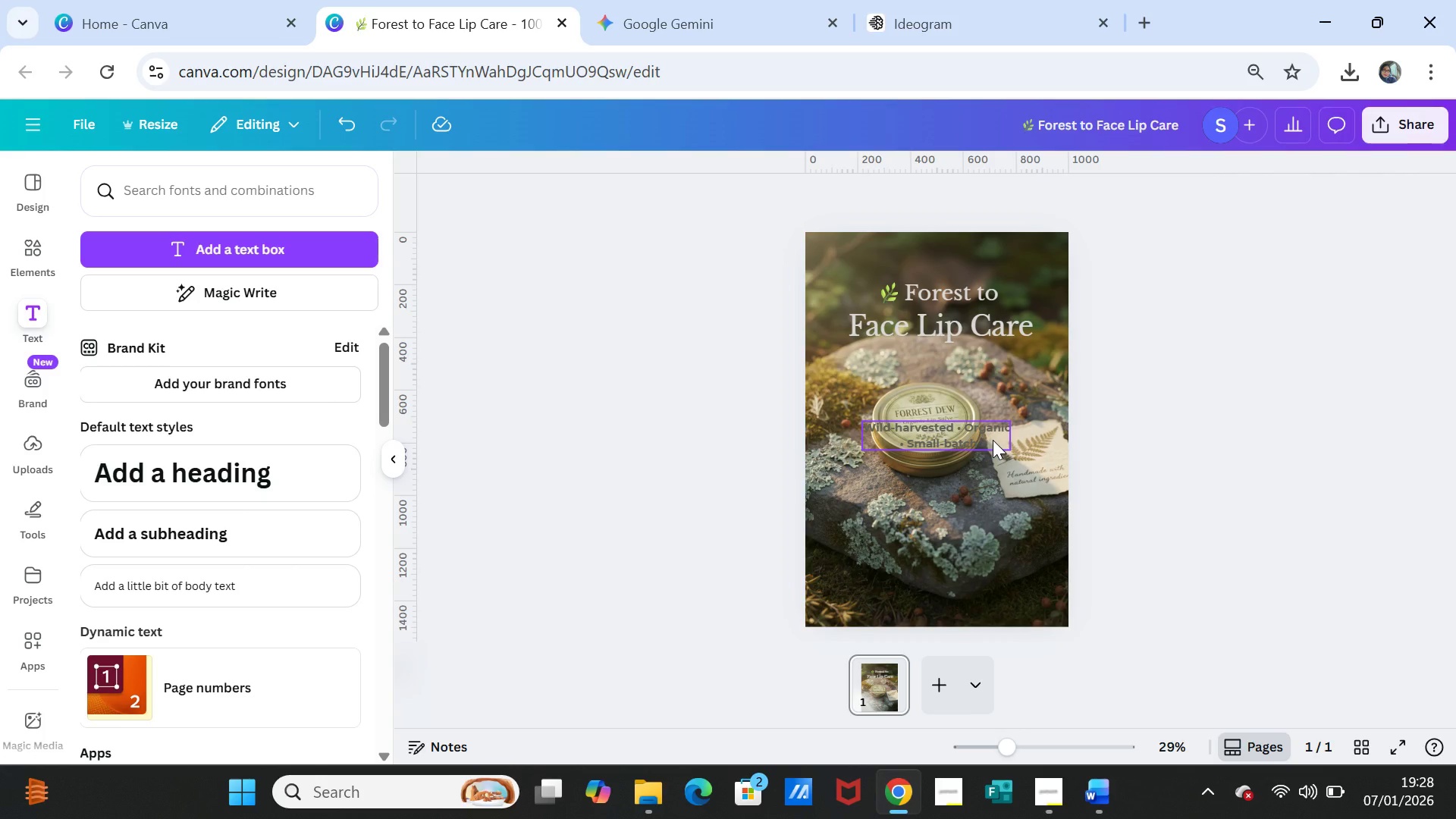 
left_click([993, 440])
 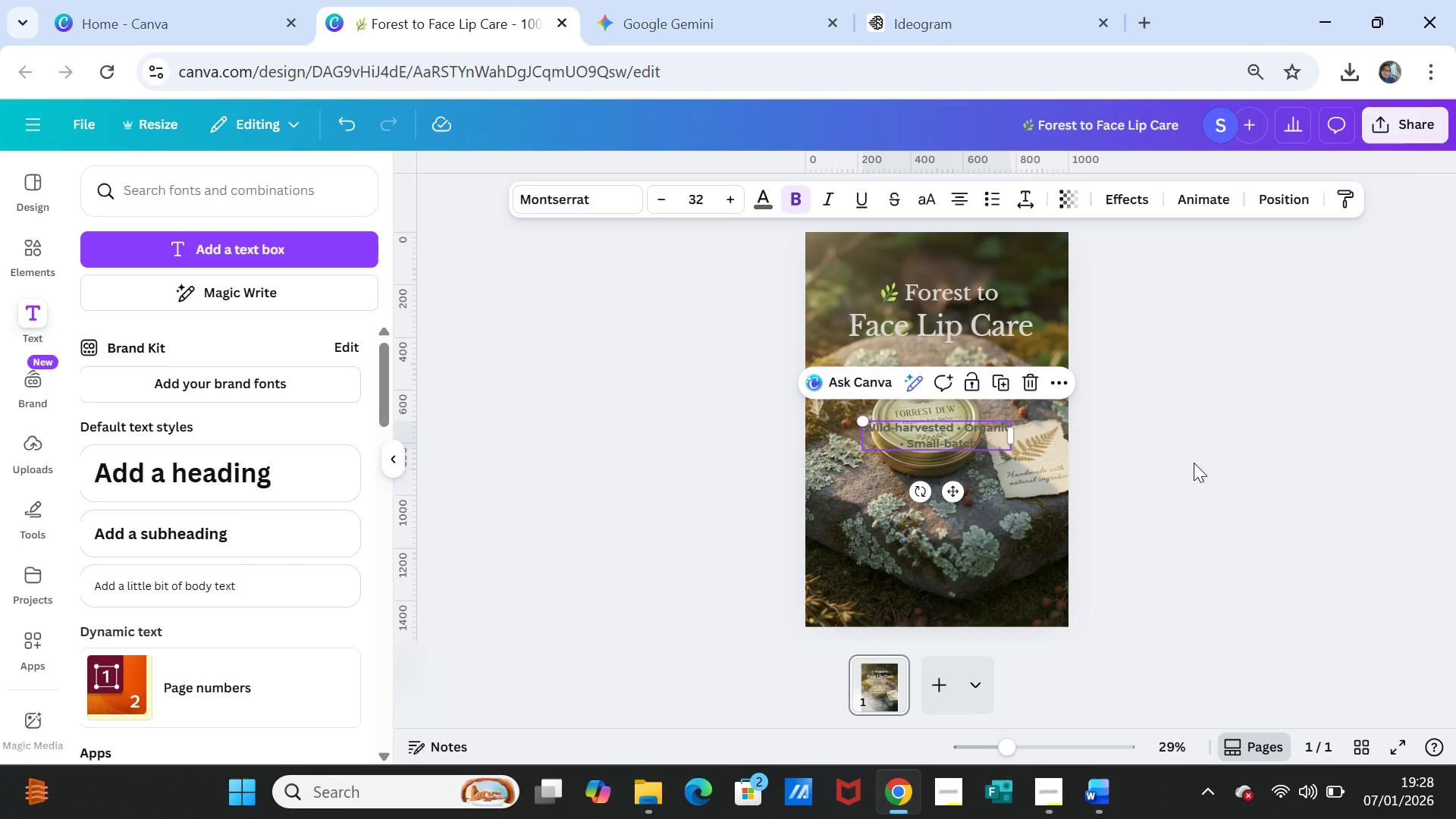 
left_click([1194, 463])
 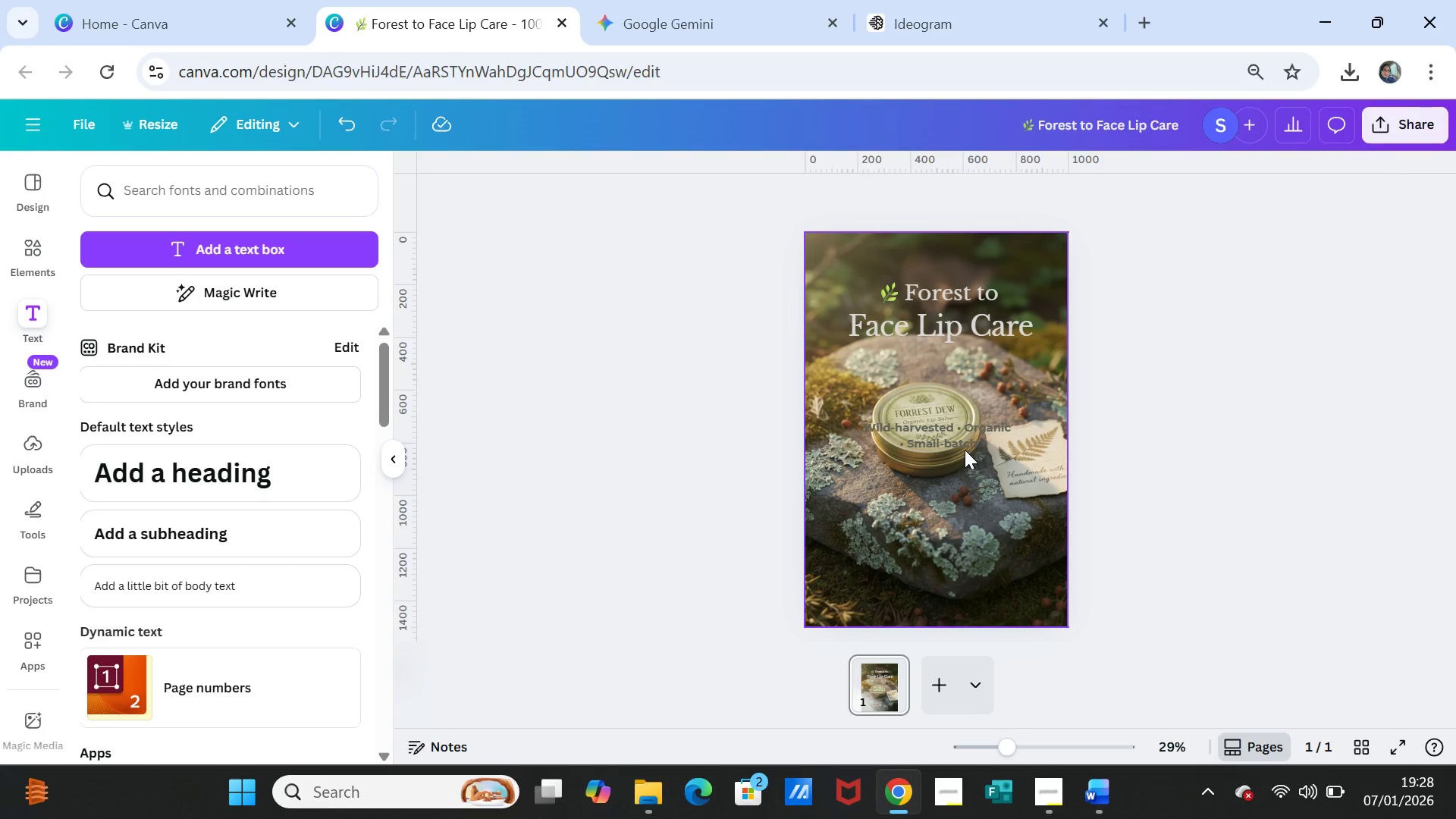 
left_click([964, 447])
 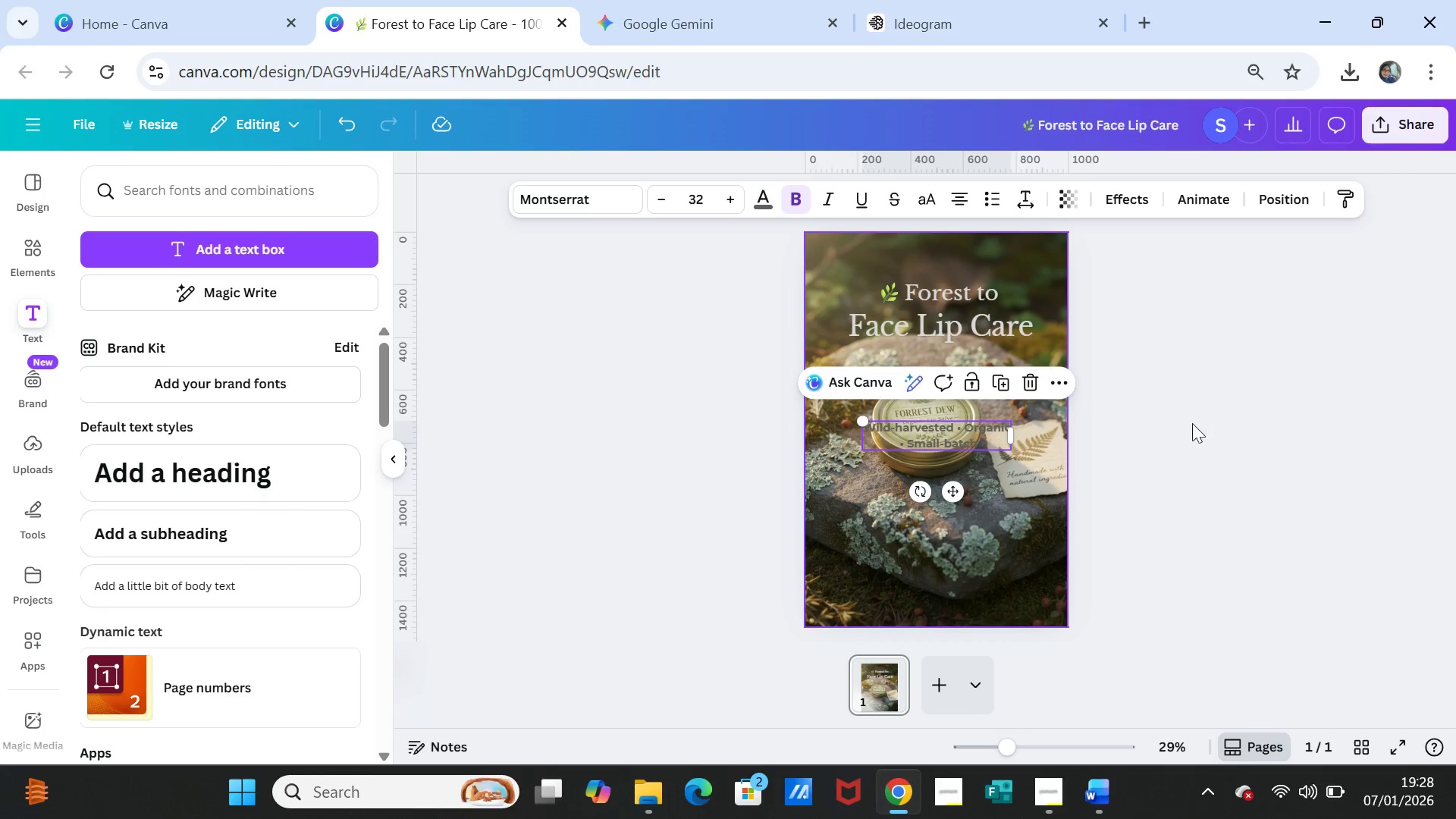 
left_click([1188, 463])
 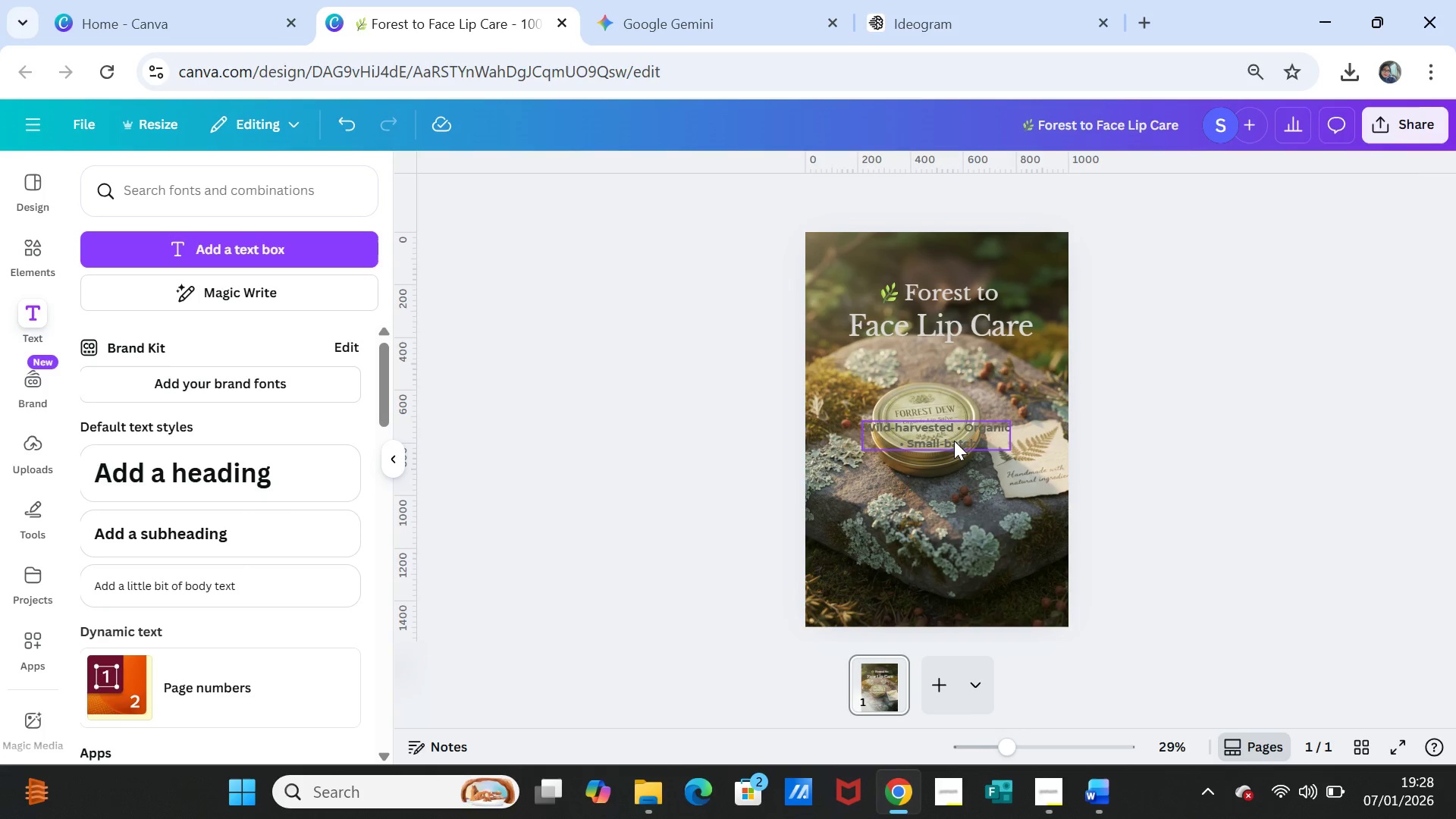 
left_click_drag(start_coordinate=[953, 440], to_coordinate=[949, 480])
 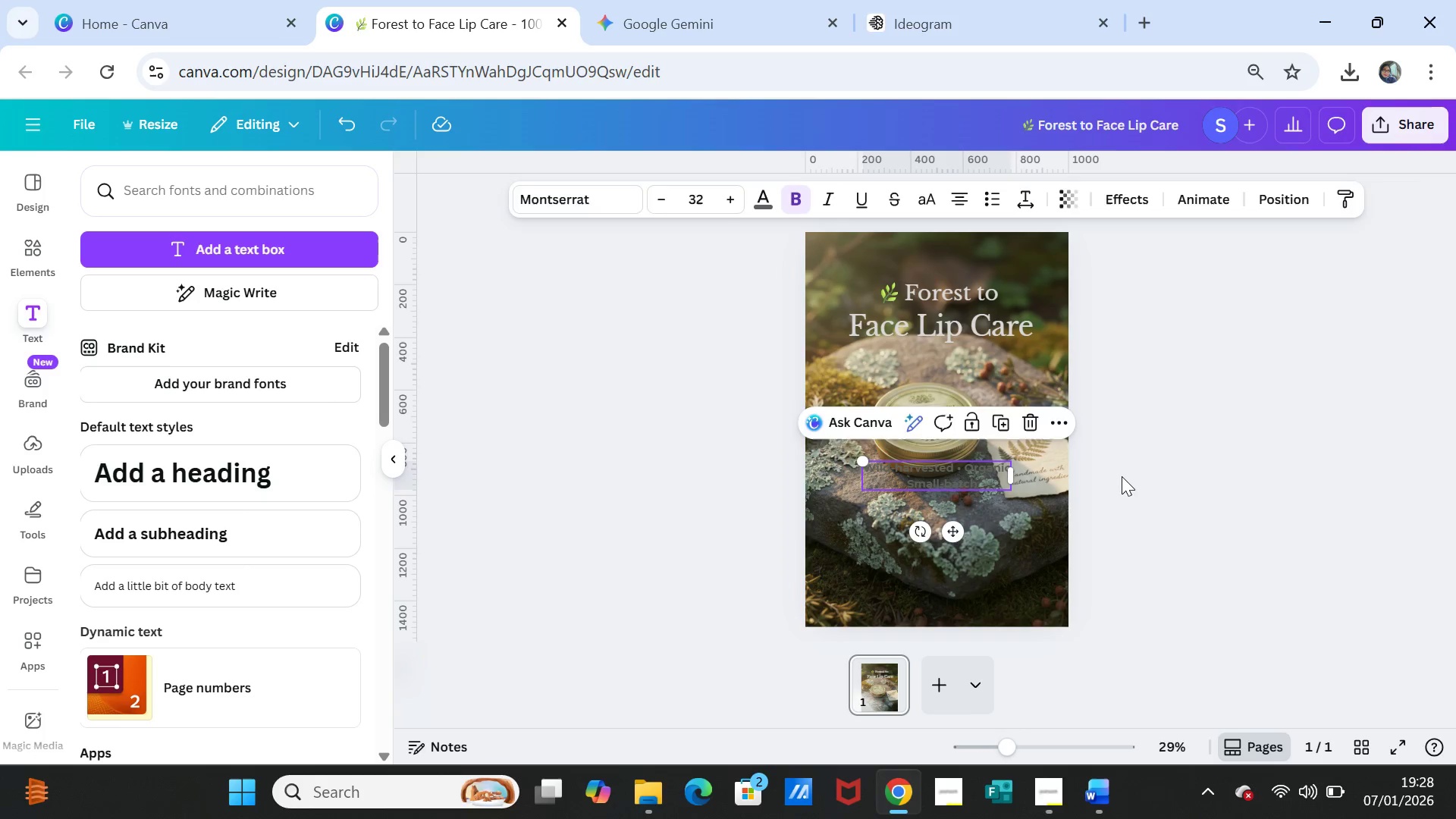 
left_click([1122, 476])
 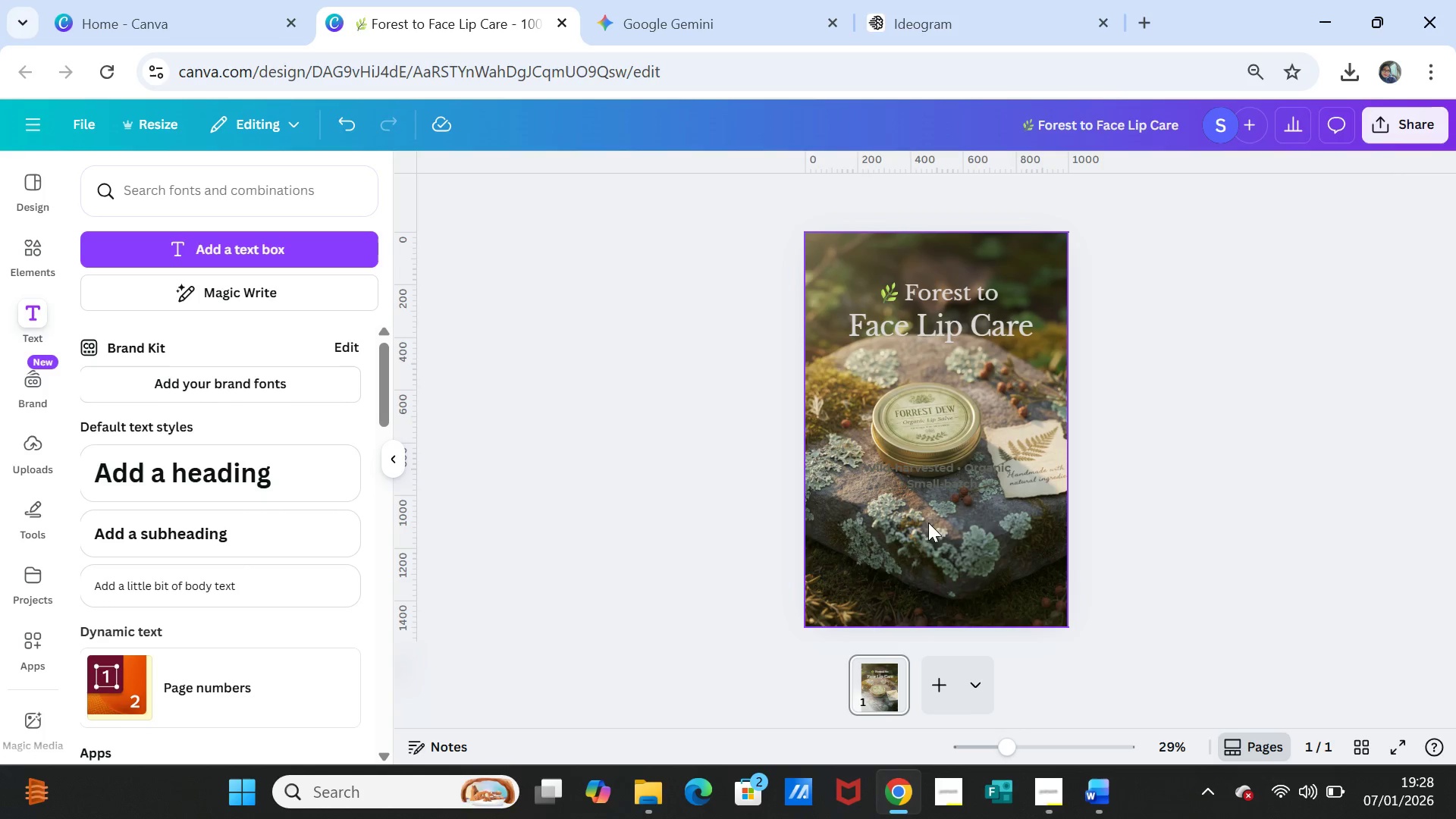 
left_click([934, 482])
 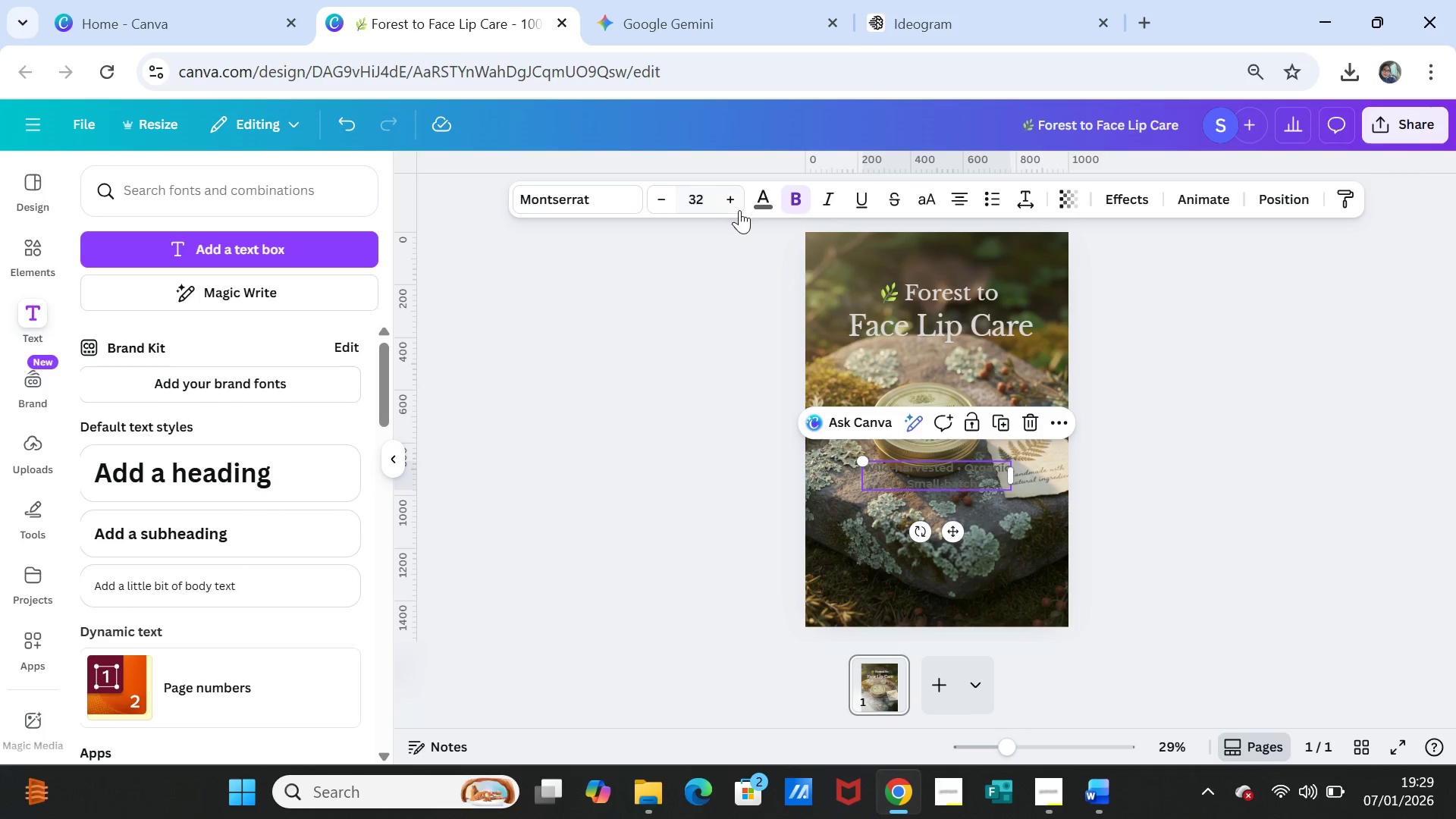 
left_click([758, 198])
 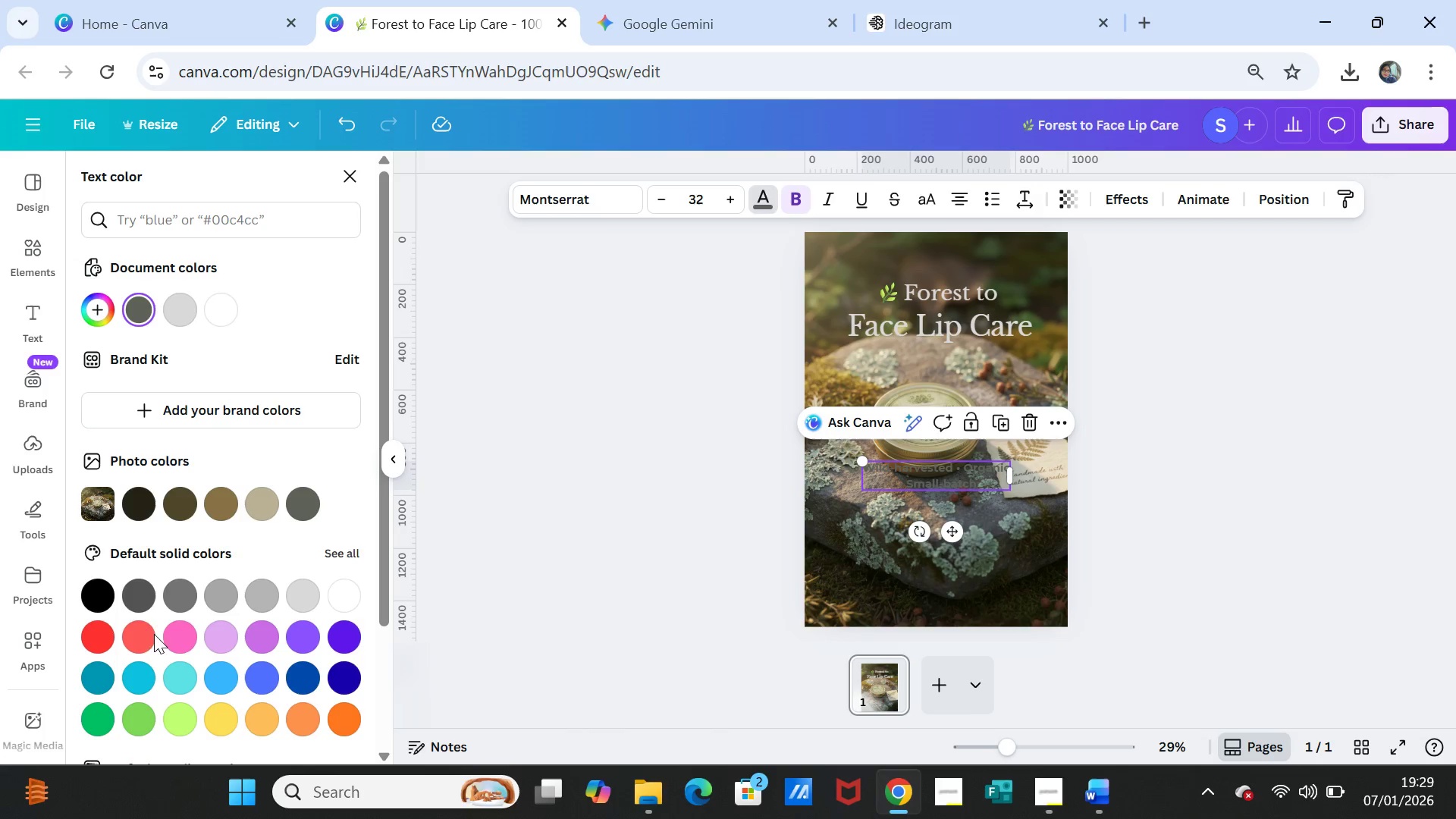 
left_click([92, 592])
 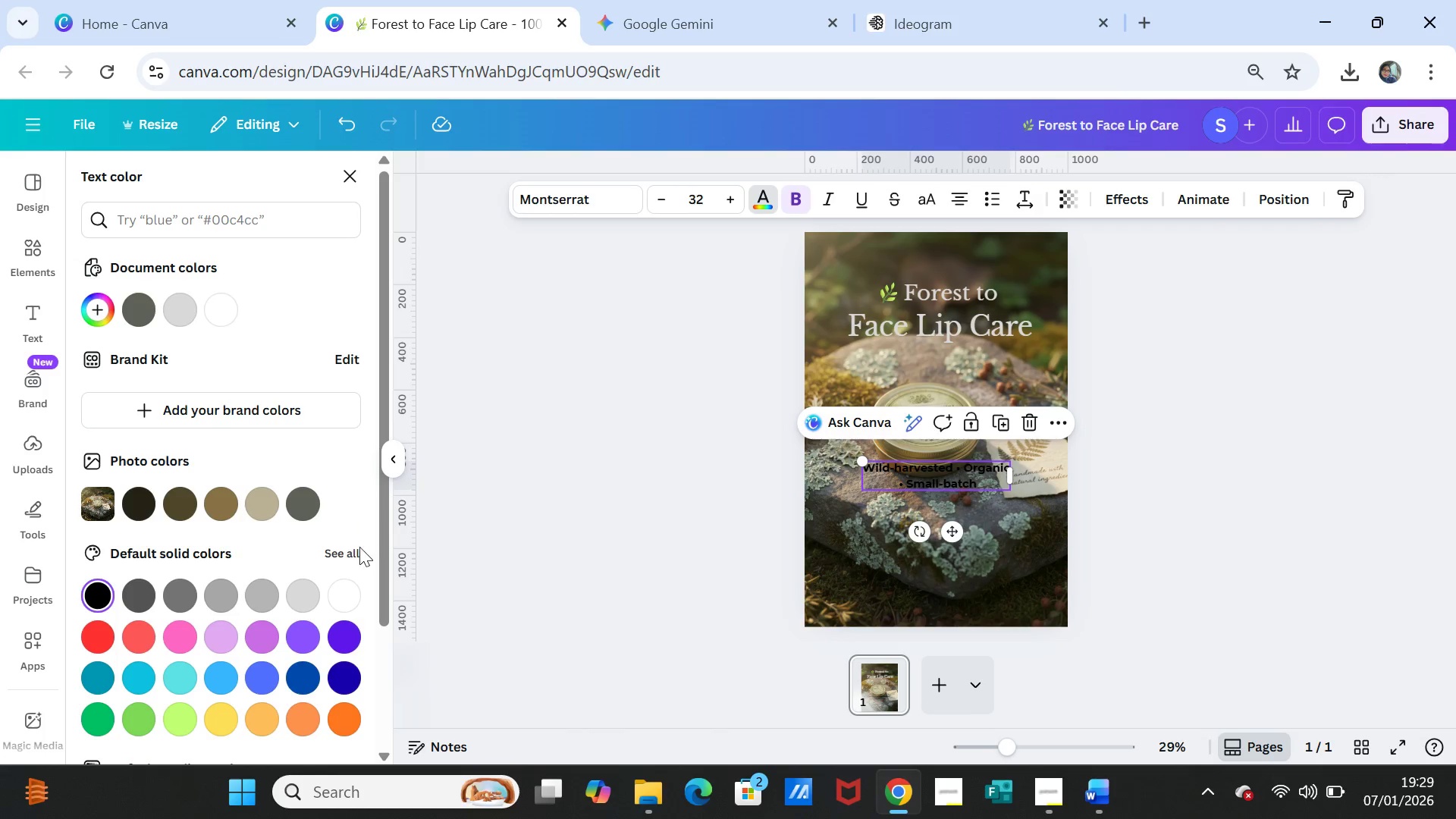 
left_click([344, 591])
 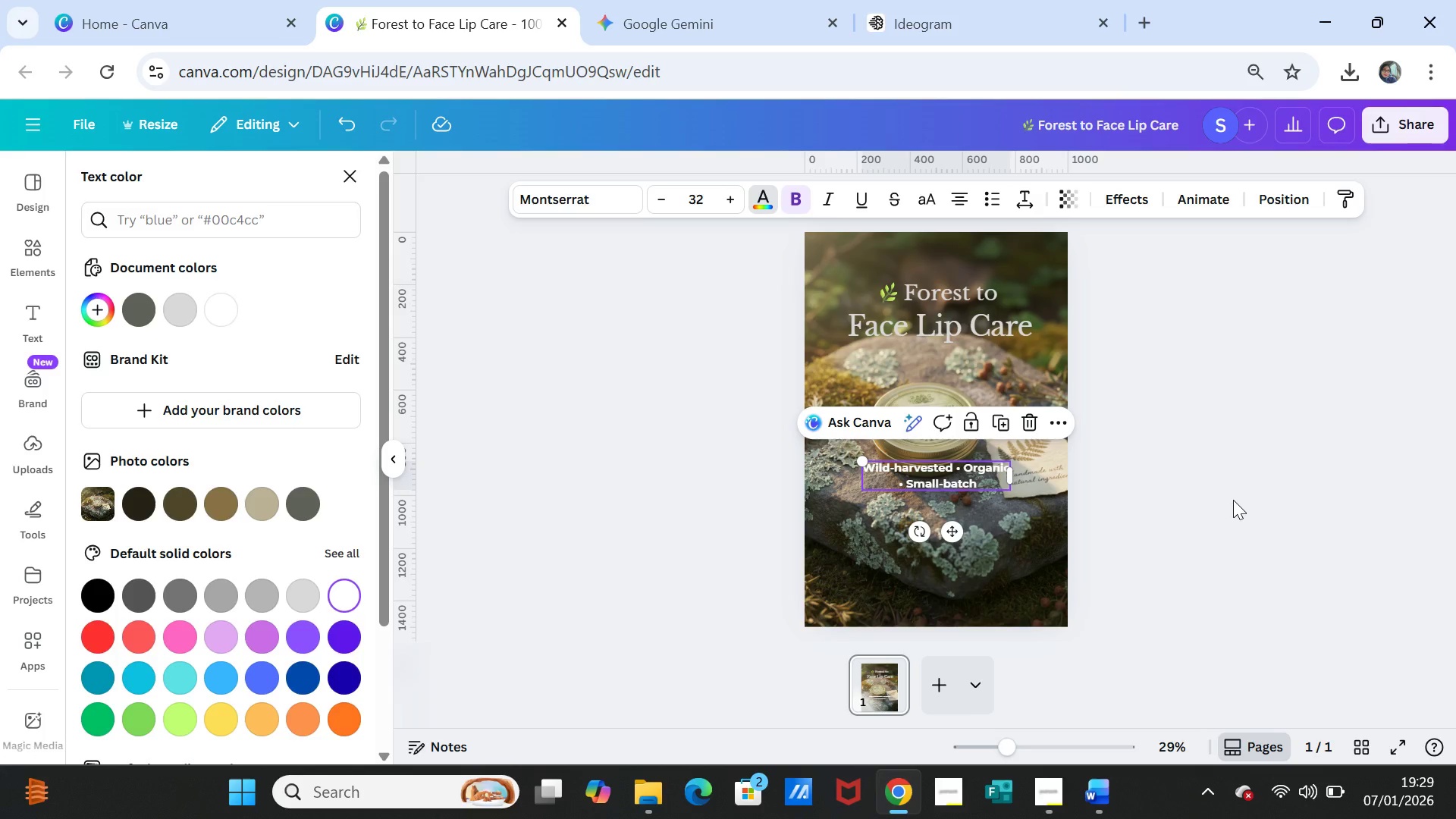 
double_click([1194, 501])
 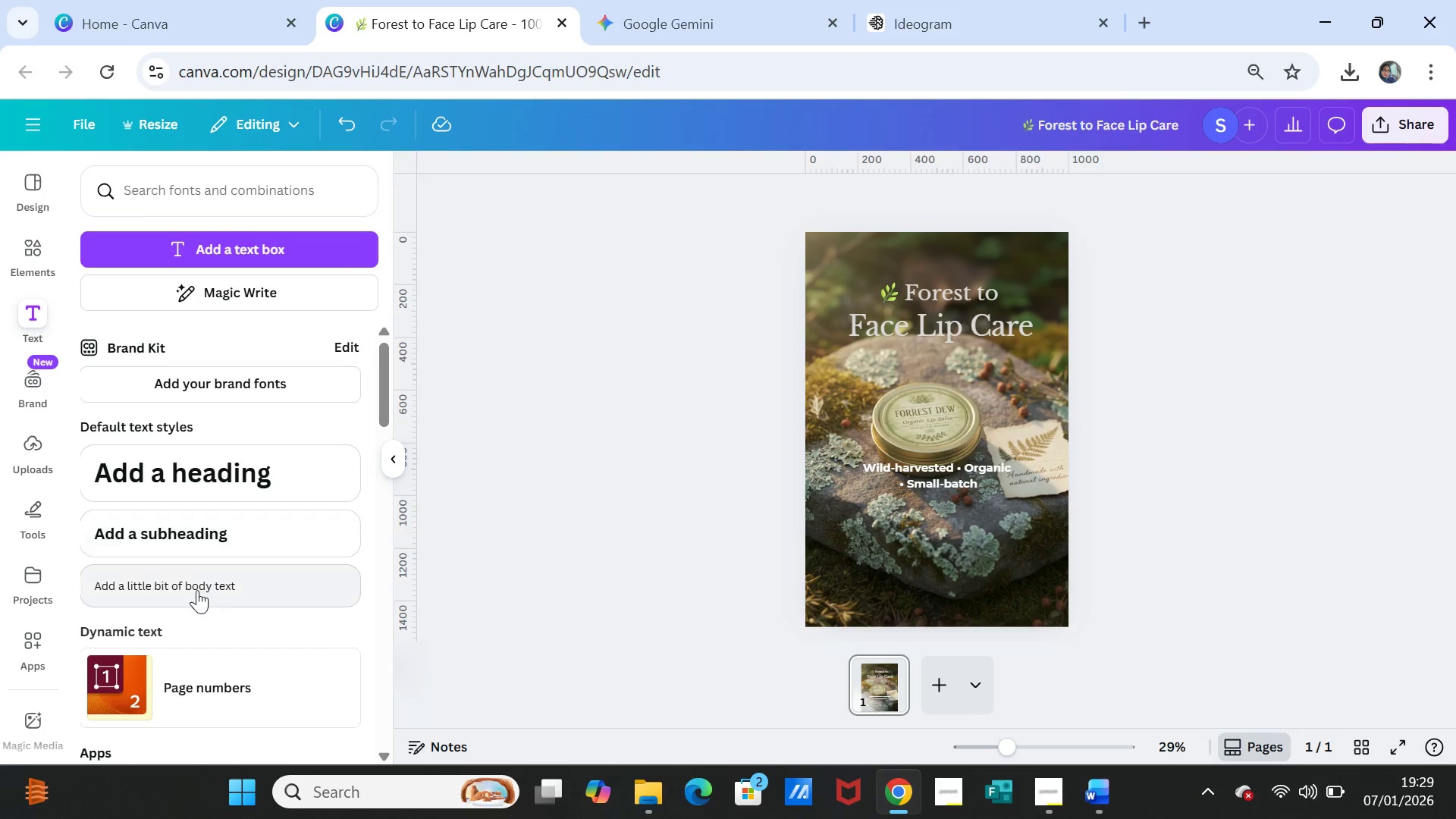 
left_click([197, 590])
 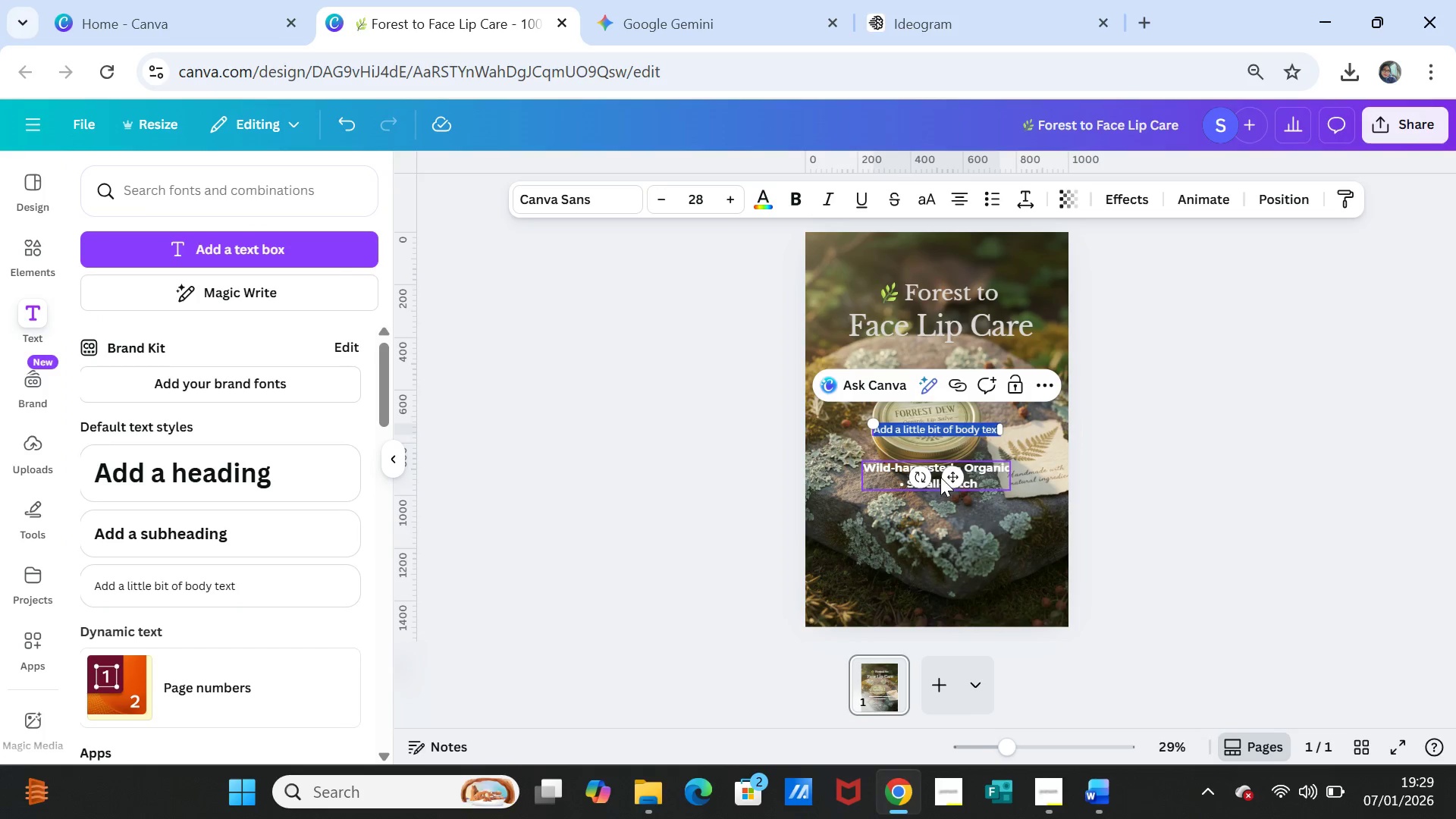 
left_click_drag(start_coordinate=[952, 475], to_coordinate=[950, 563])
 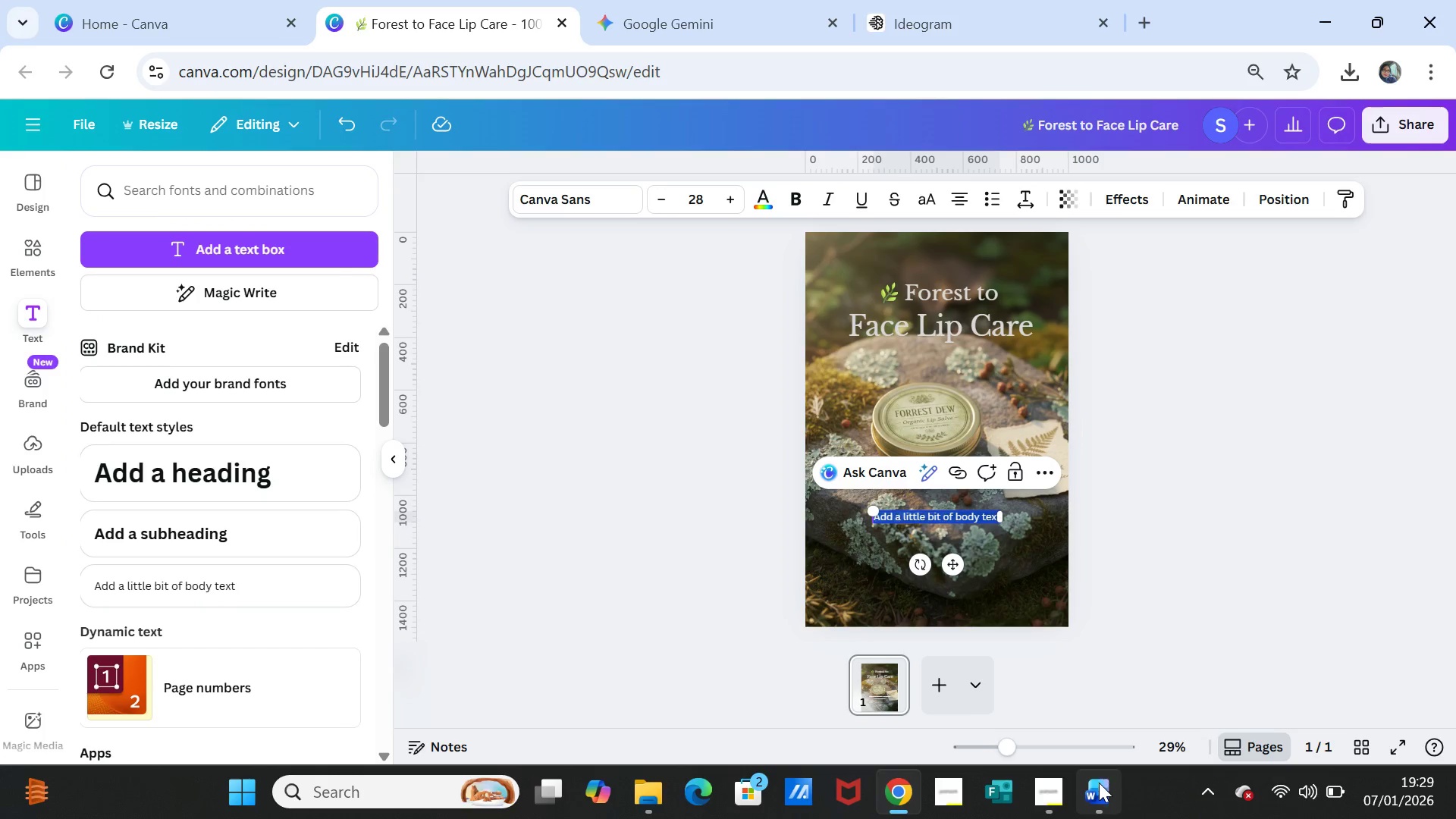 
left_click([1099, 788])
 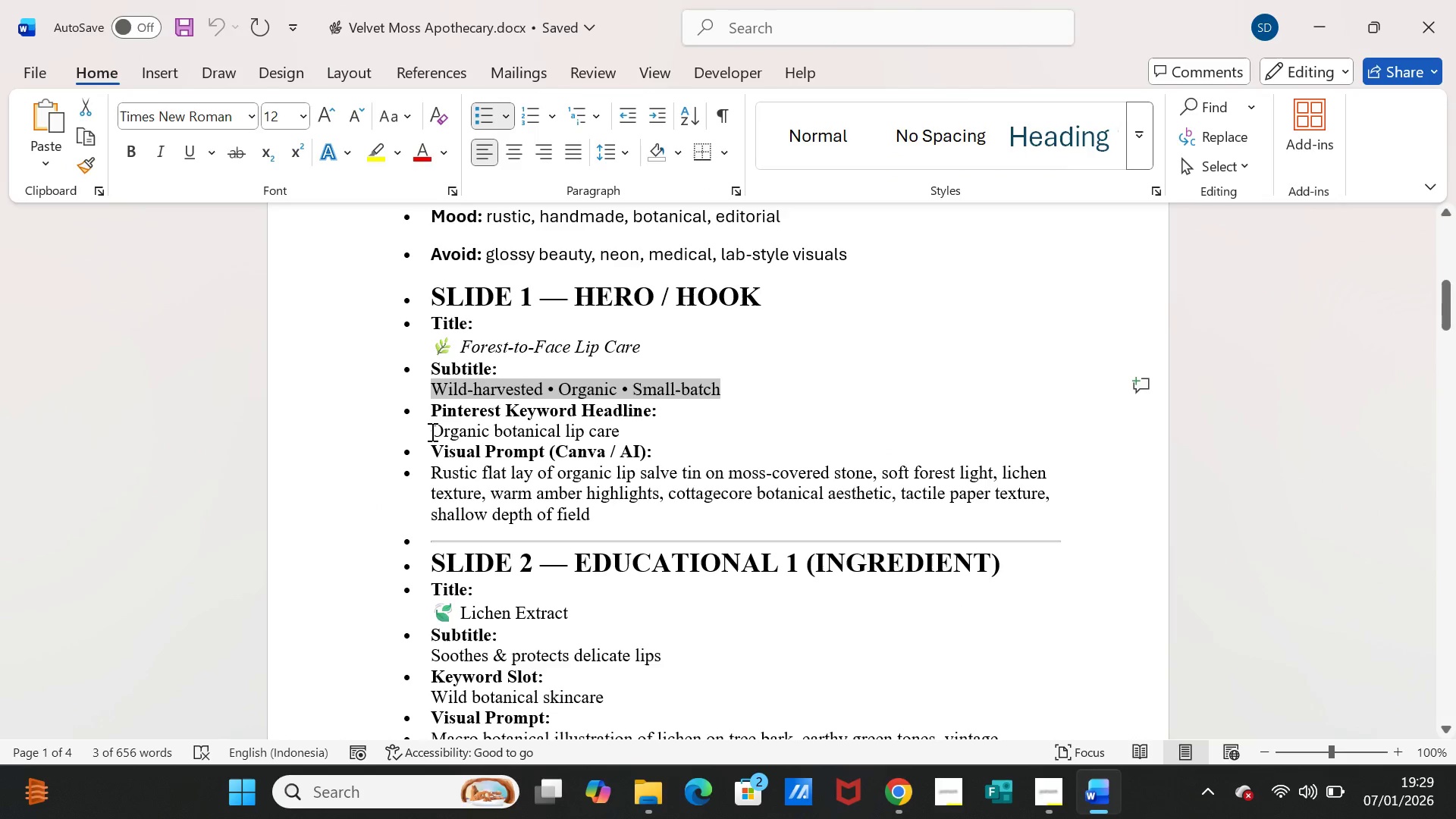 
left_click_drag(start_coordinate=[429, 431], to_coordinate=[612, 431])
 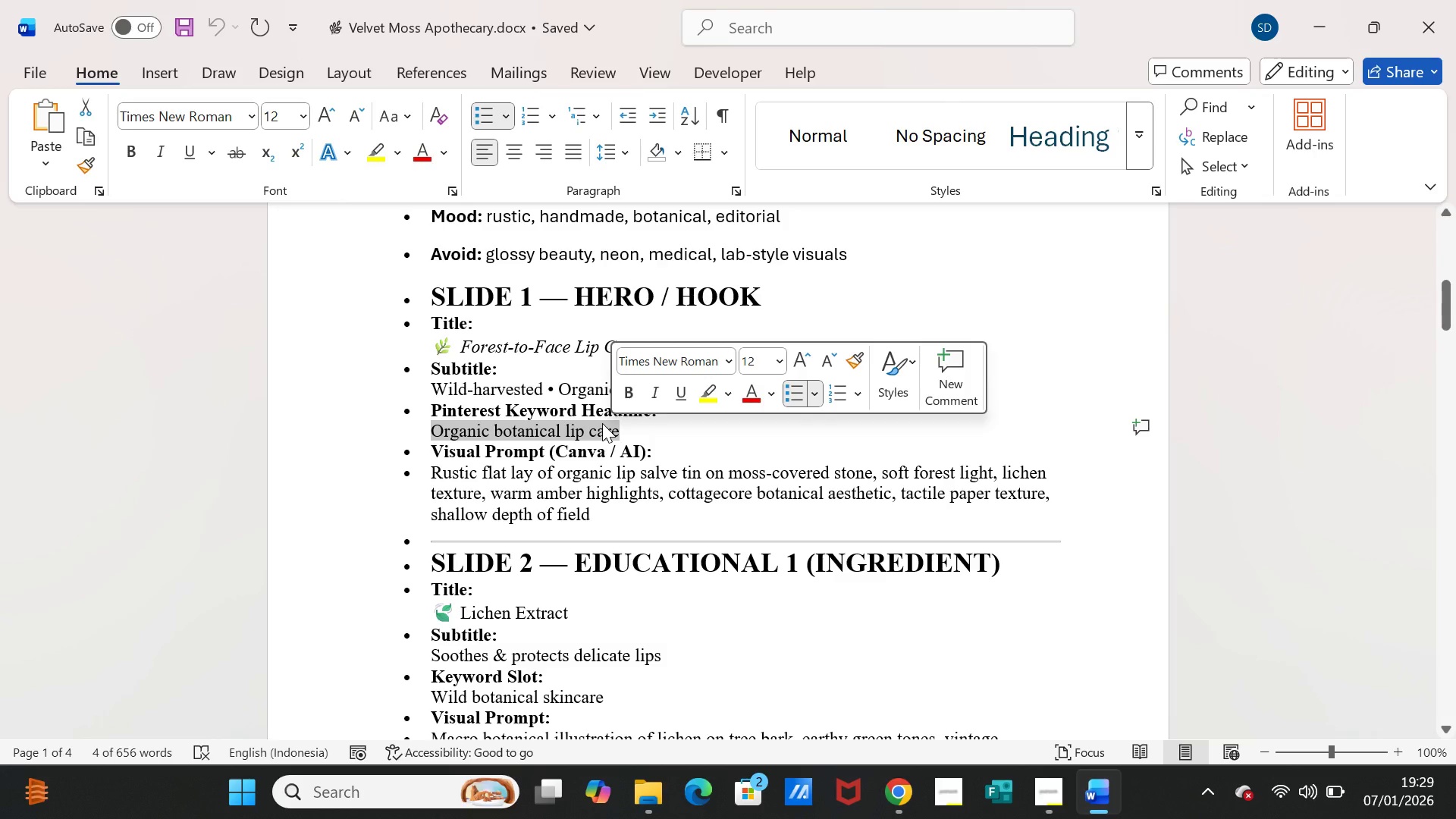 
key(Control+C)
 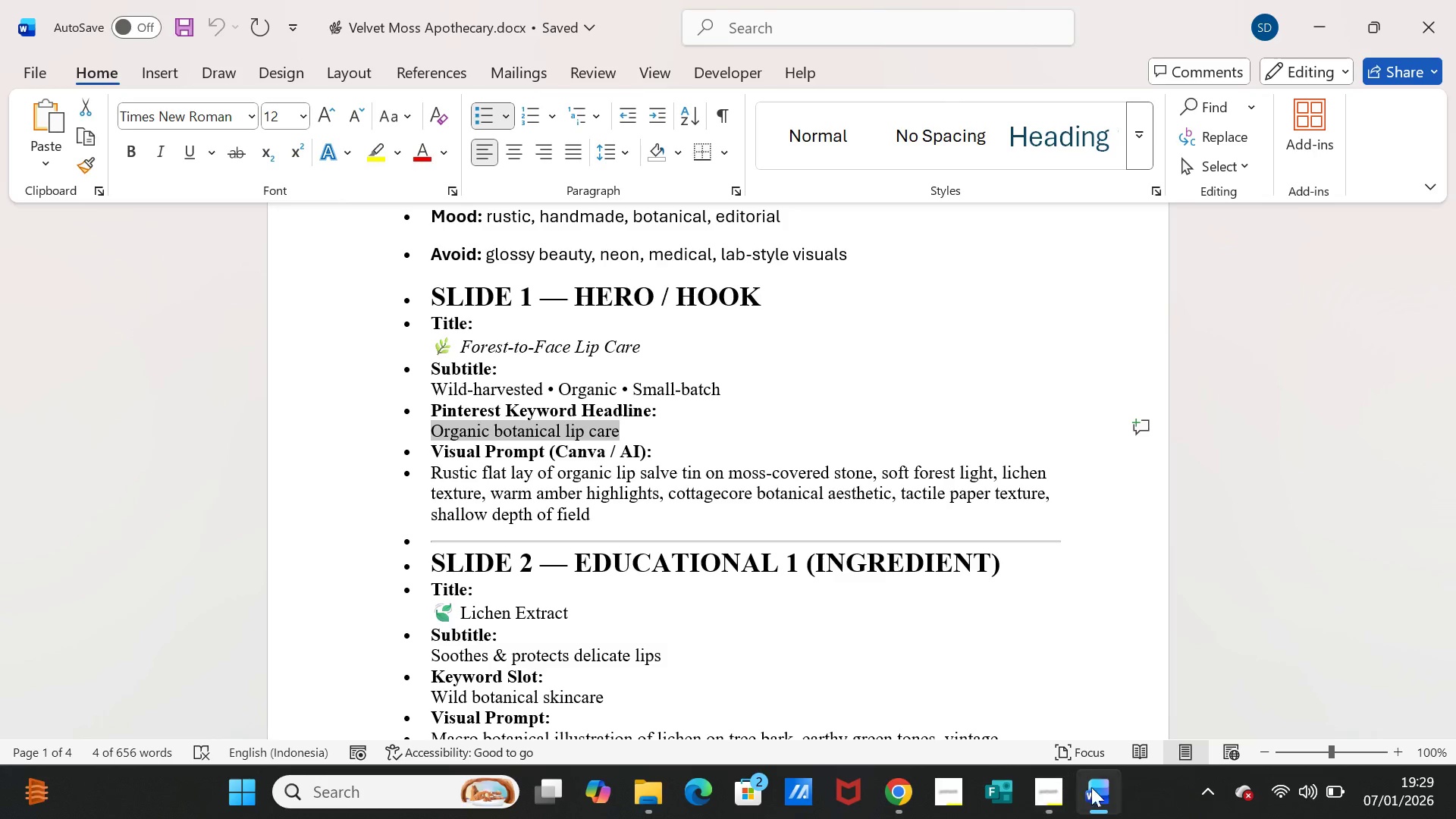 
left_click([1100, 789])
 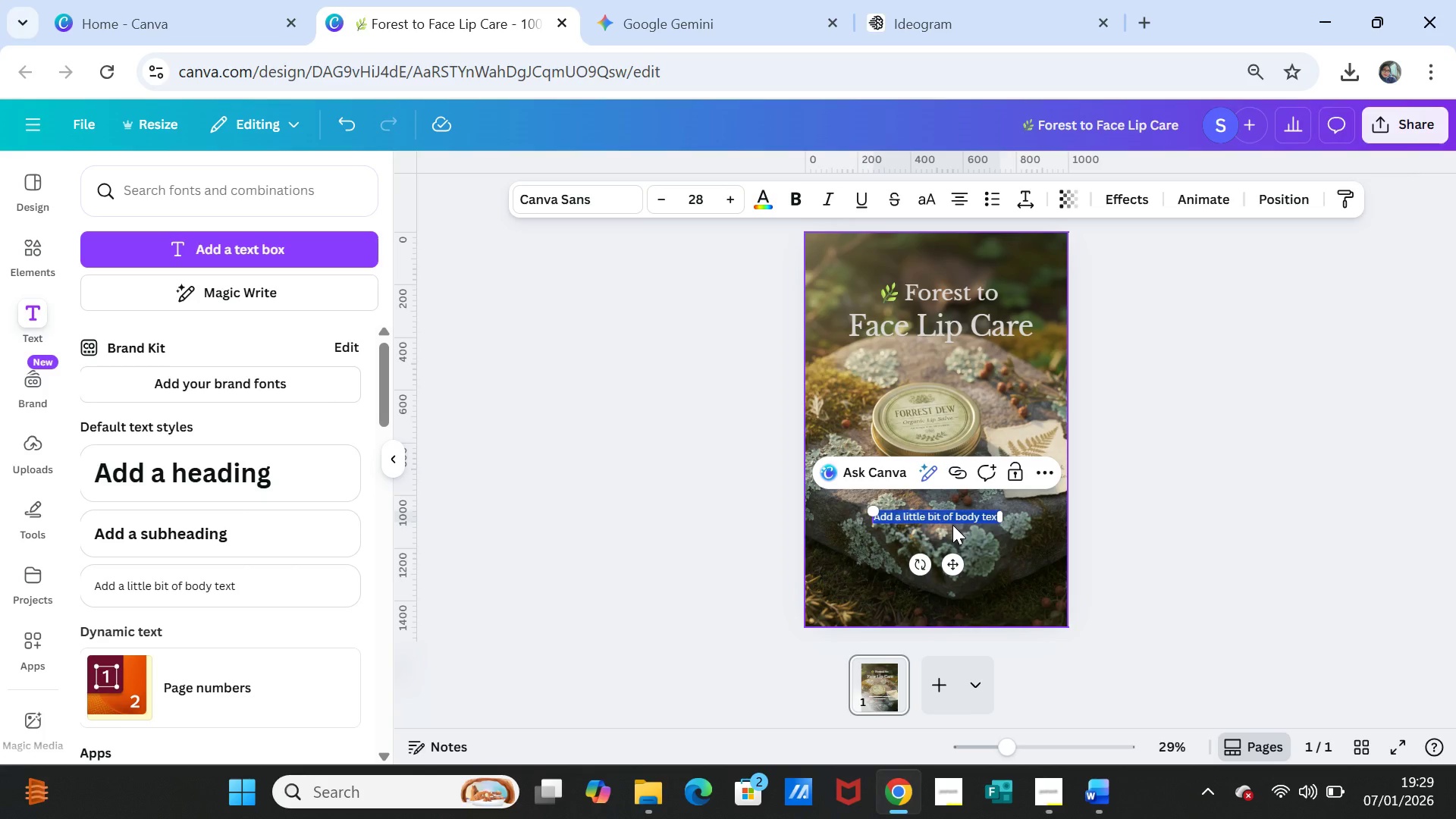 
key(Control+V)
 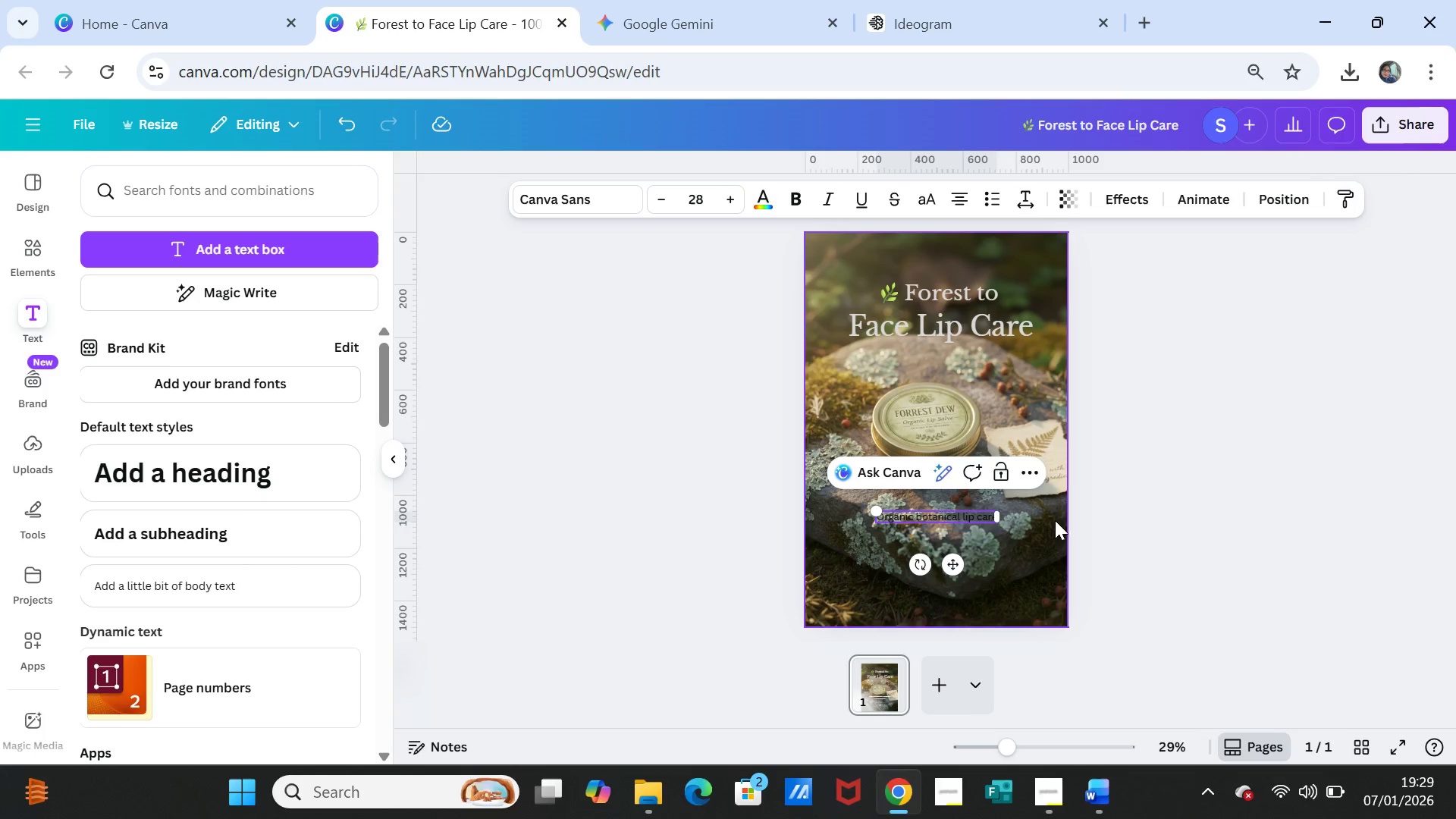 
left_click([1108, 519])
 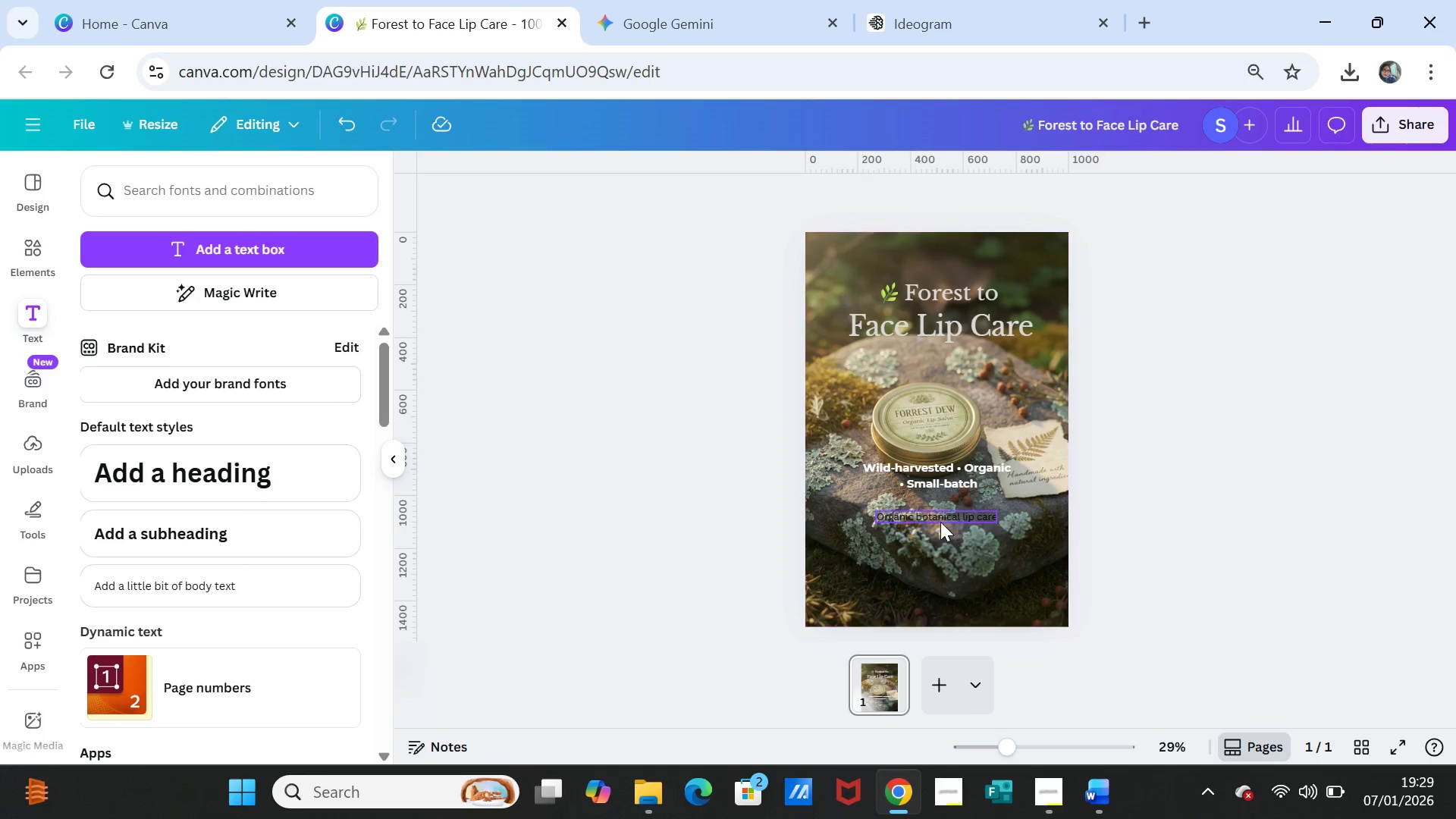 
left_click([939, 519])
 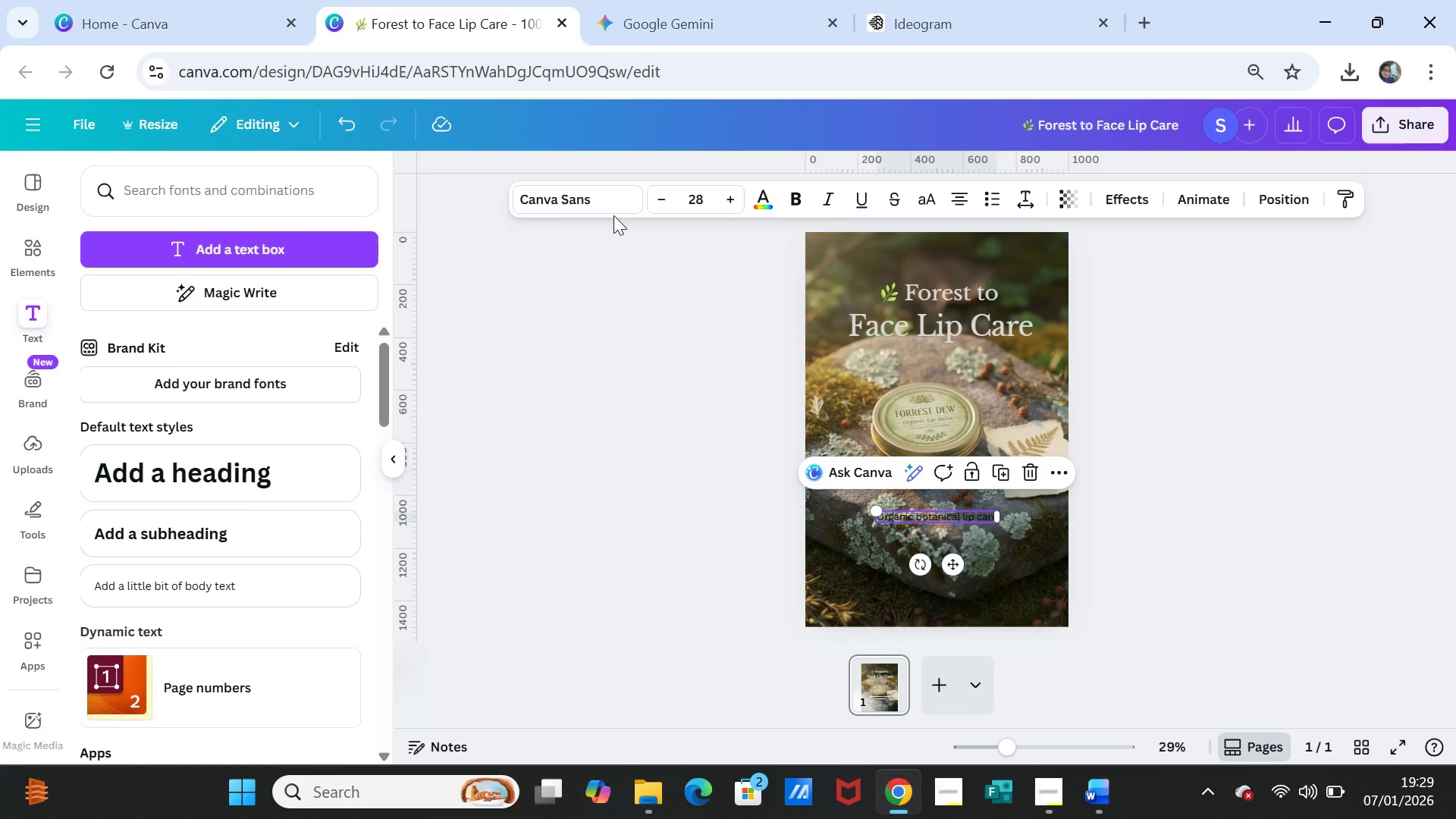 
left_click([576, 204])
 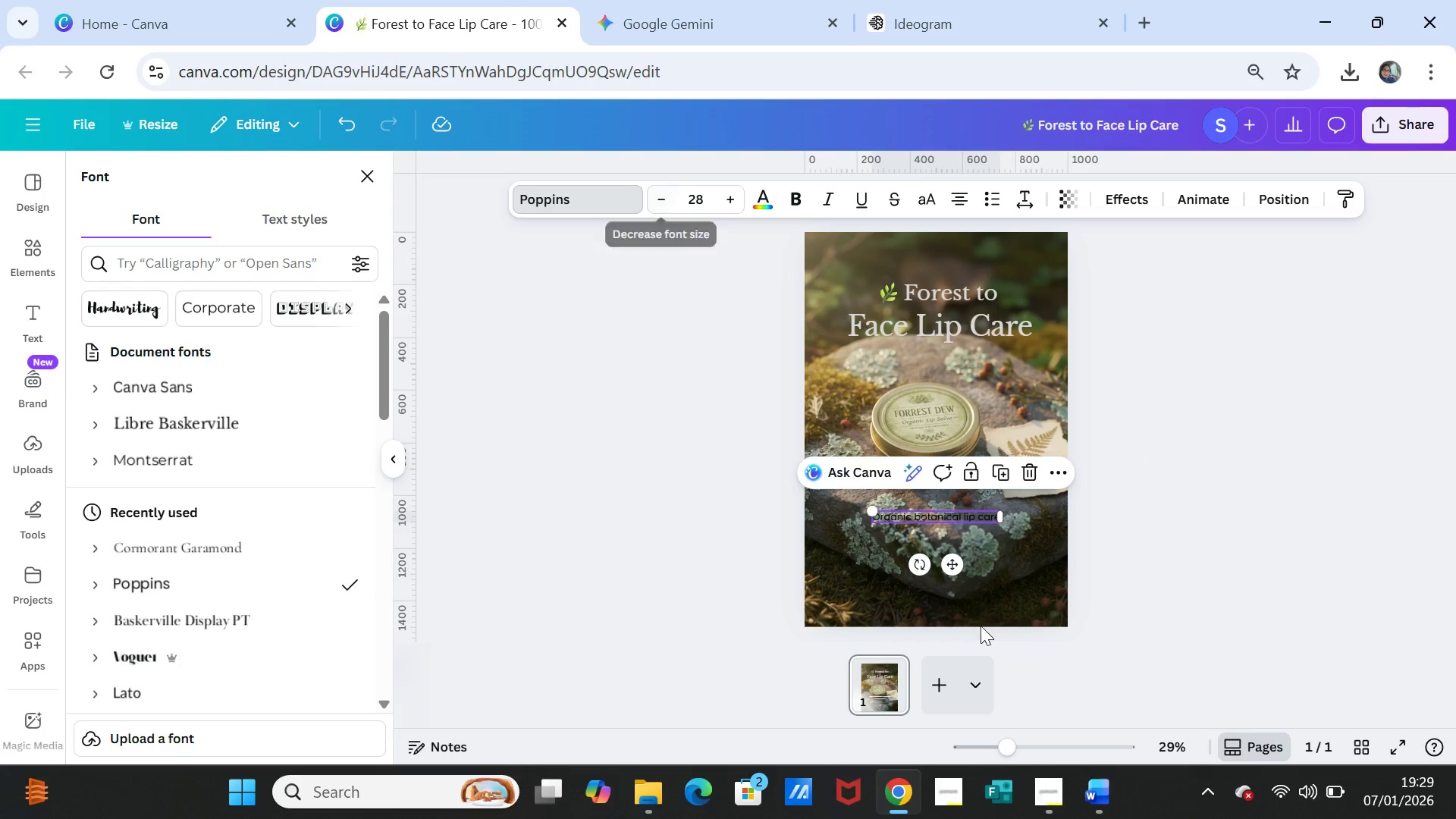 
wait(6.97)
 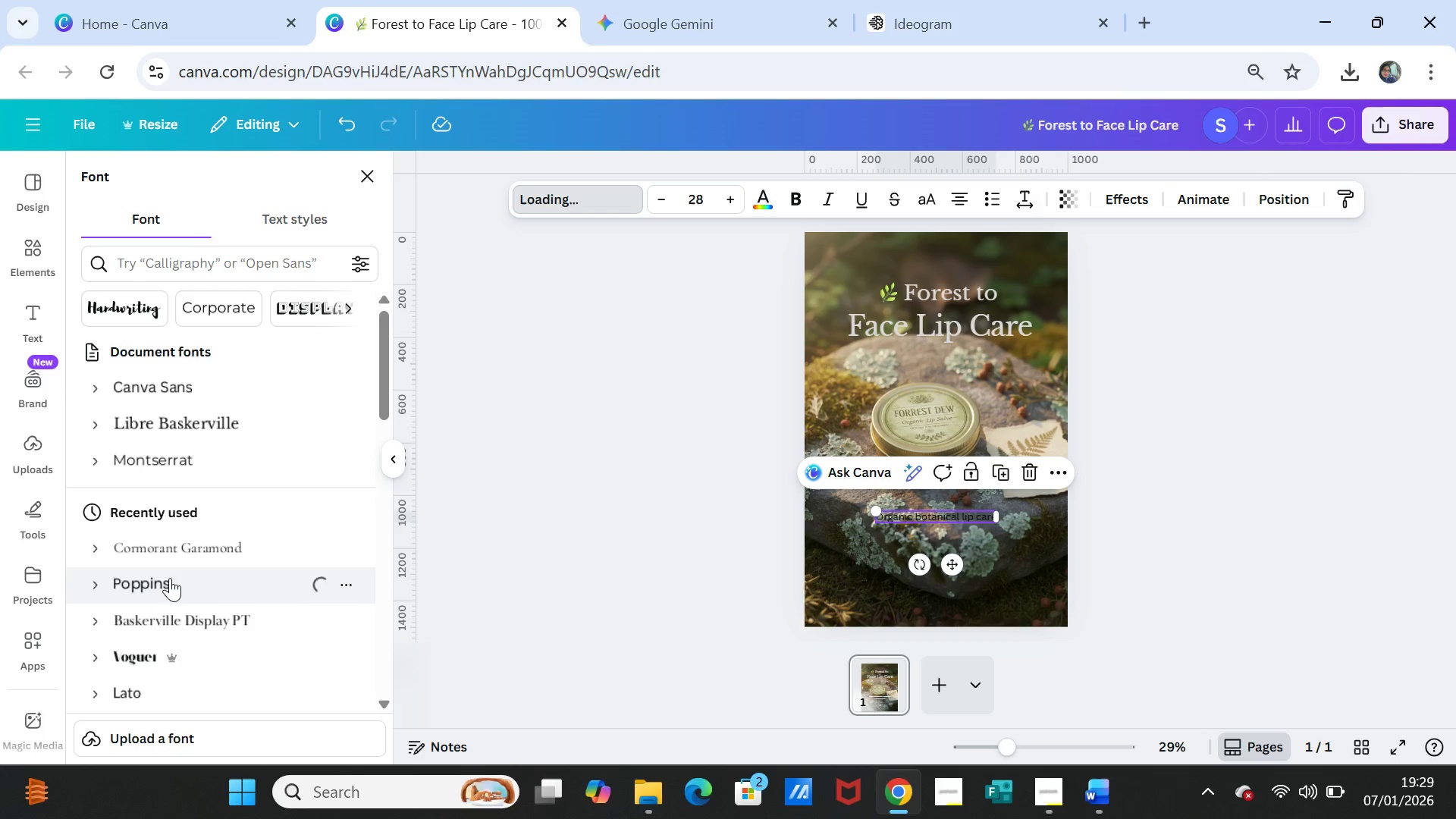 
left_click([1092, 792])
 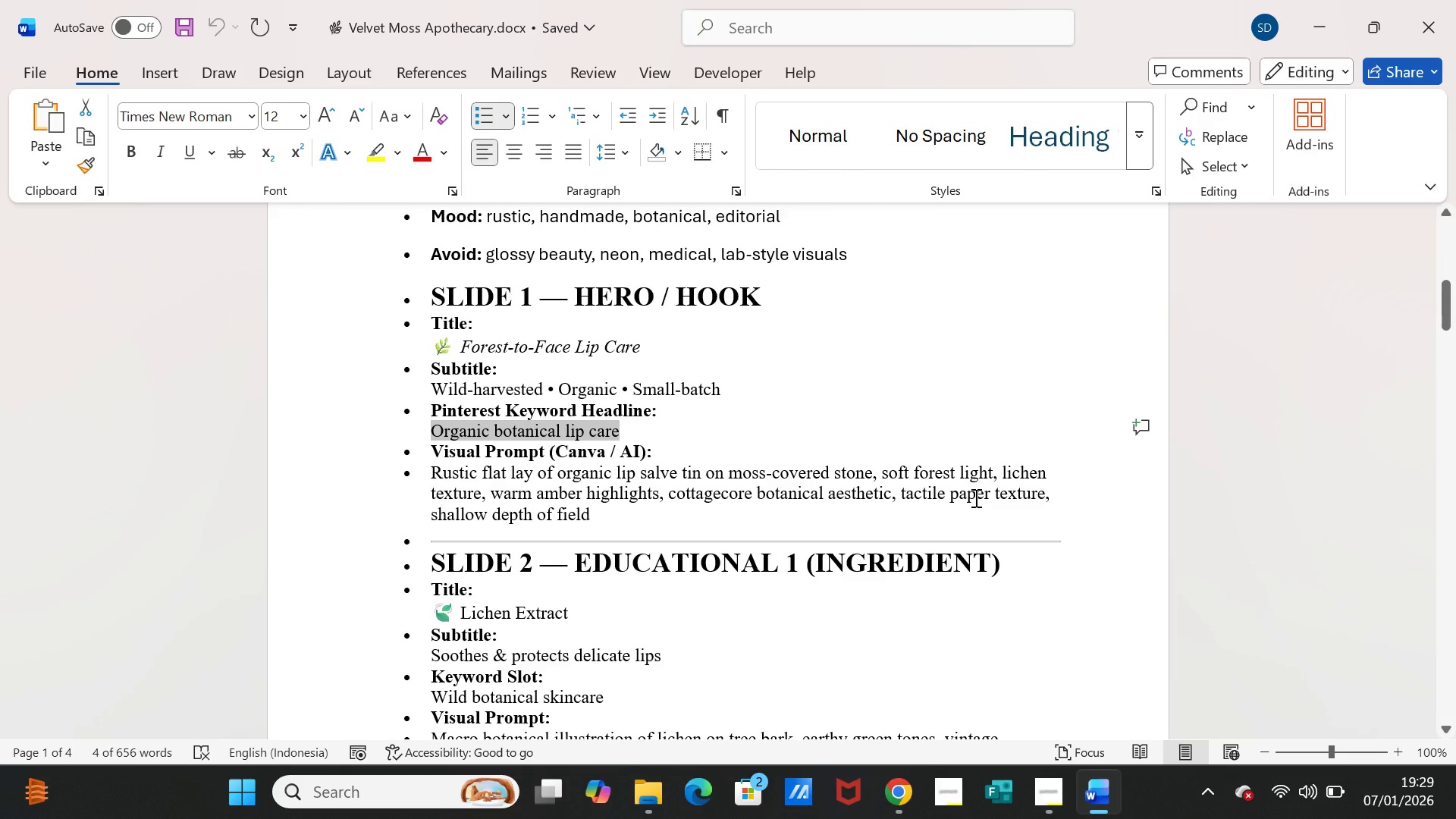 
scroll: coordinate [974, 497], scroll_direction: up, amount: 6.0
 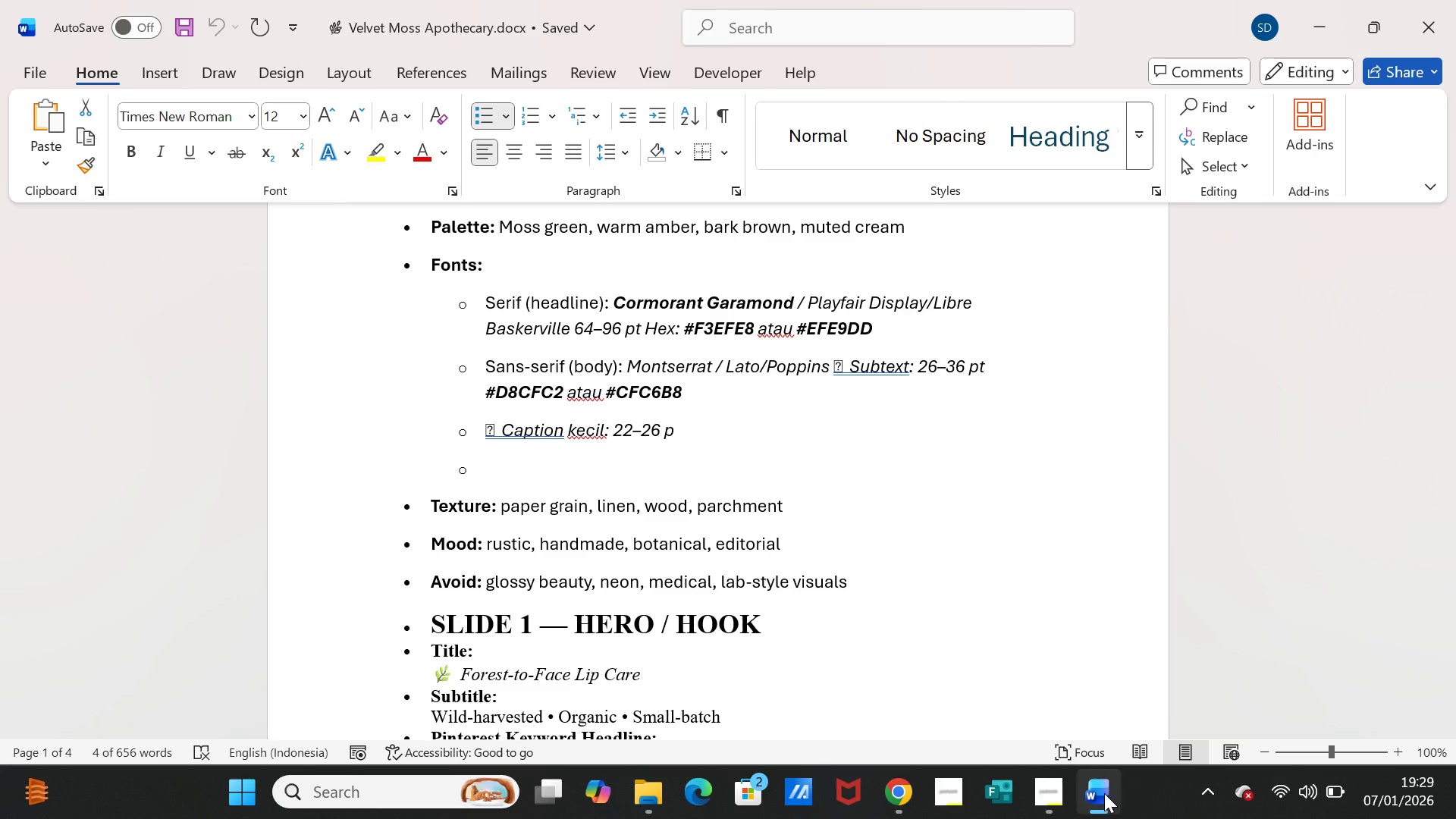 
left_click([1103, 795])
 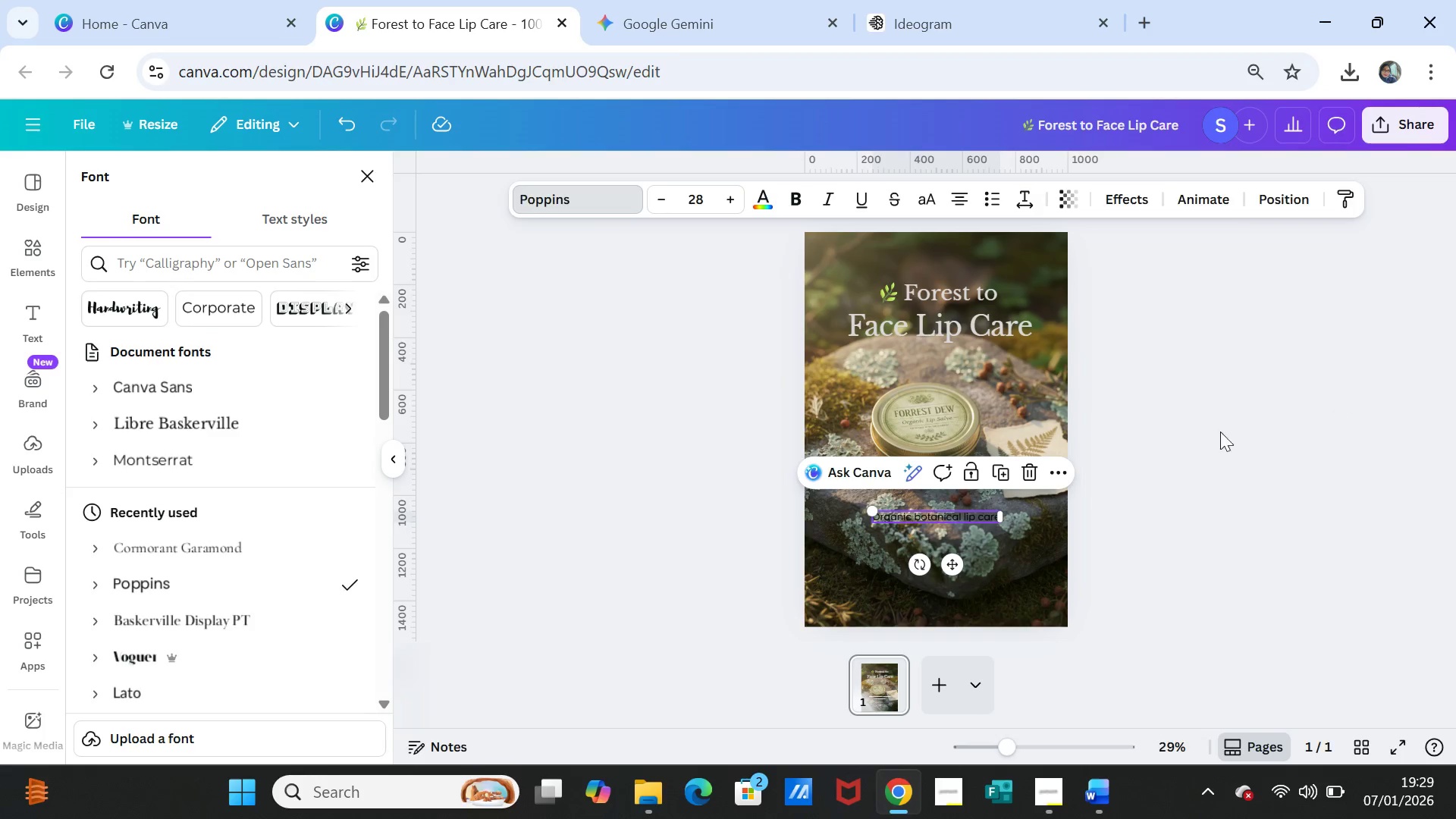 
left_click([1134, 514])
 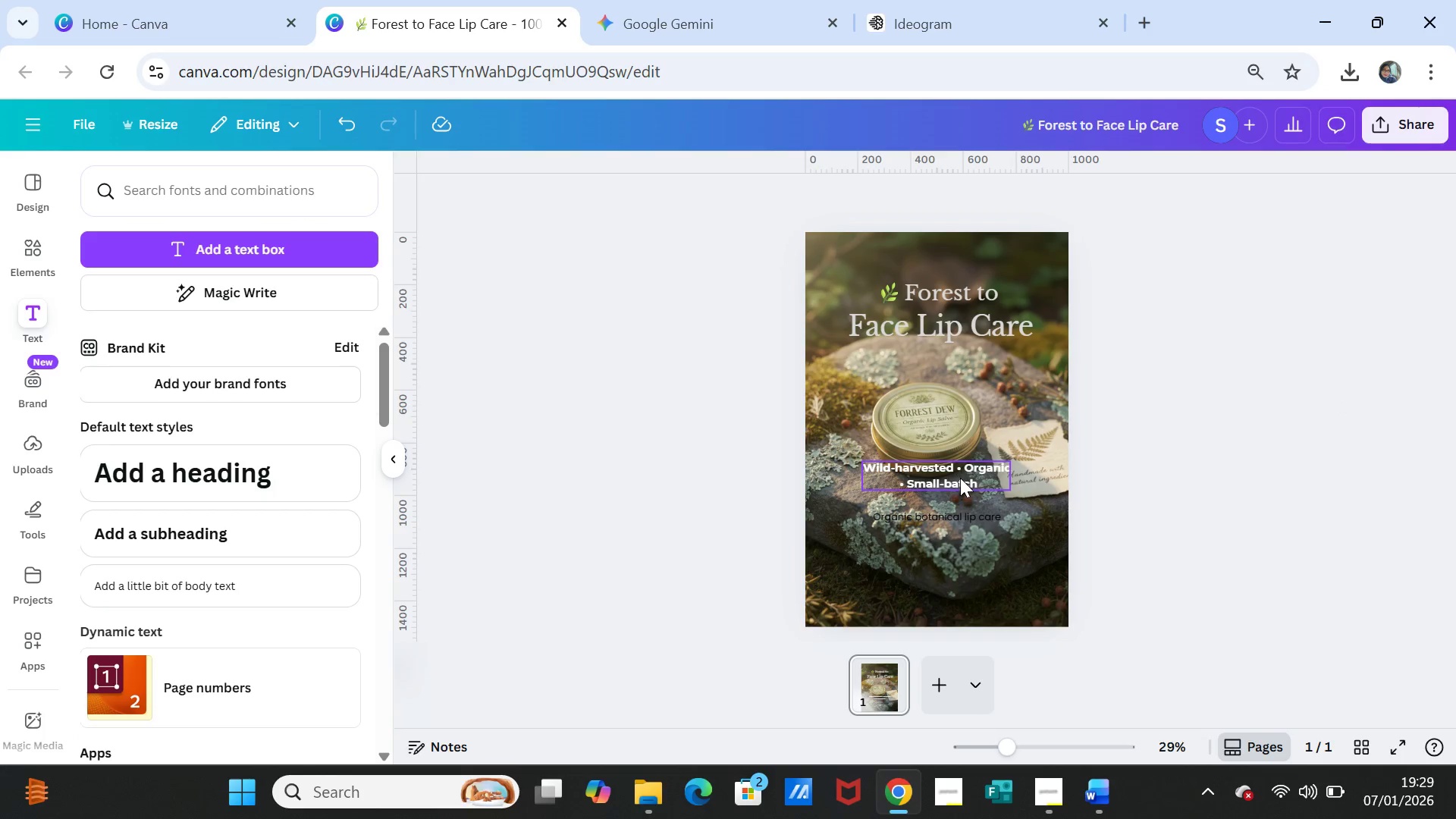 
left_click([960, 477])
 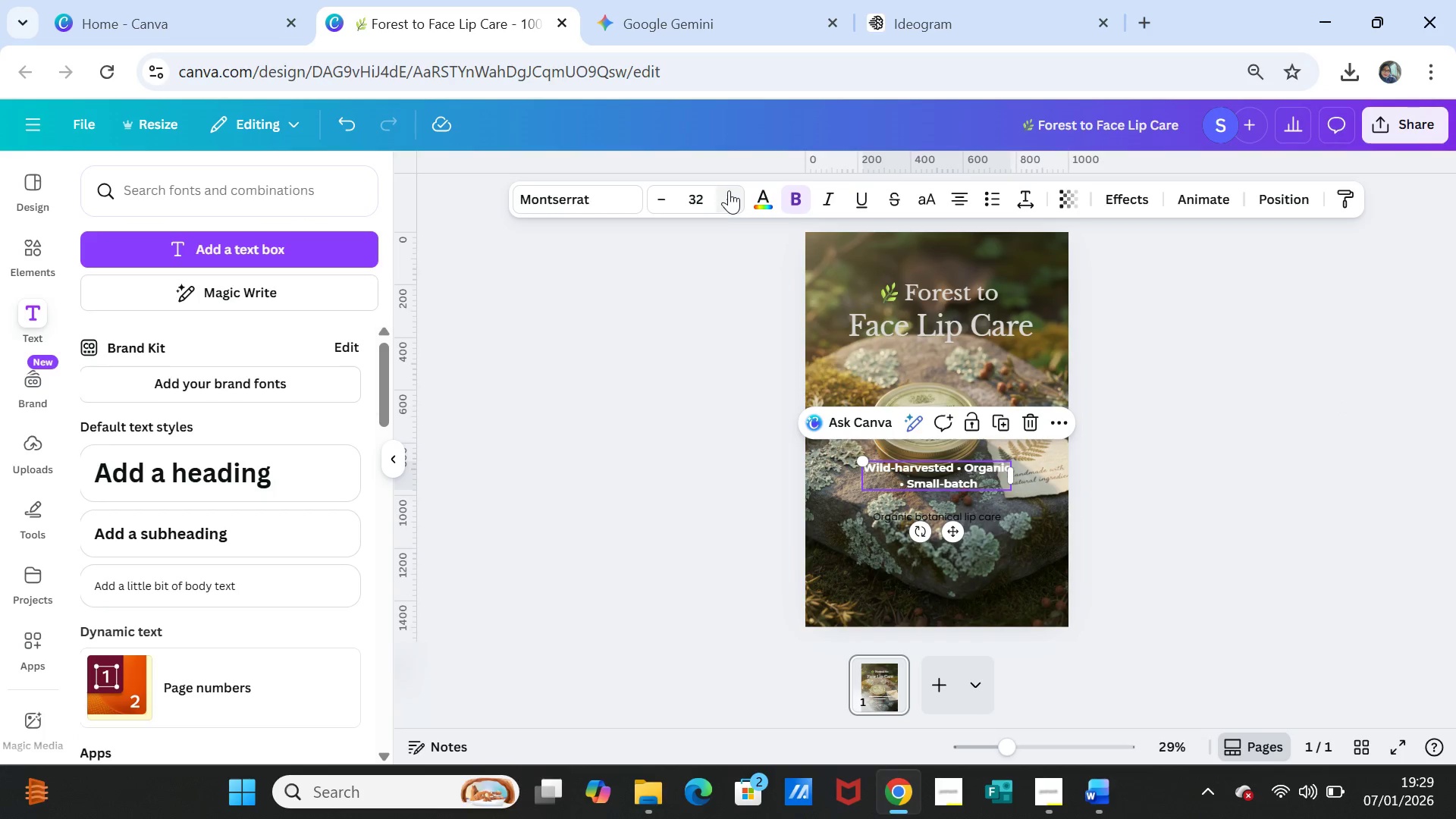 
double_click([729, 190])
 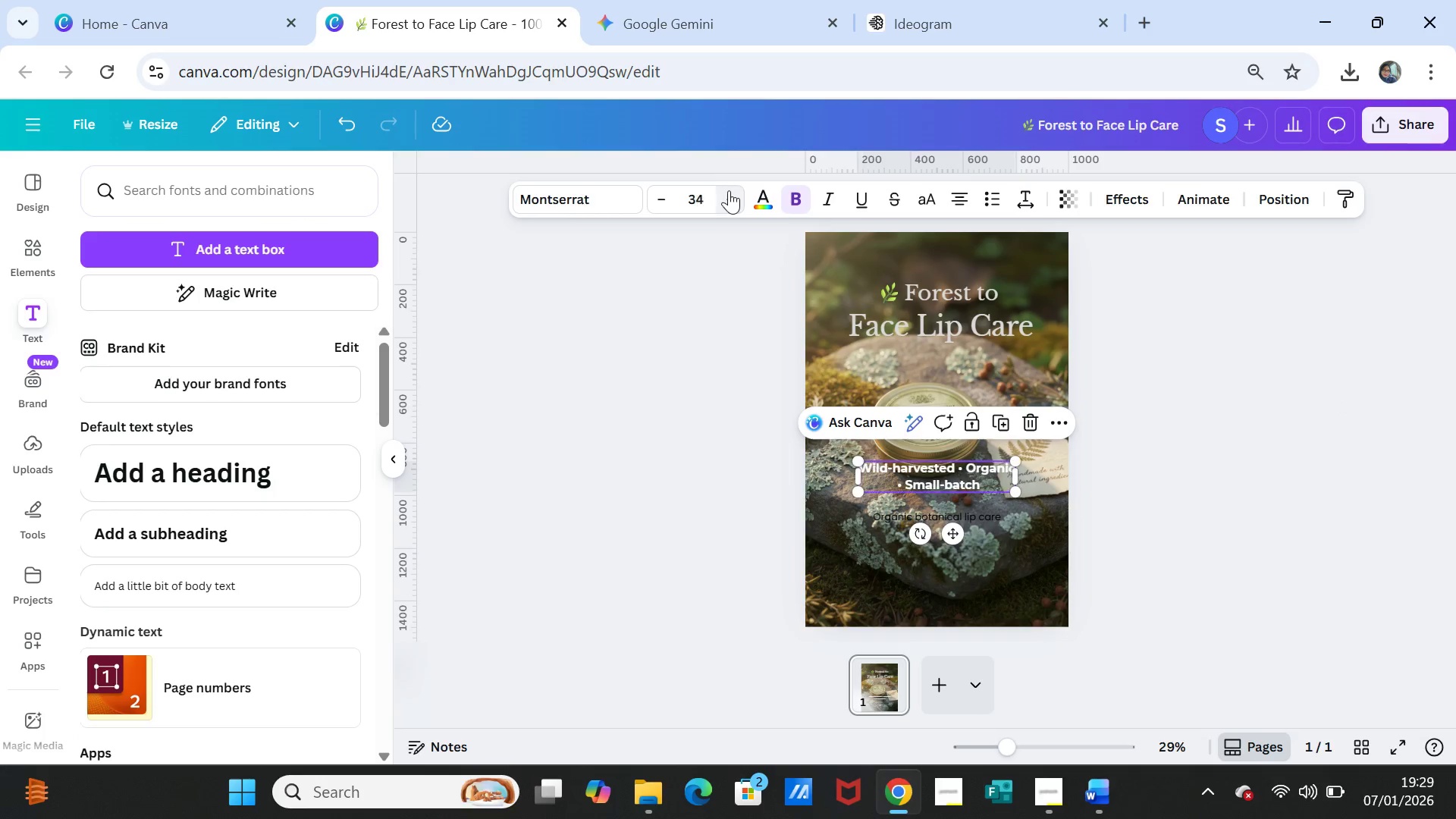 
triple_click([729, 190])
 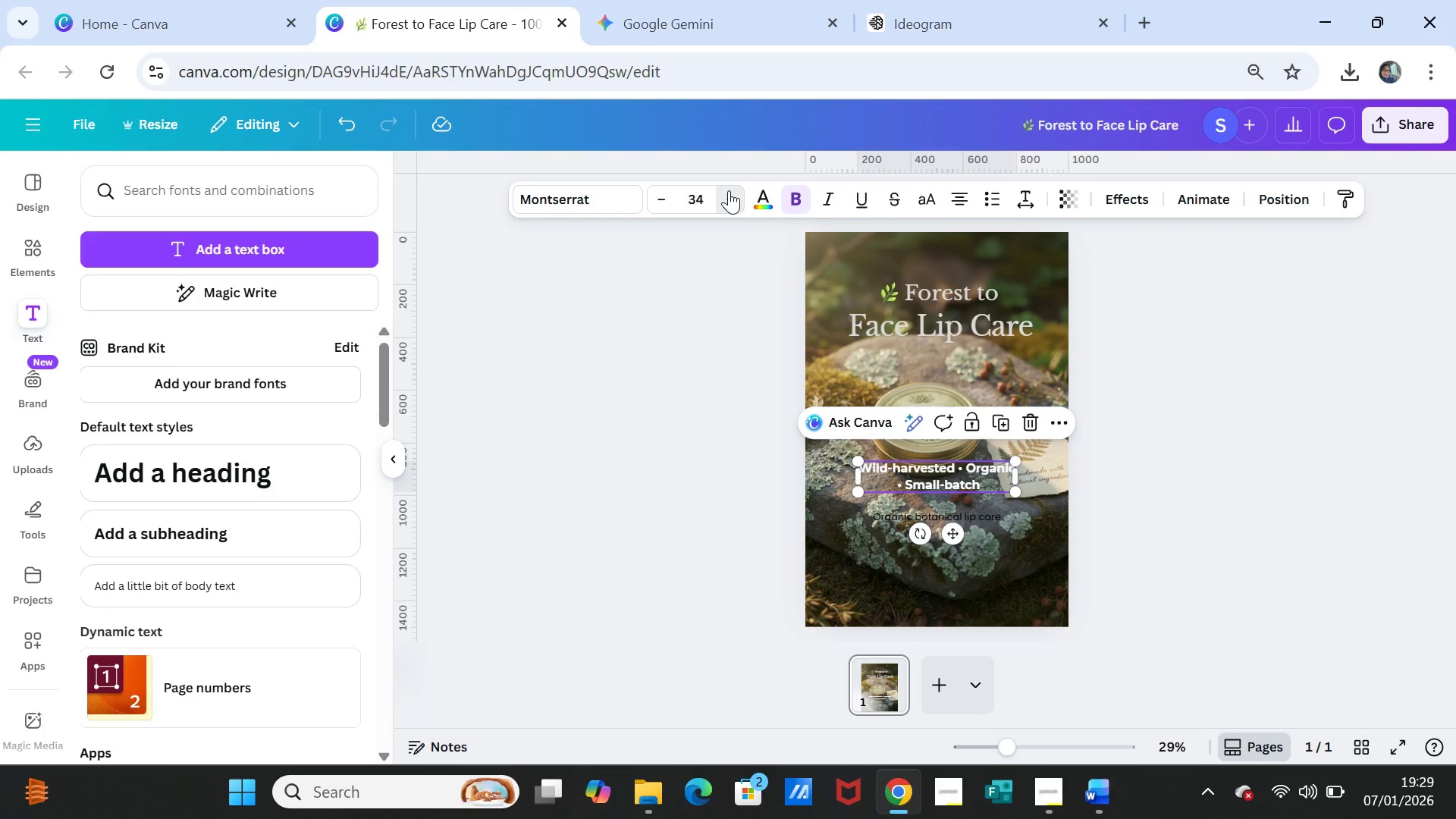 
triple_click([729, 190])
 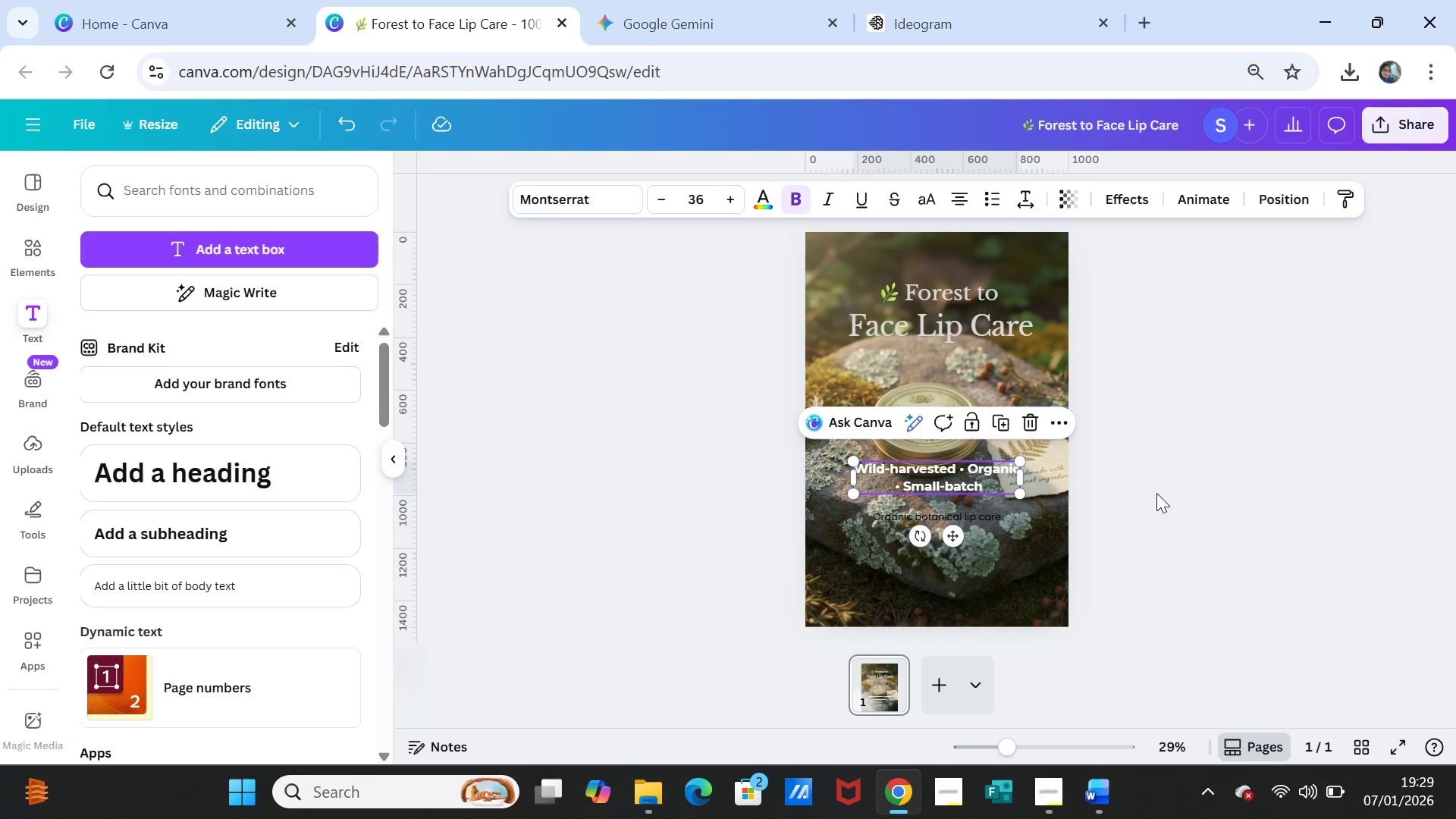 
left_click([1156, 502])
 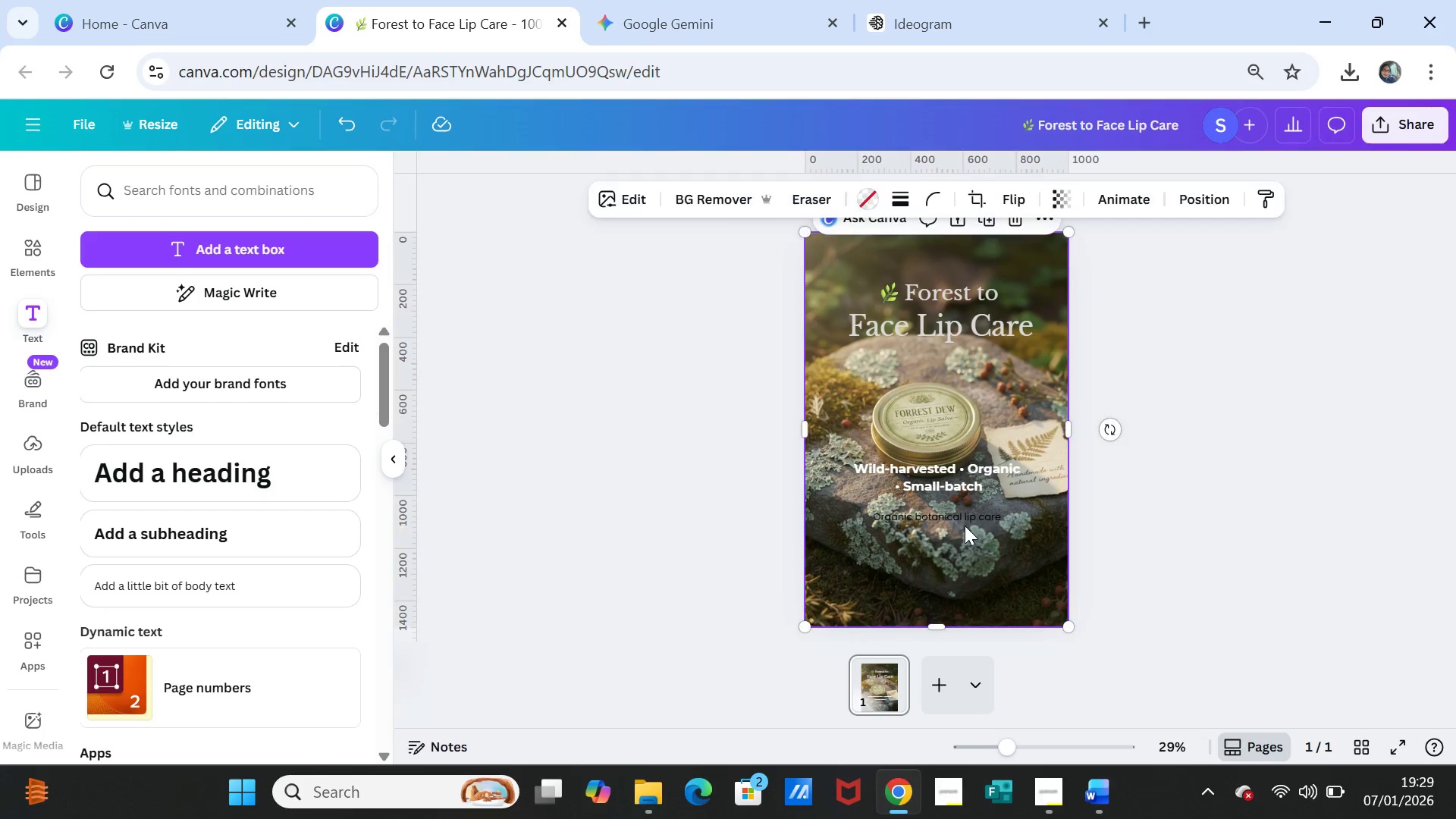 
left_click([965, 520])
 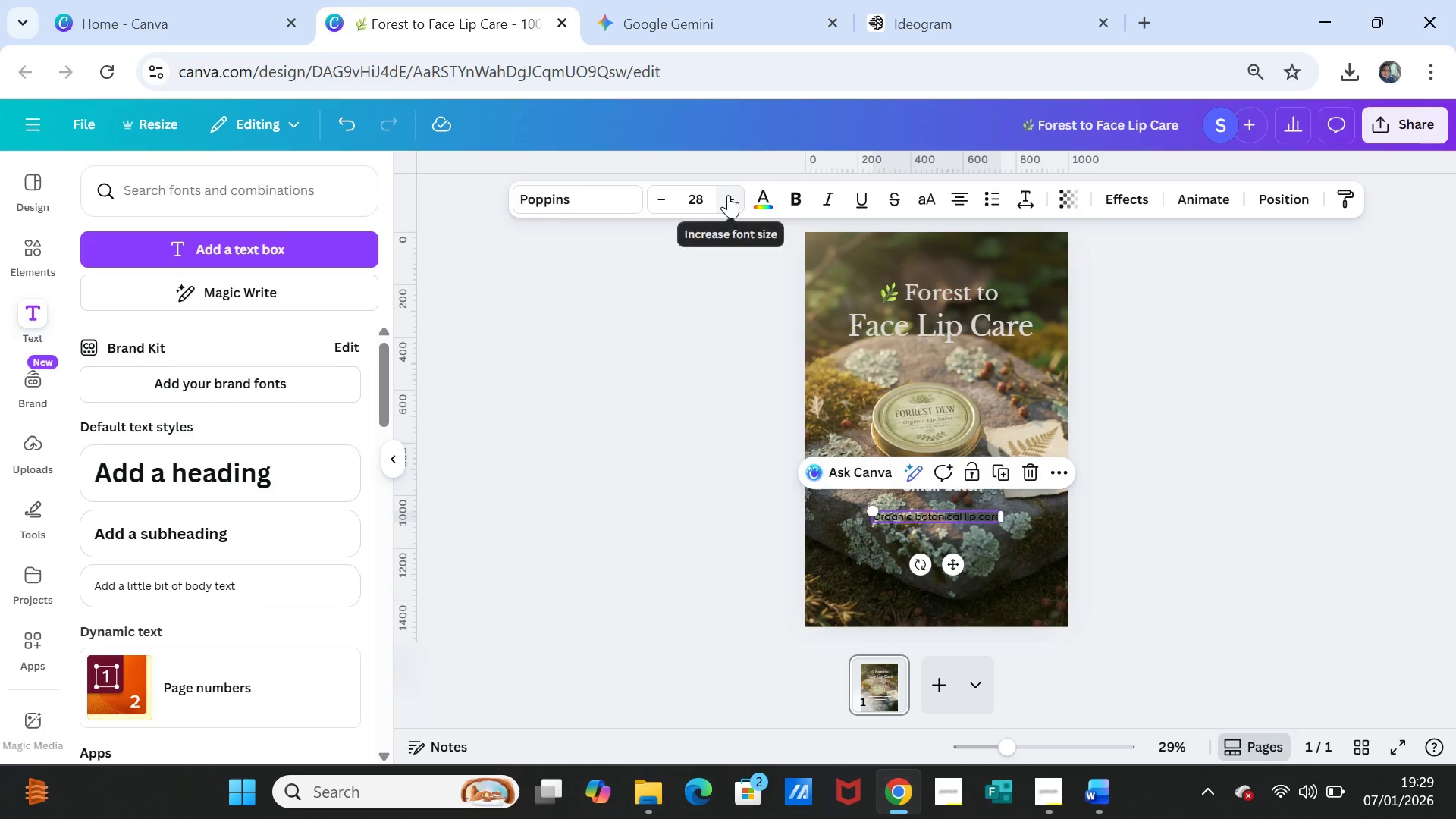 
double_click([728, 195])
 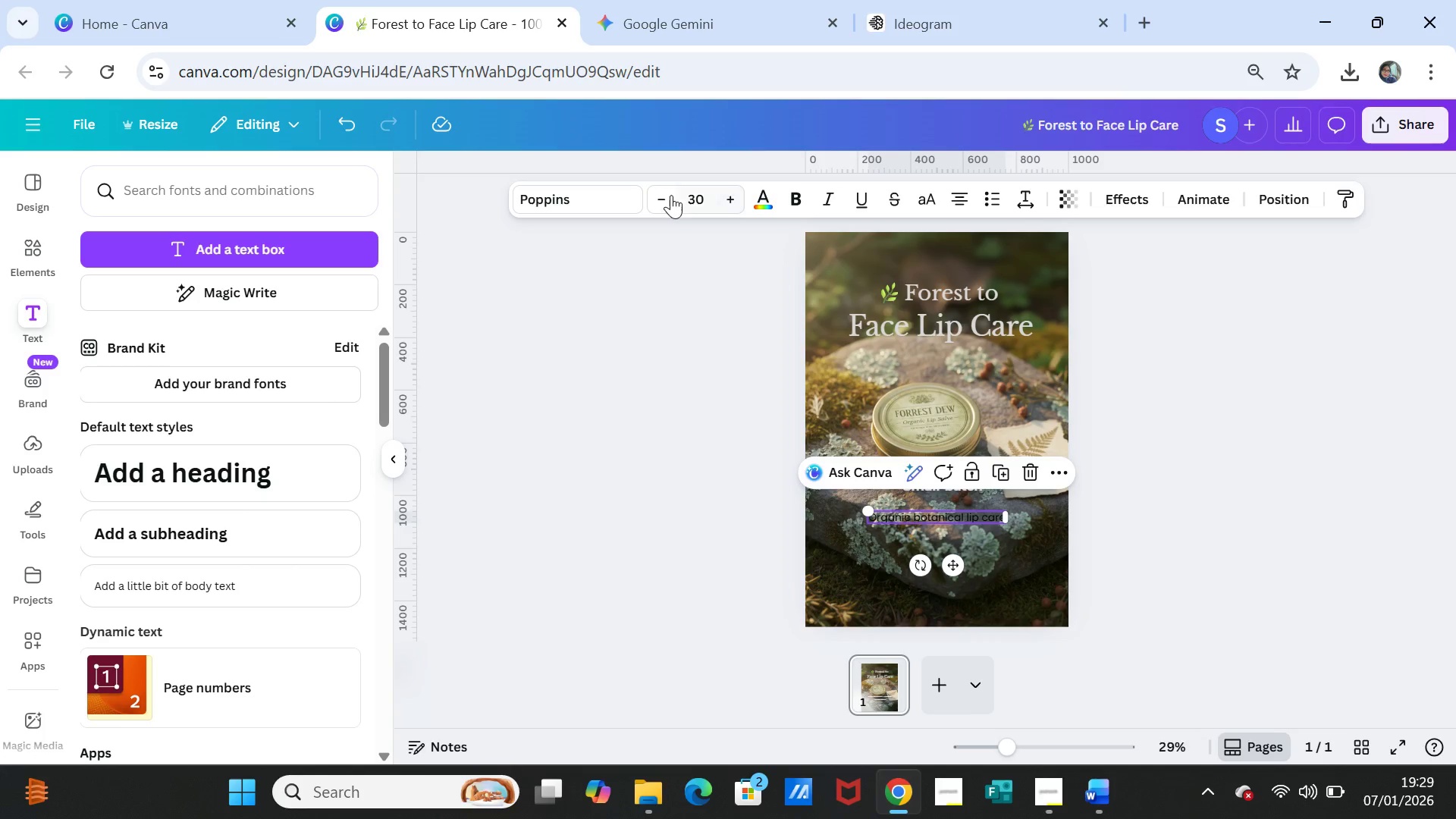 
double_click([670, 194])
 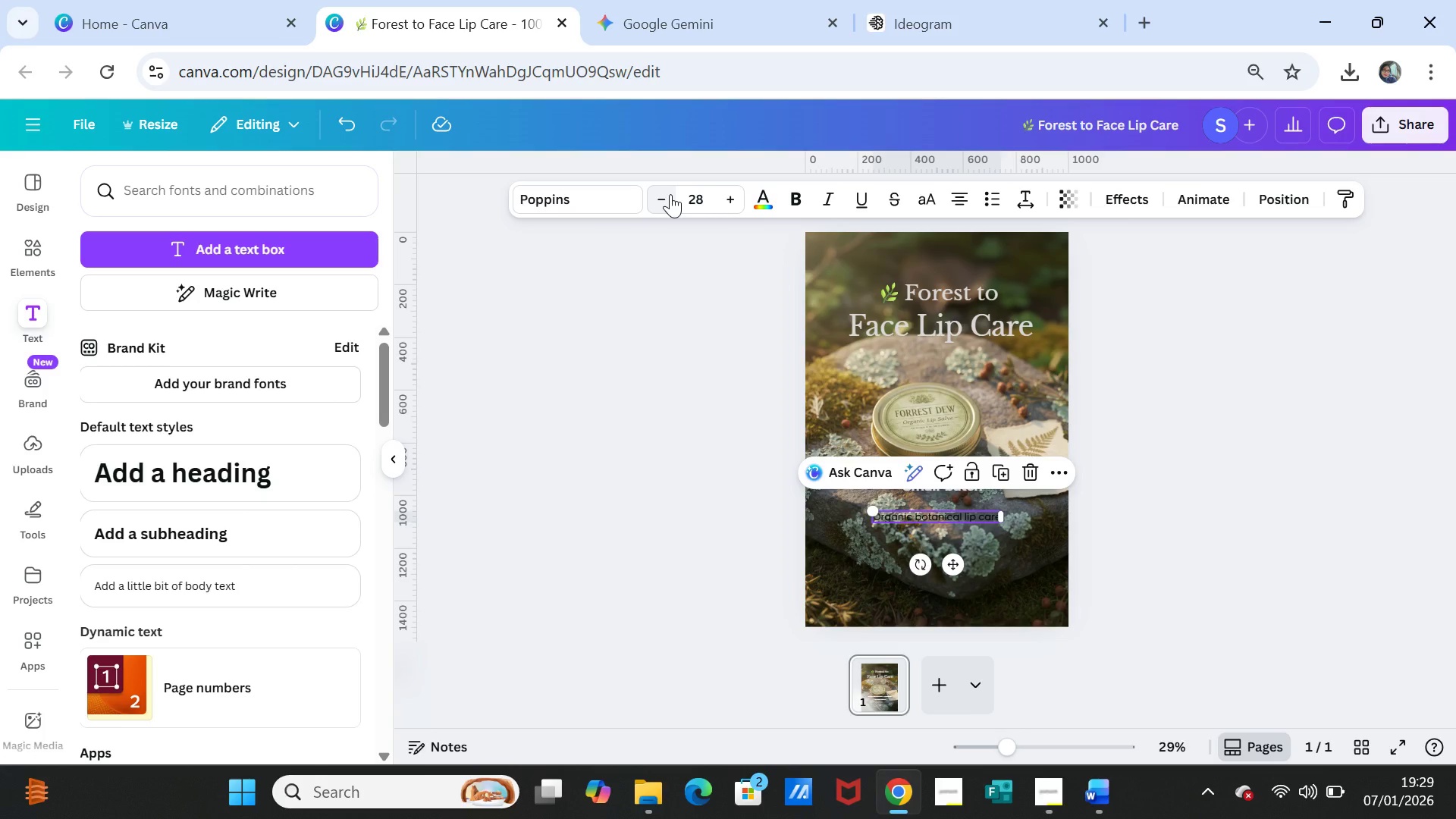 
left_click([670, 194])
 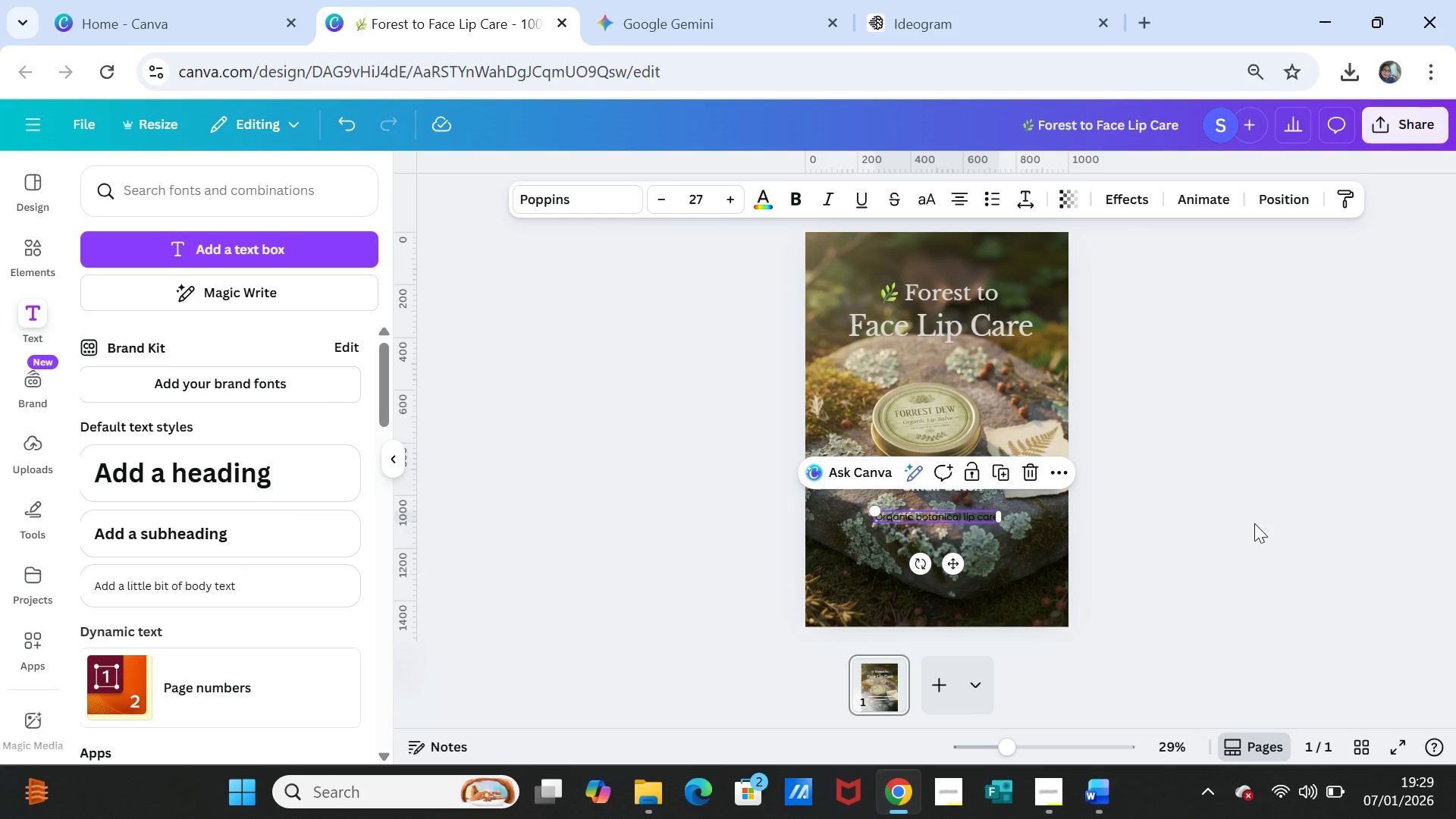 
left_click([1217, 527])
 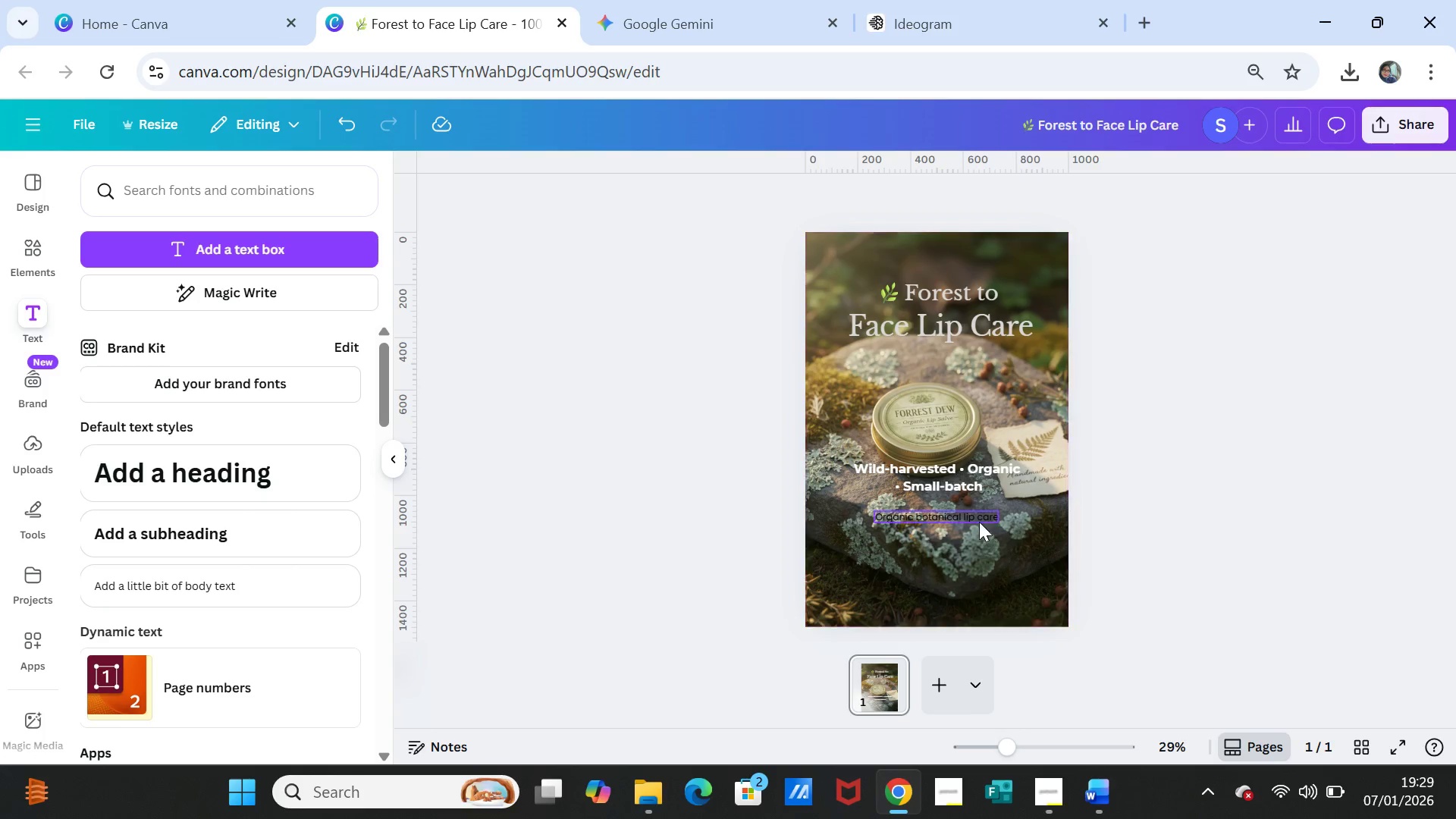 
left_click([978, 520])
 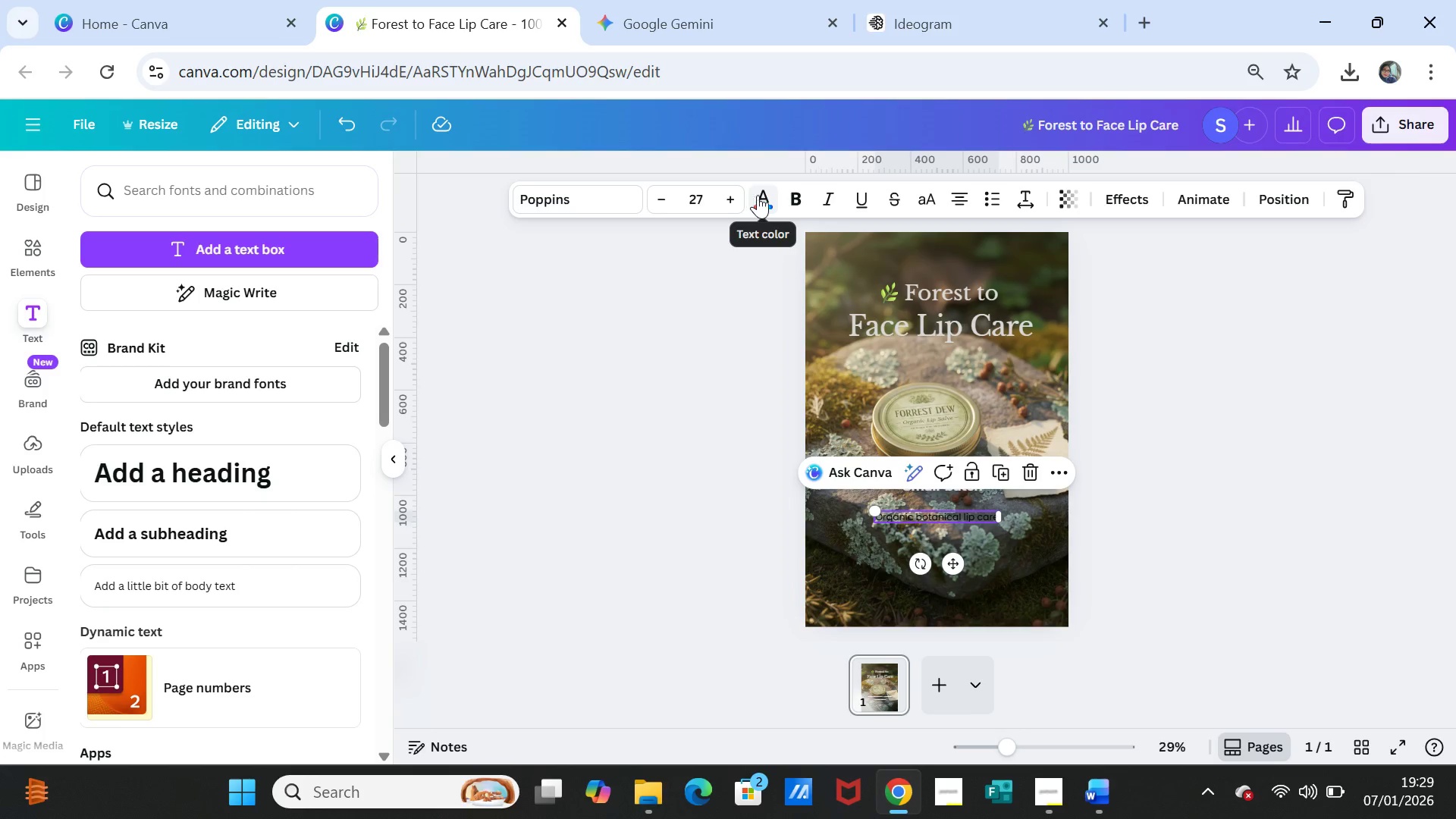 
left_click([761, 195])
 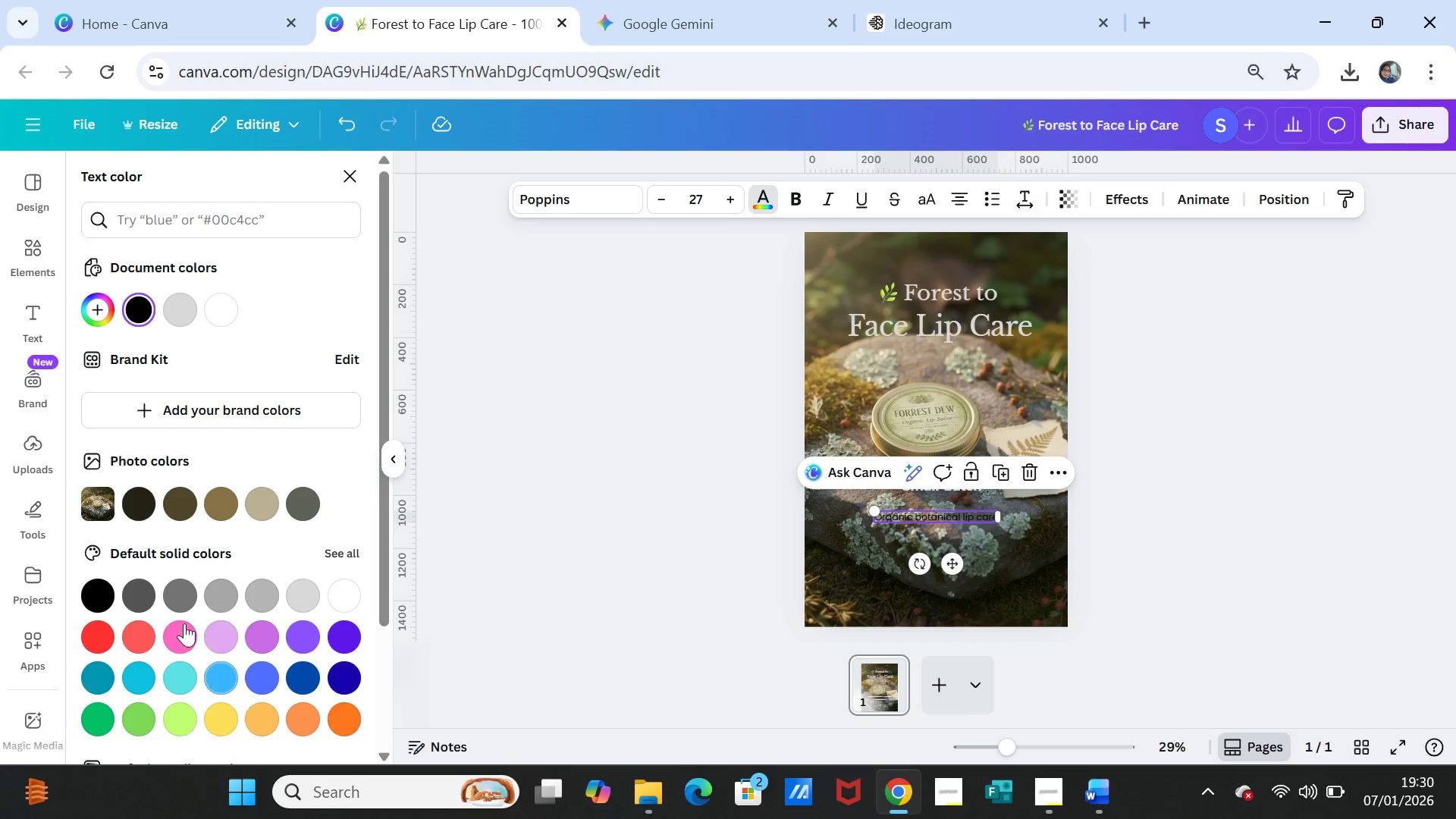 
left_click([149, 601])
 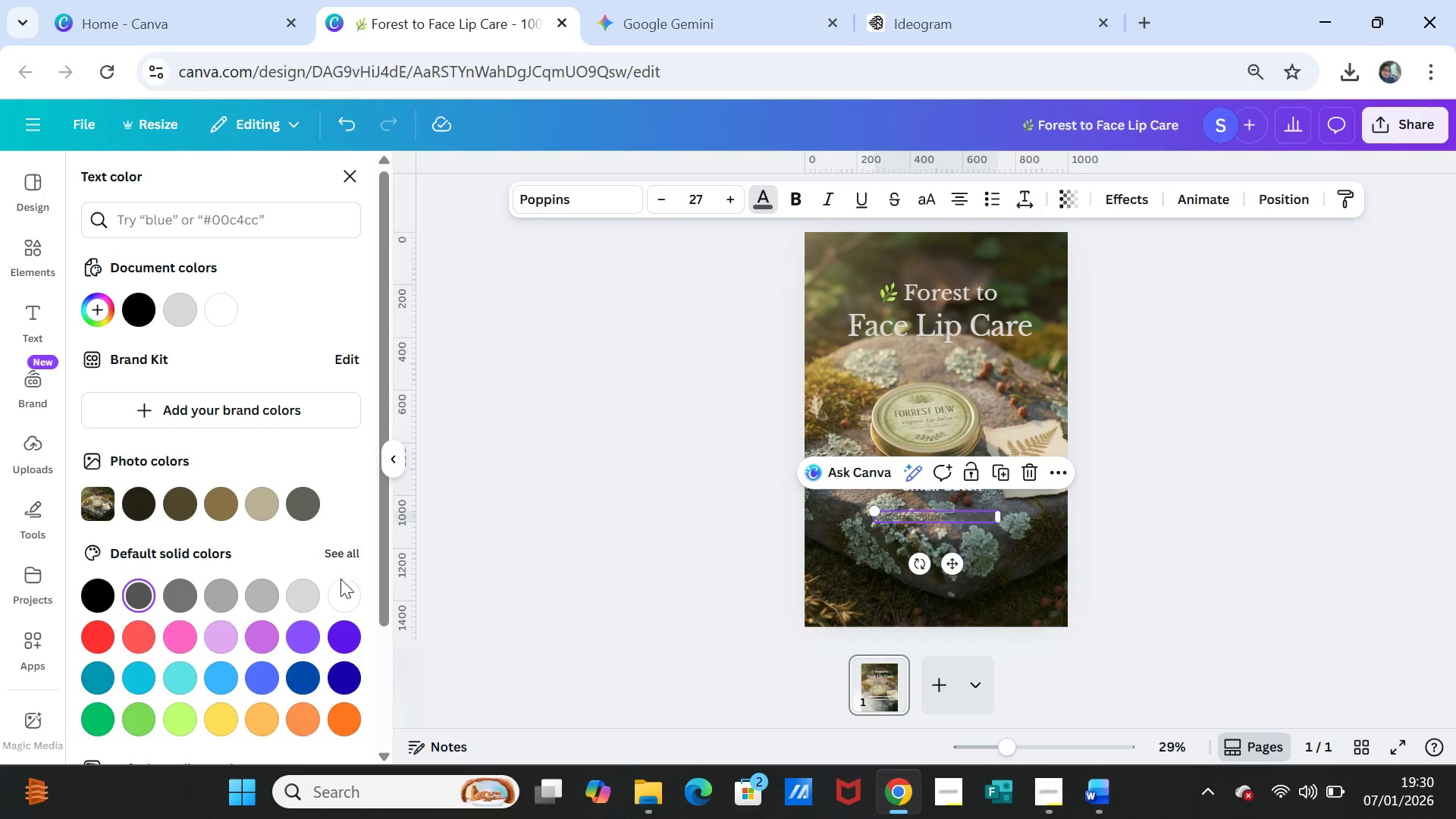 
left_click([341, 592])
 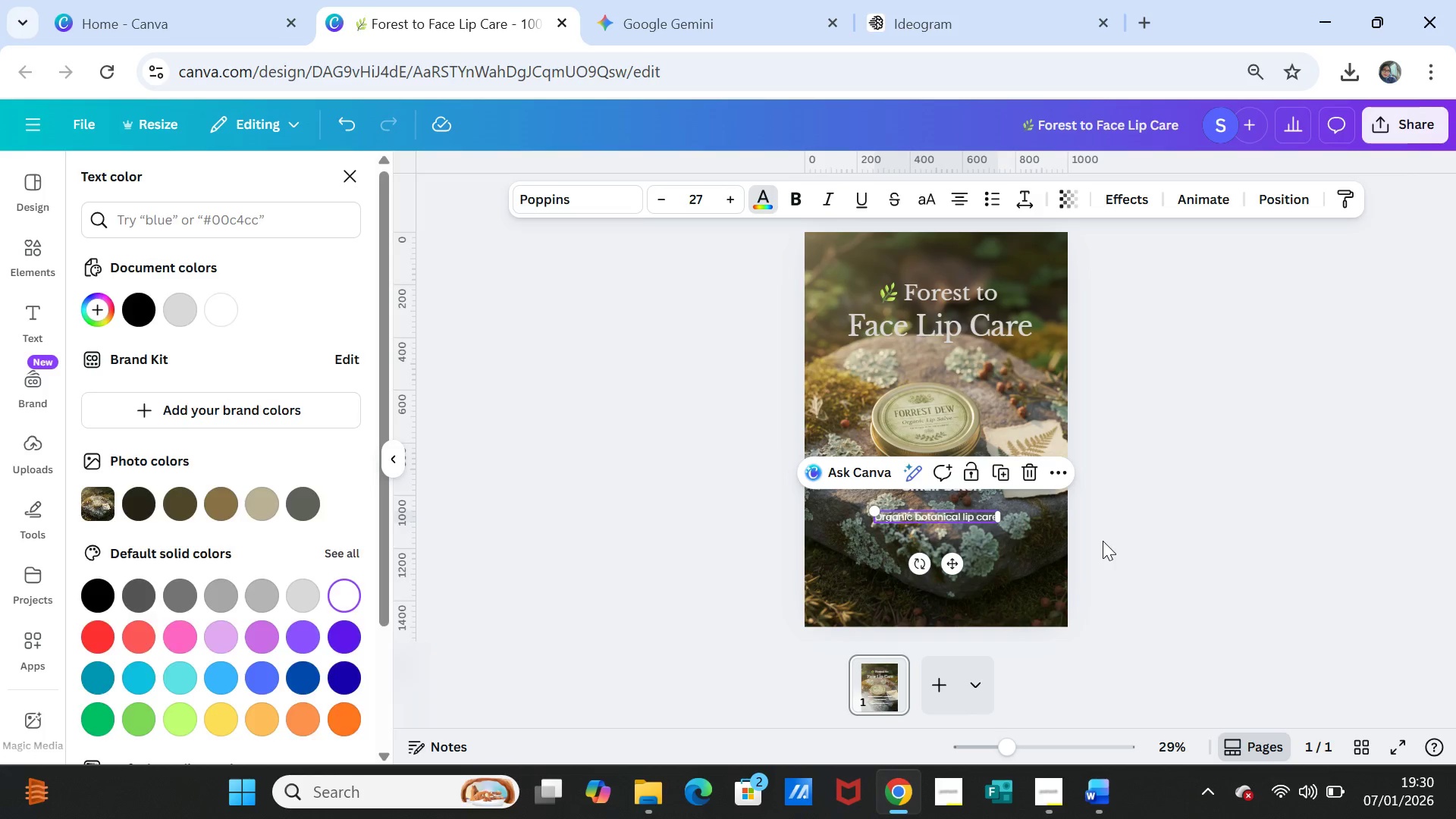 
double_click([1203, 524])
 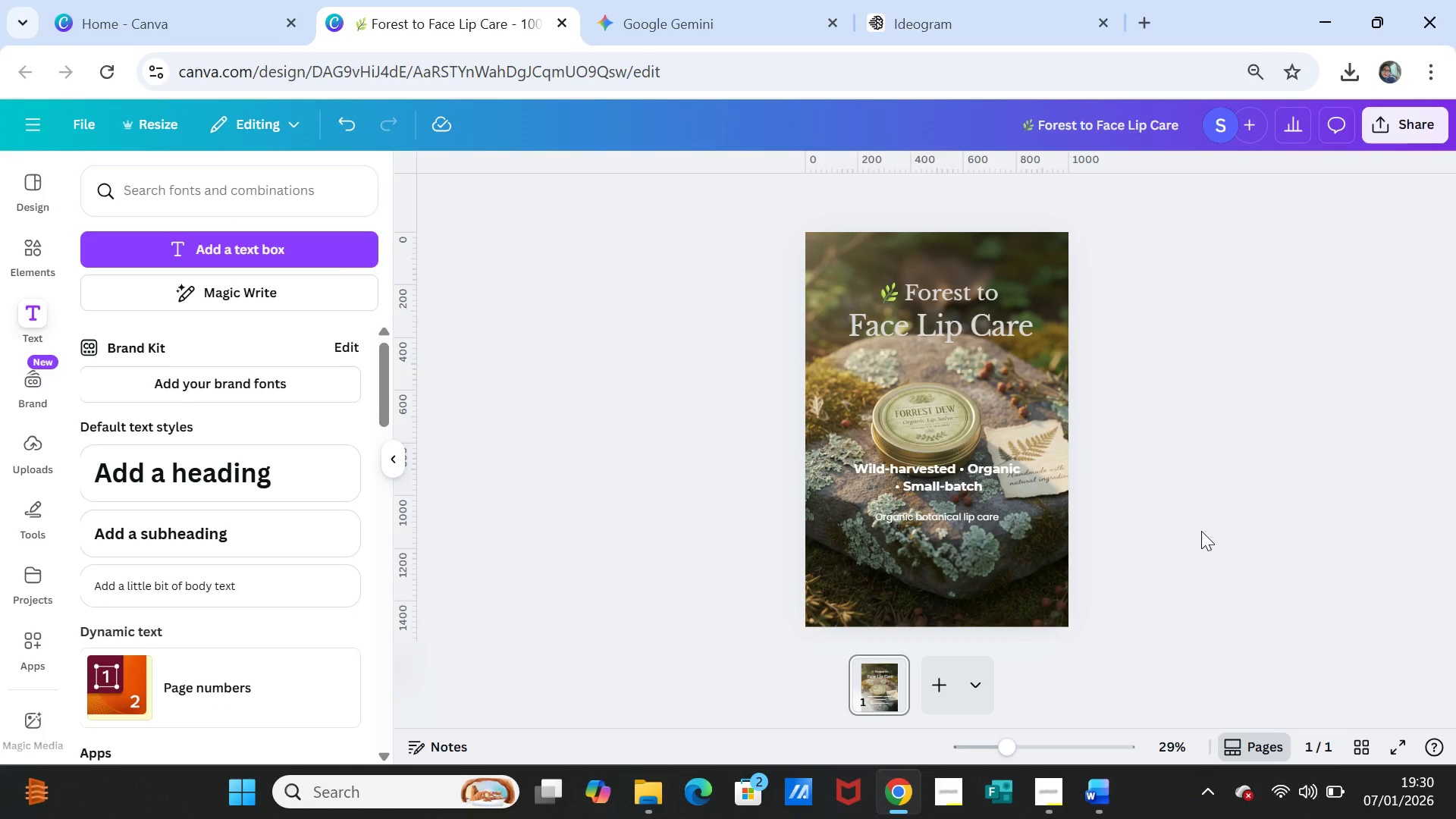 
wait(5.28)
 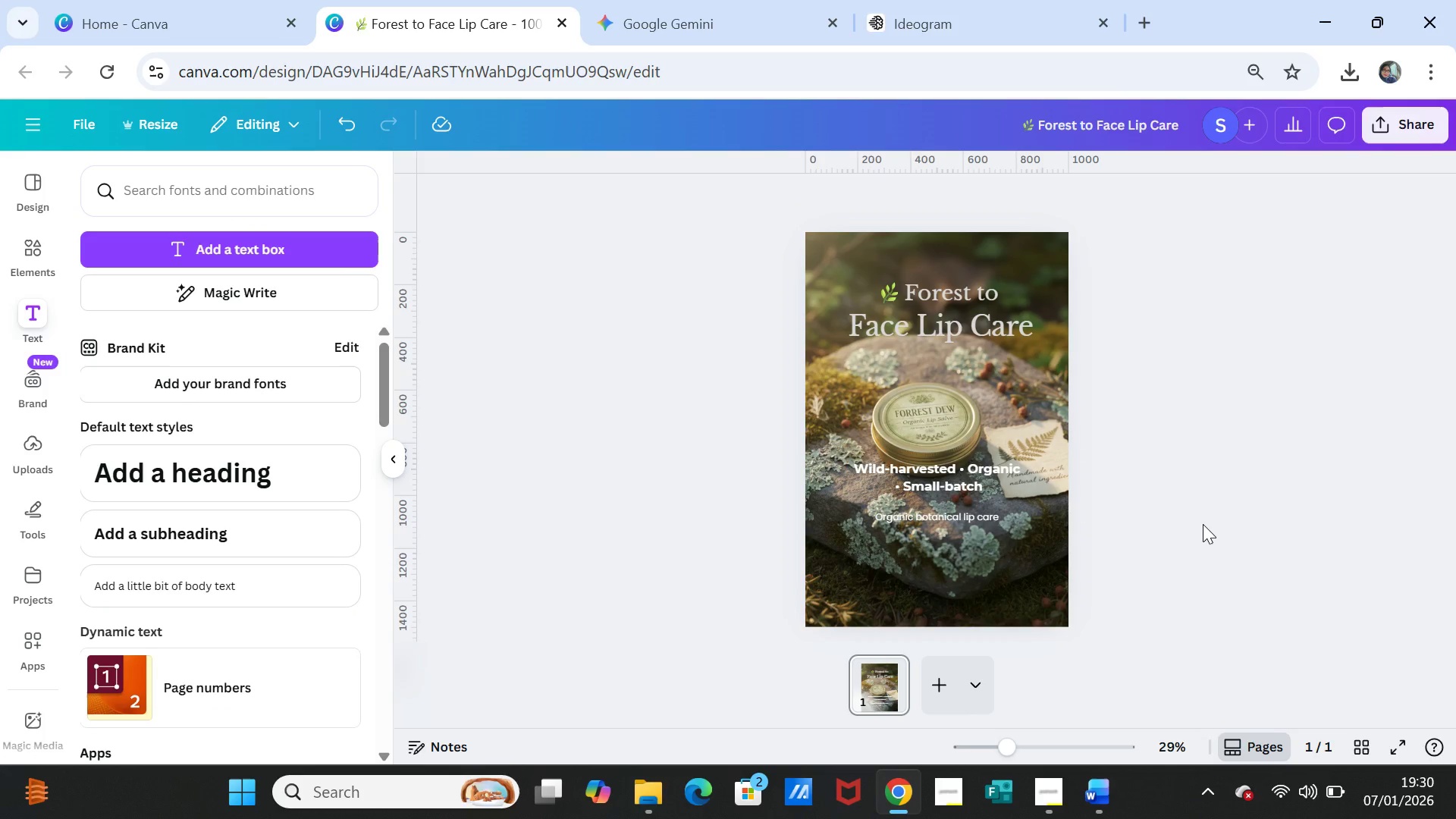 
left_click_drag(start_coordinate=[981, 488], to_coordinate=[978, 494])
 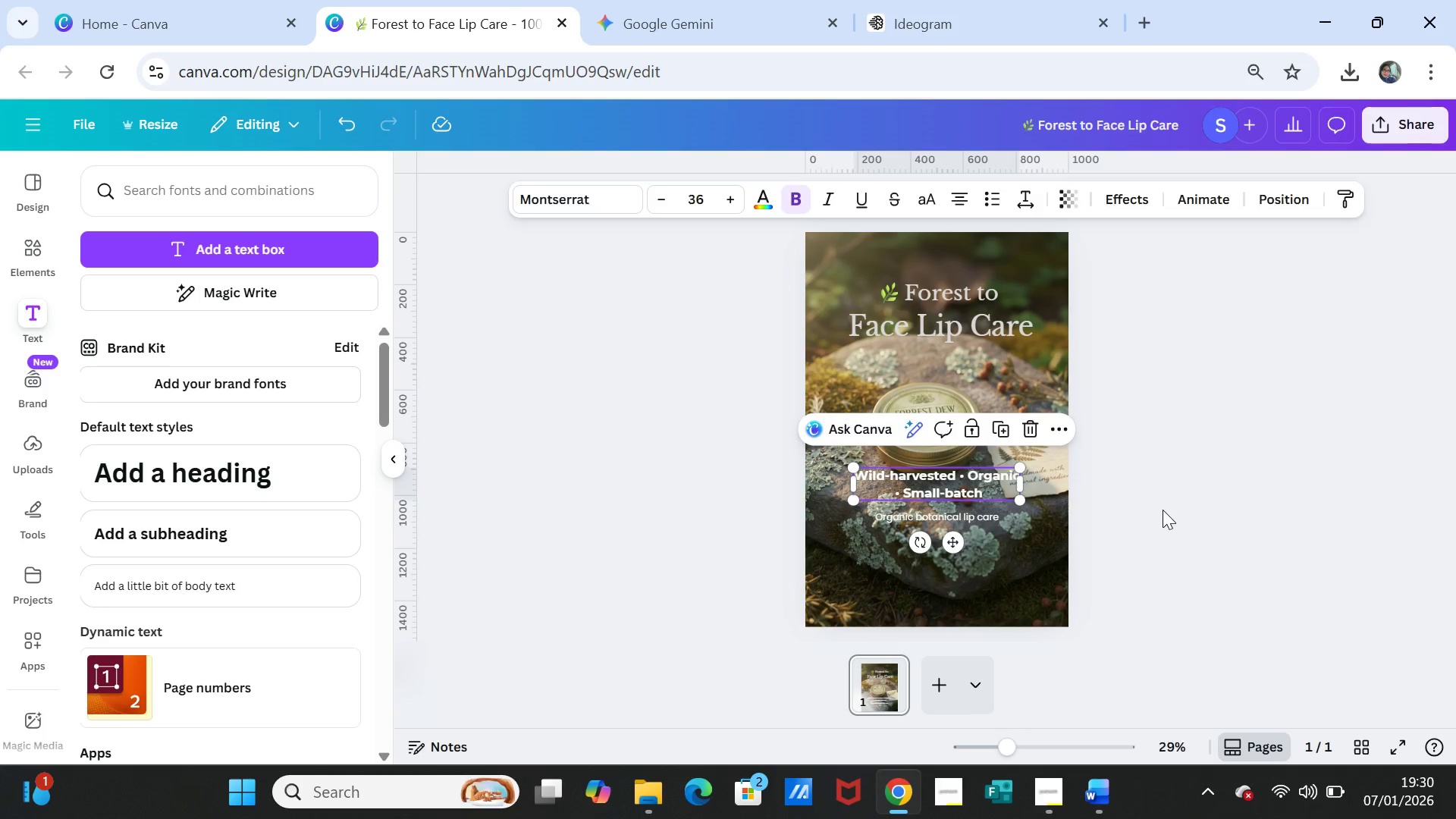 
left_click([1163, 510])
 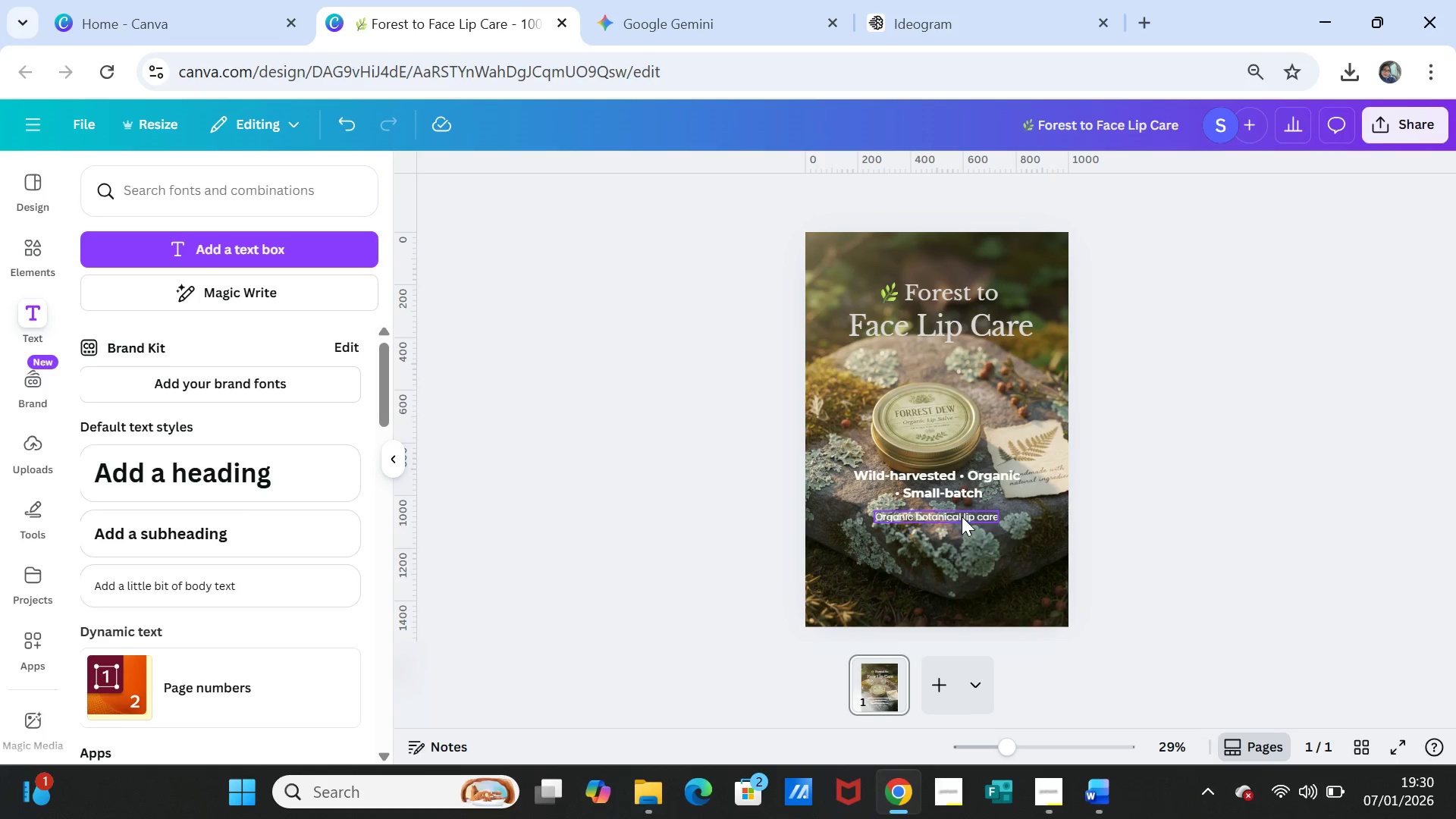 
left_click([962, 516])
 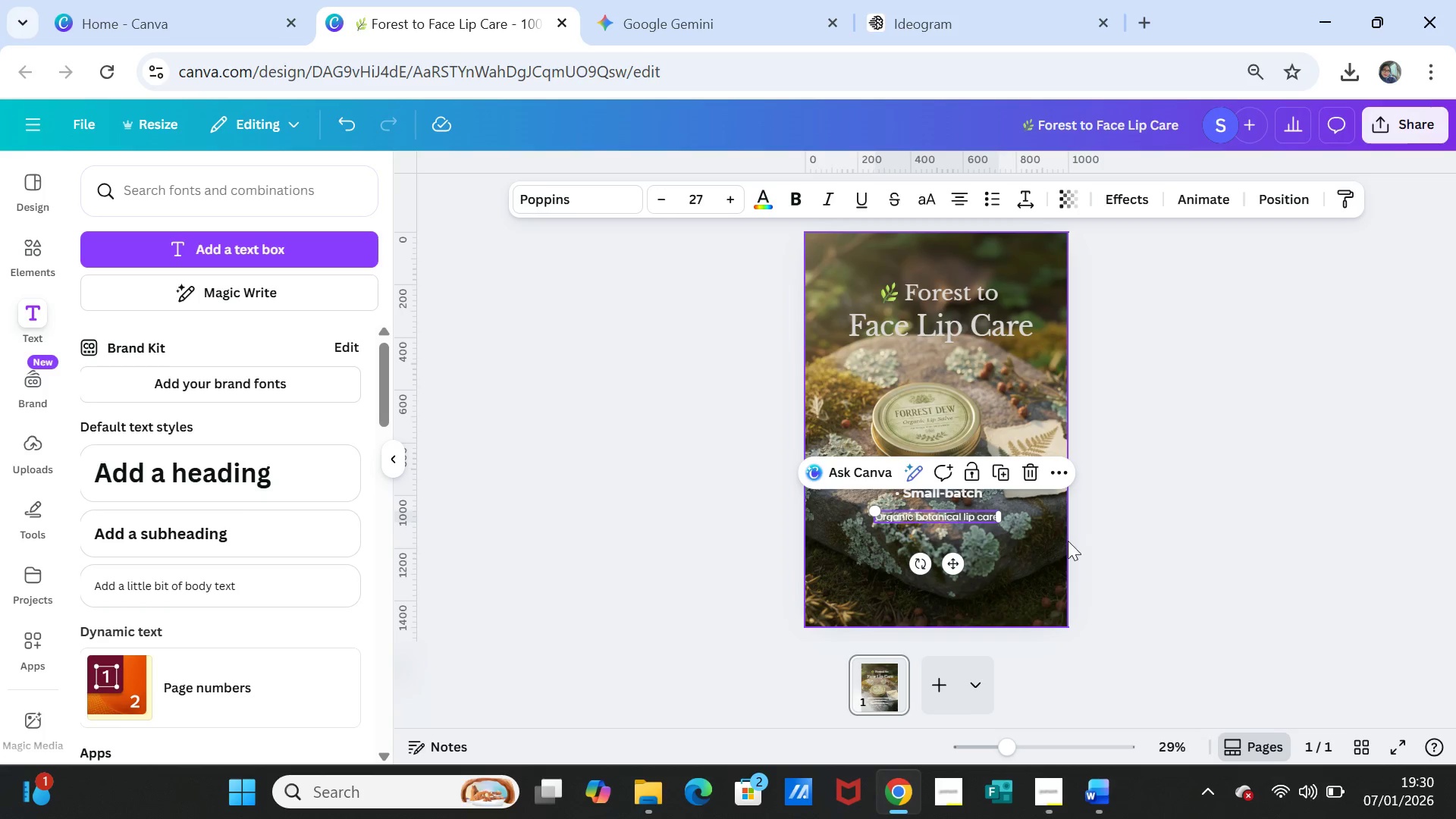 
left_click([1087, 802])
 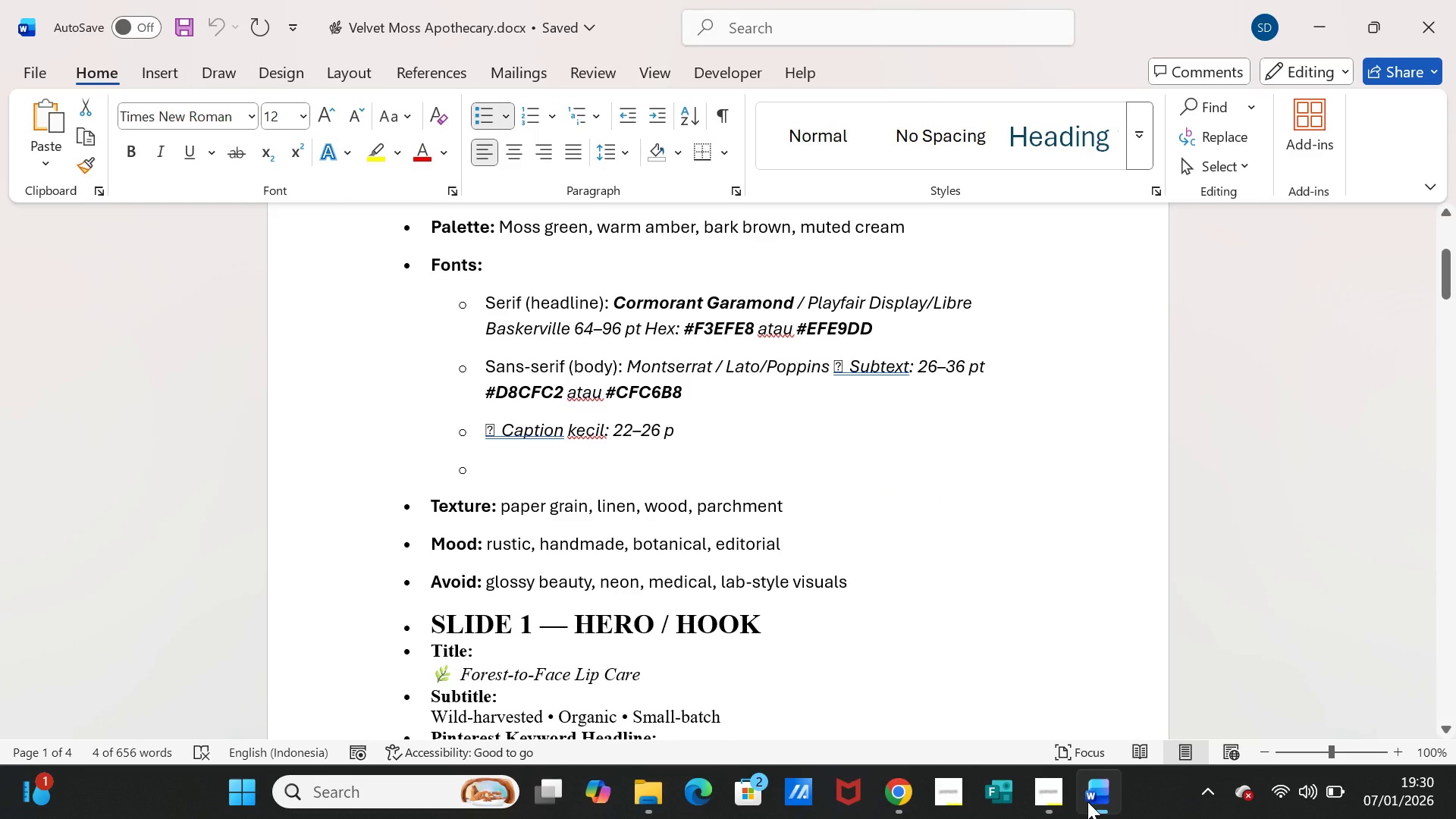 
scroll: coordinate [1001, 563], scroll_direction: down, amount: 4.0
 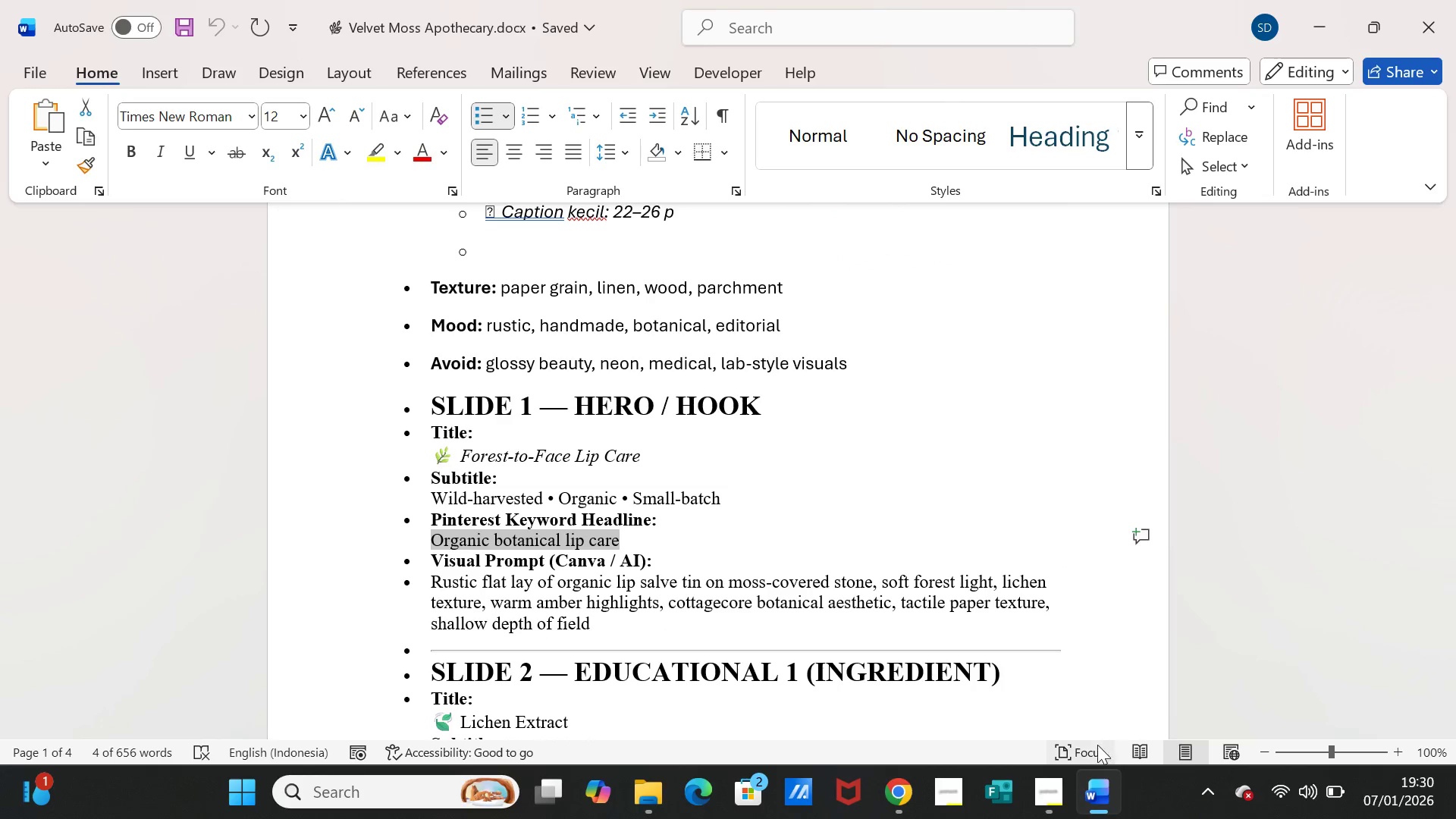 
left_click([1091, 789])
 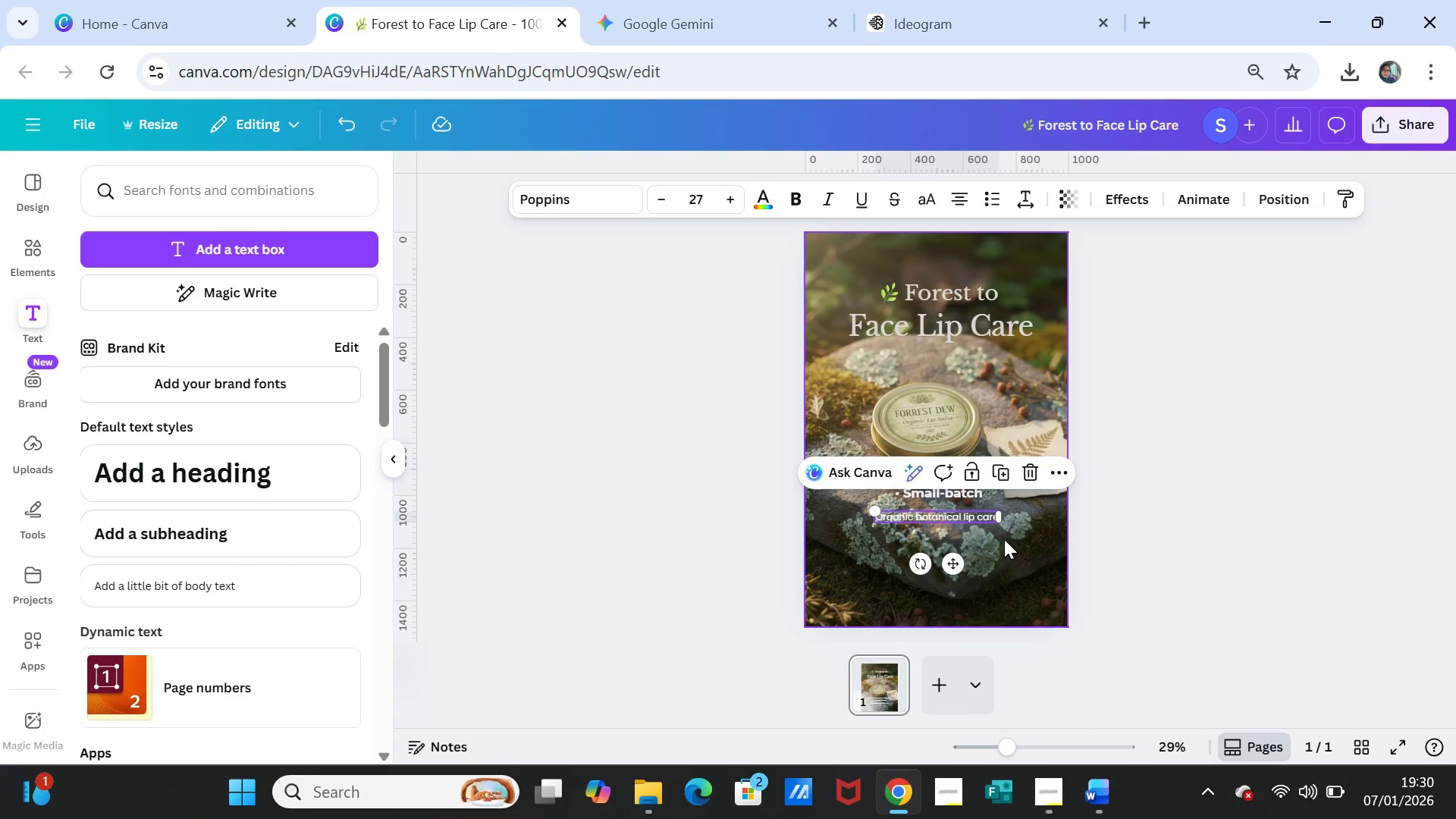 
left_click([1119, 530])
 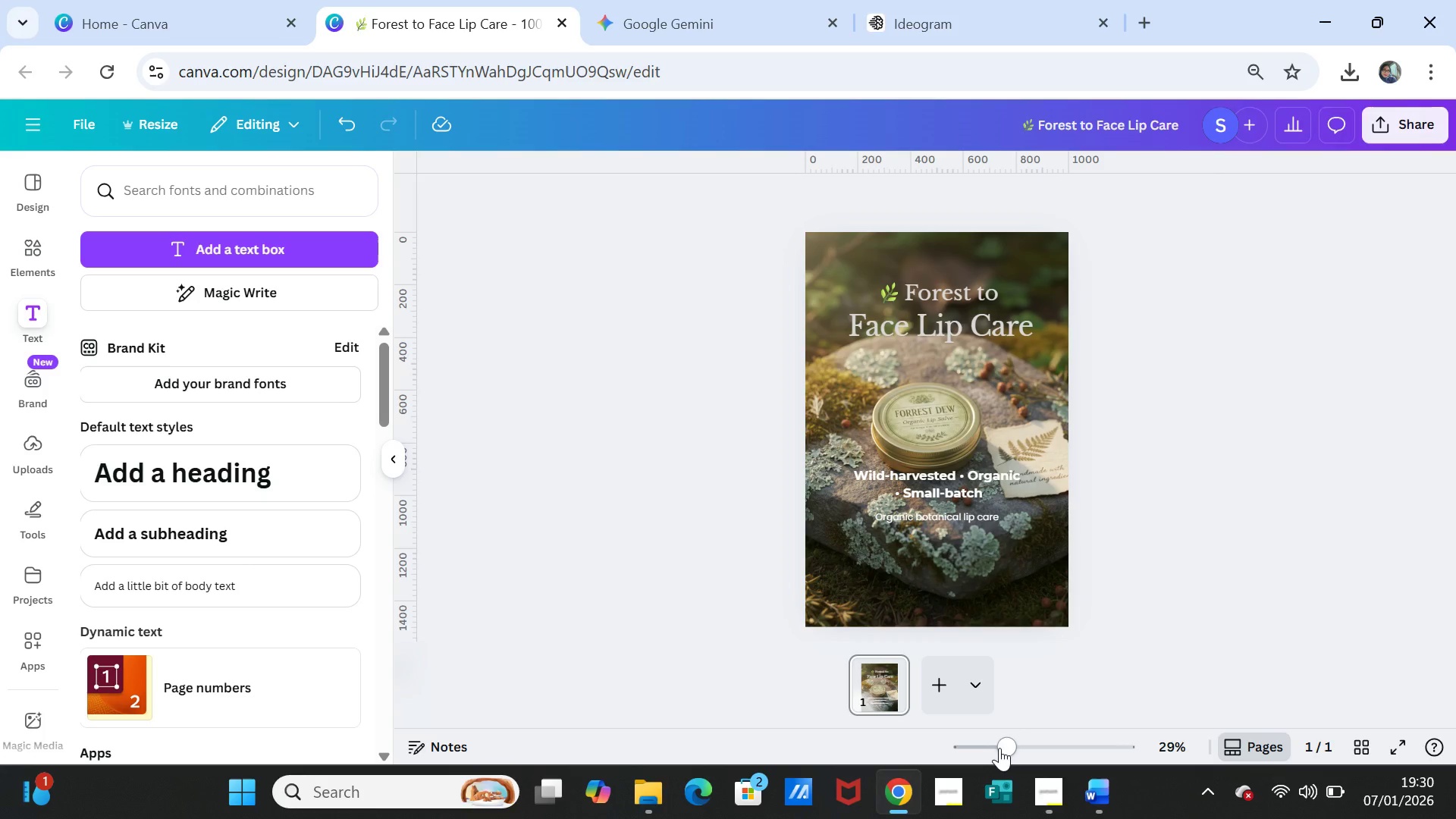 
left_click_drag(start_coordinate=[1003, 748], to_coordinate=[1031, 749])
 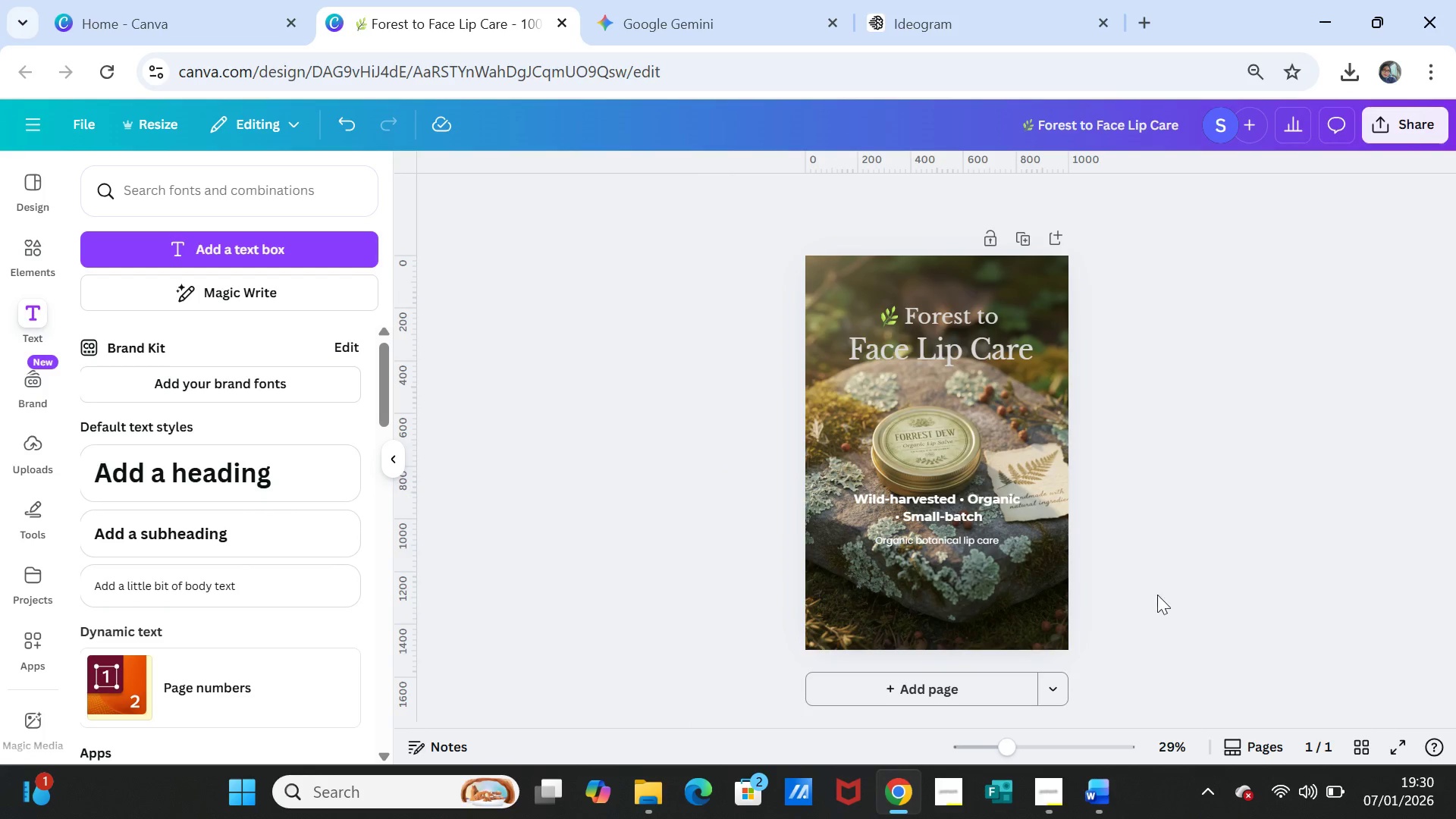 
left_click_drag(start_coordinate=[1012, 748], to_coordinate=[1031, 748])
 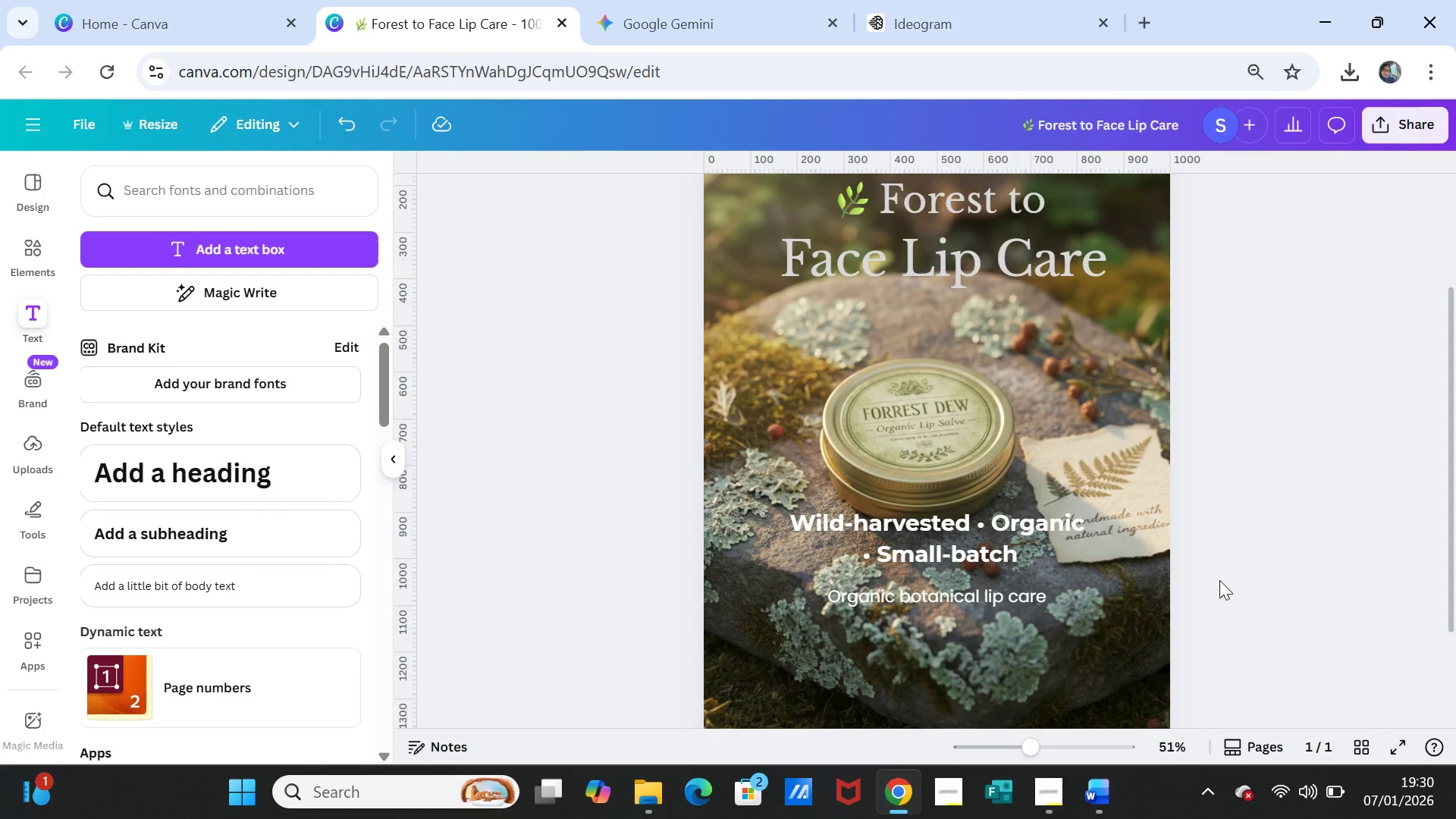 
left_click([1220, 580])
 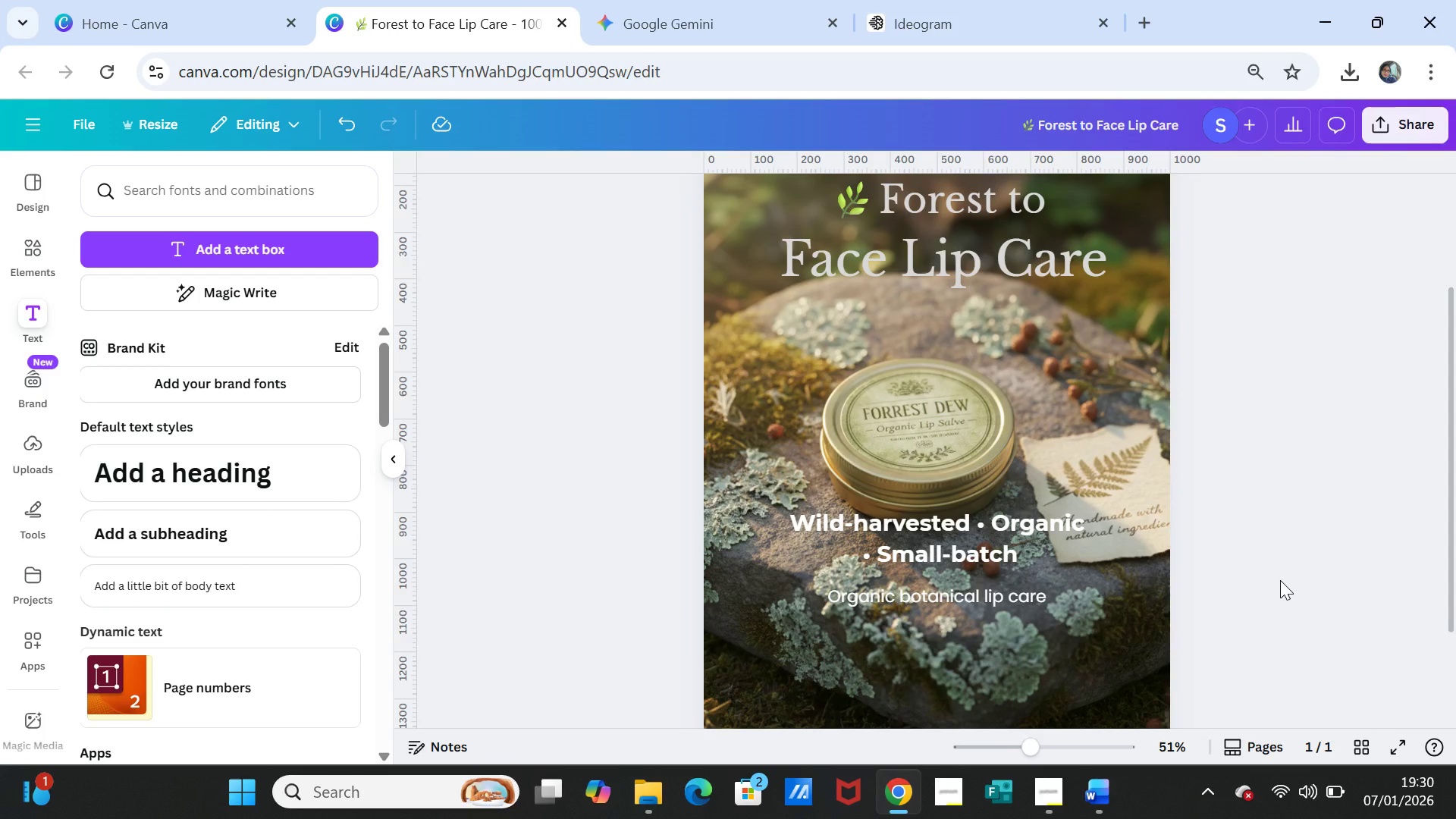 
left_click([1280, 580])
 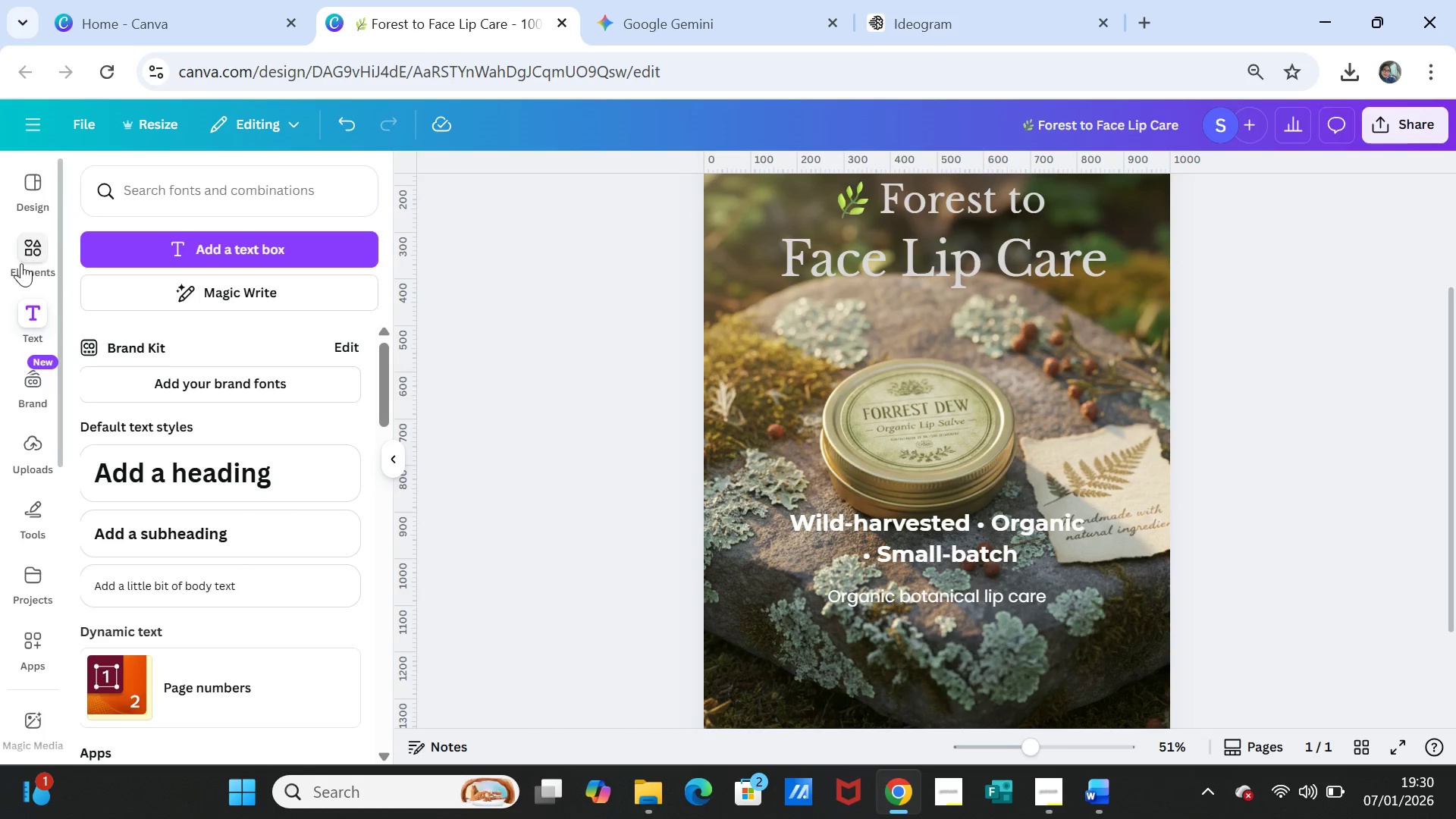 
left_click([24, 251])
 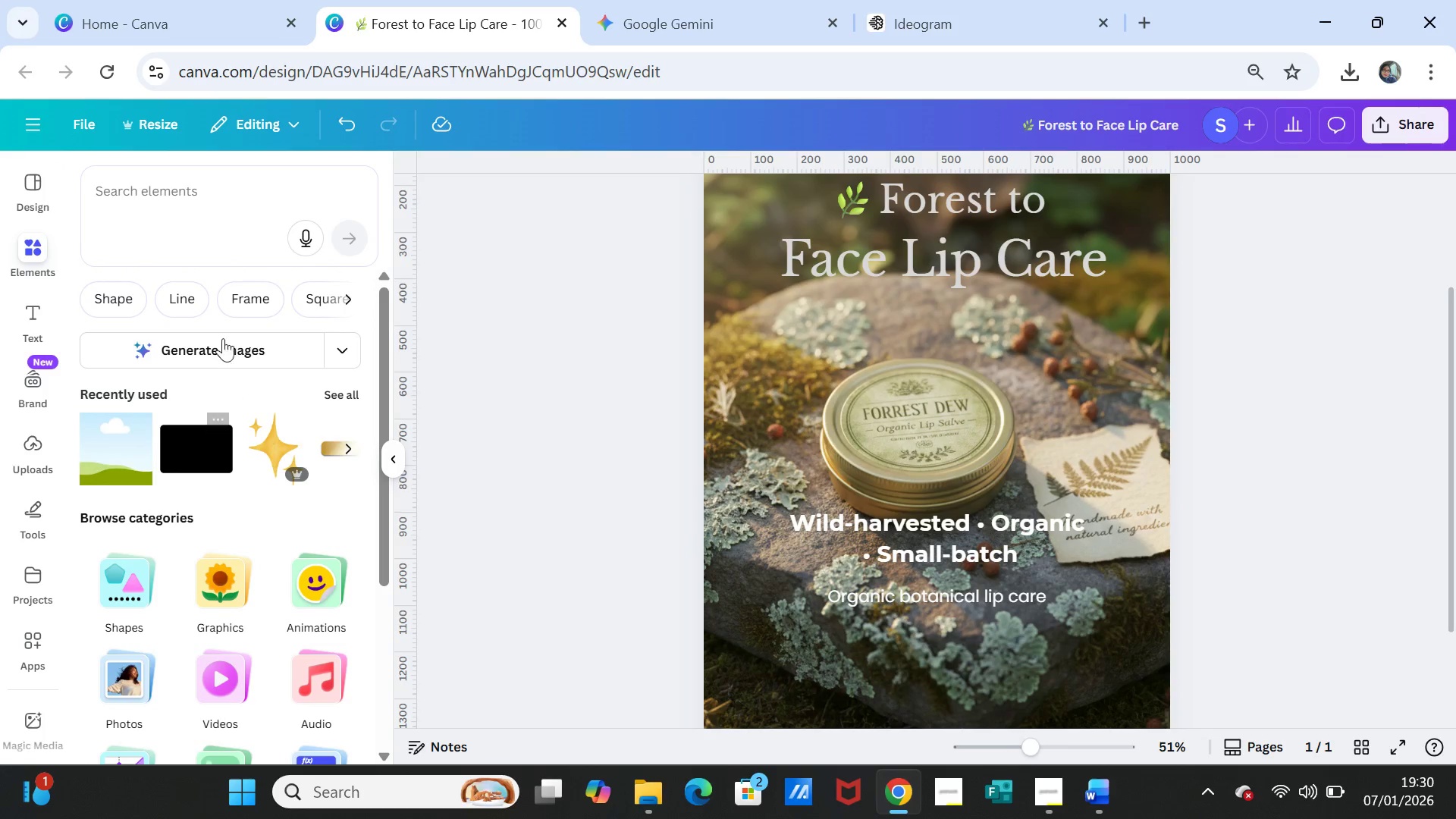 
left_click([206, 192])
 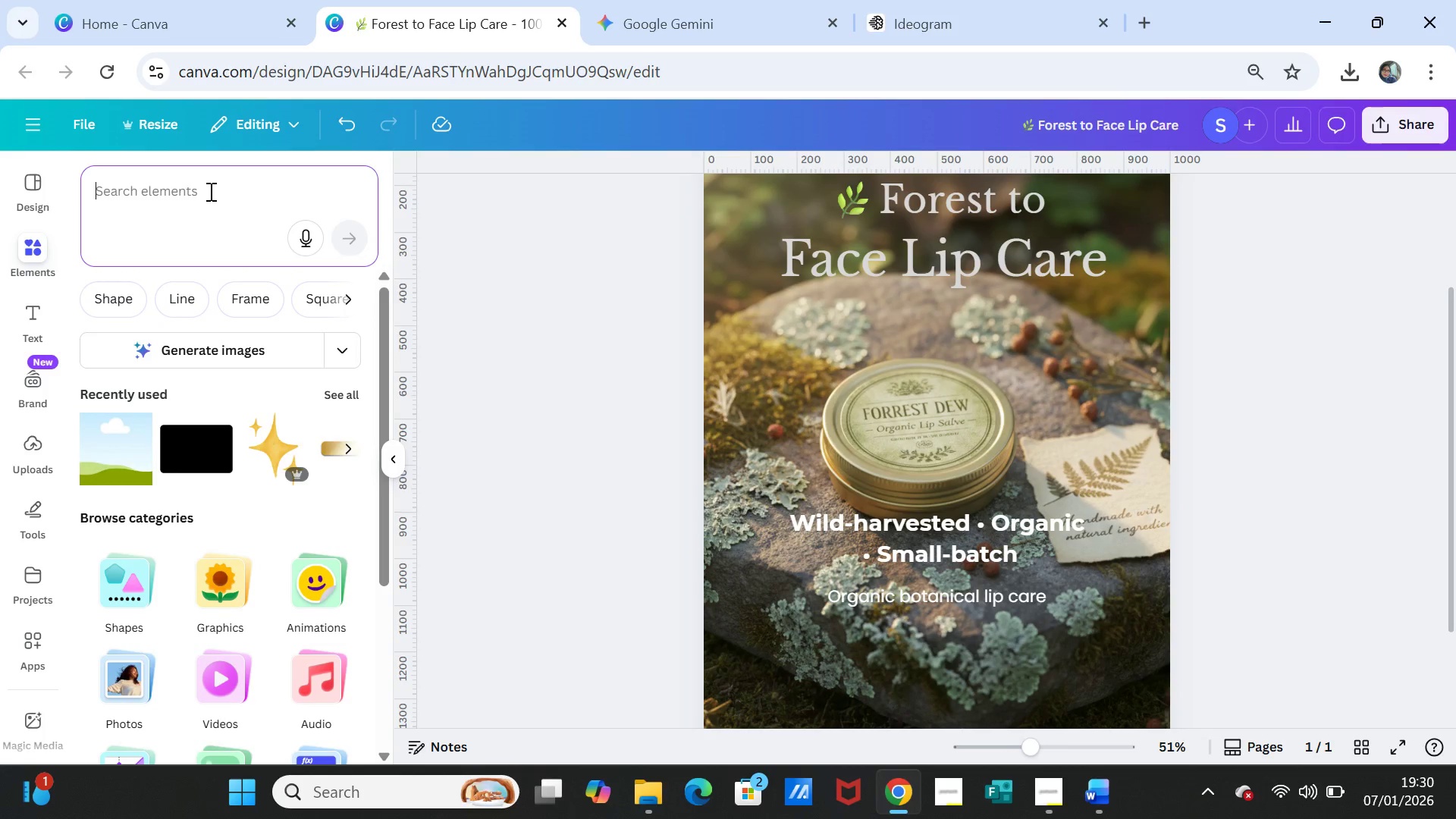 
type(organic)
 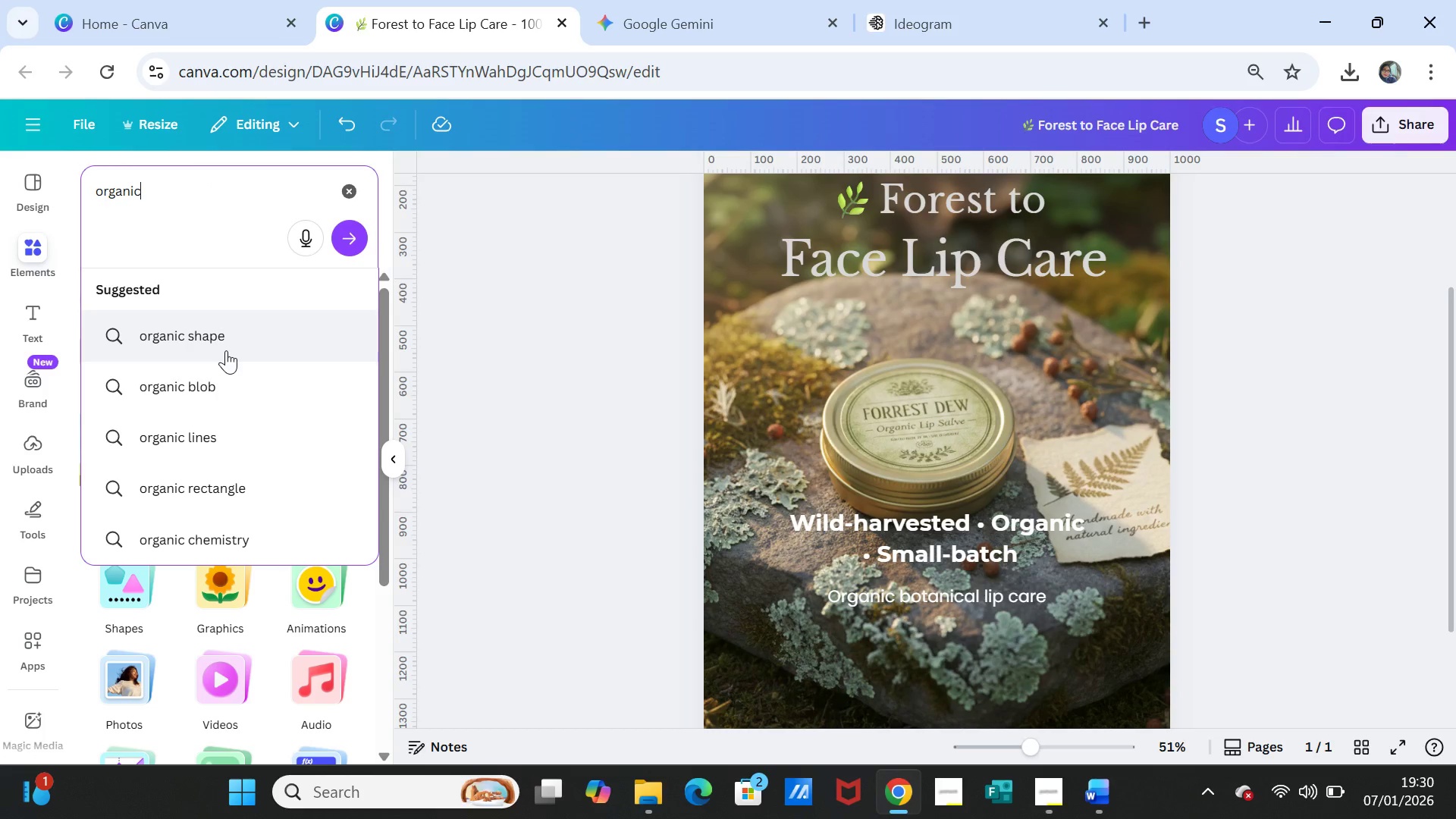 
left_click([224, 347])
 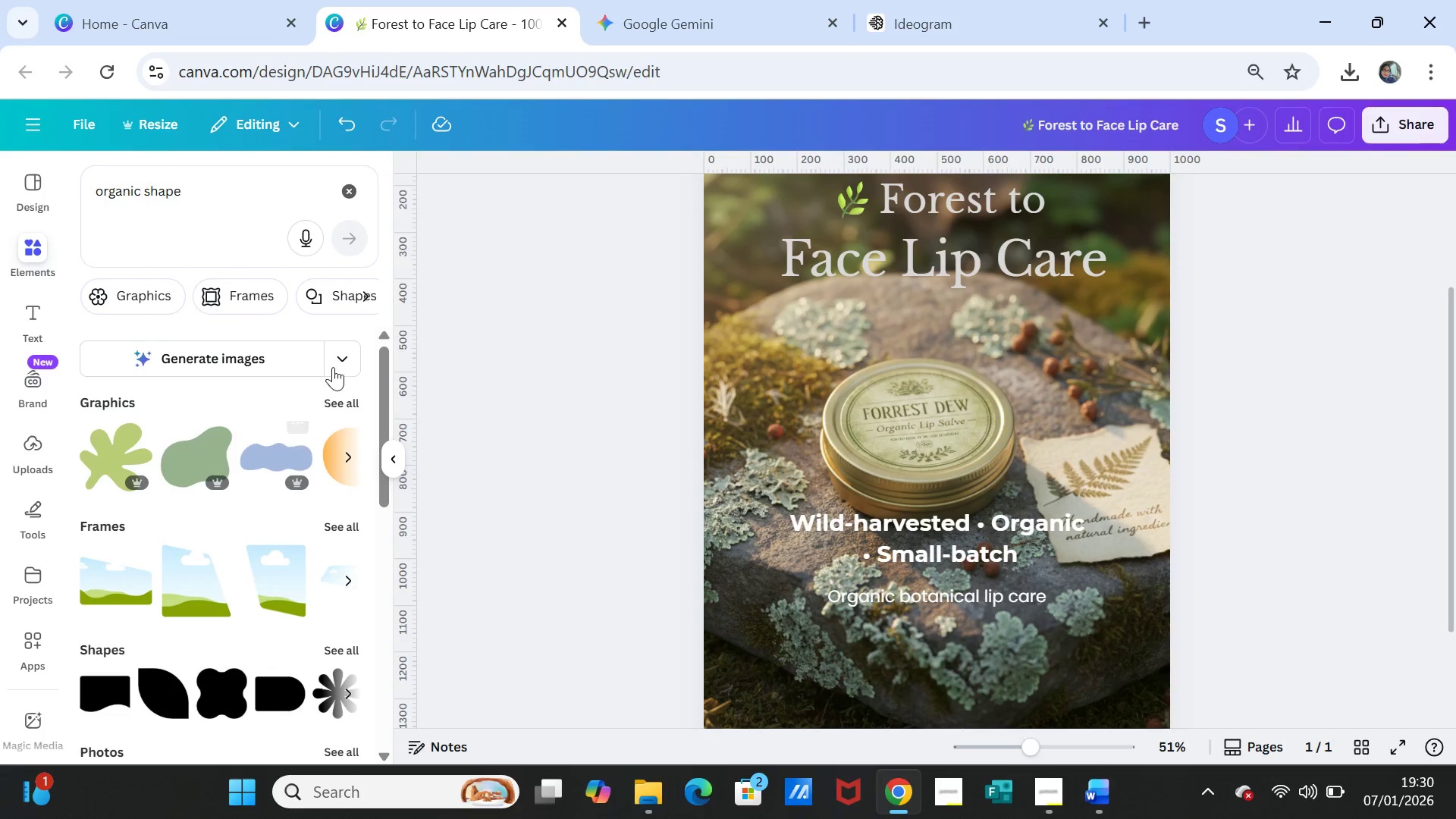 
wait(6.7)
 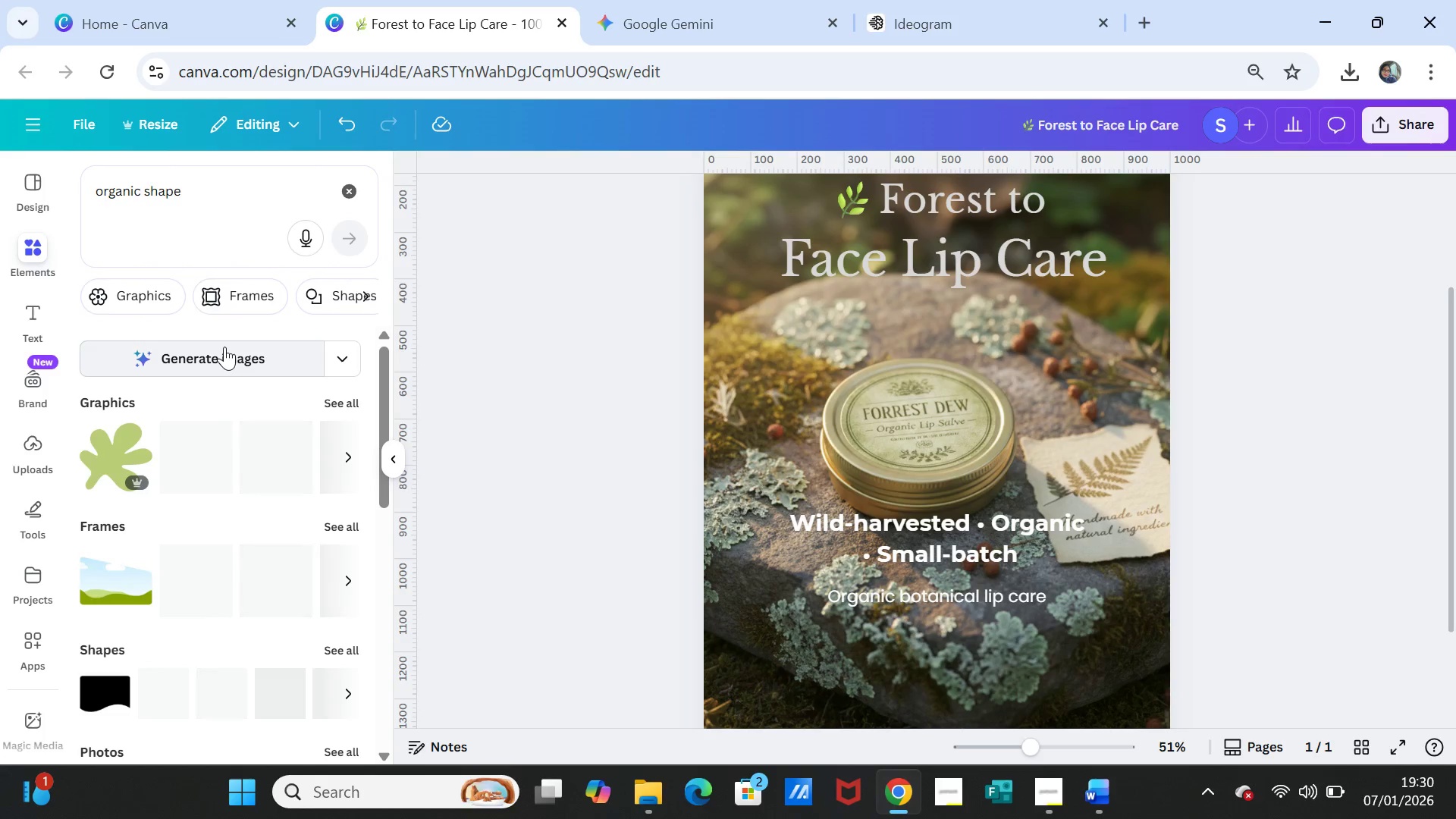 
left_click([339, 404])
 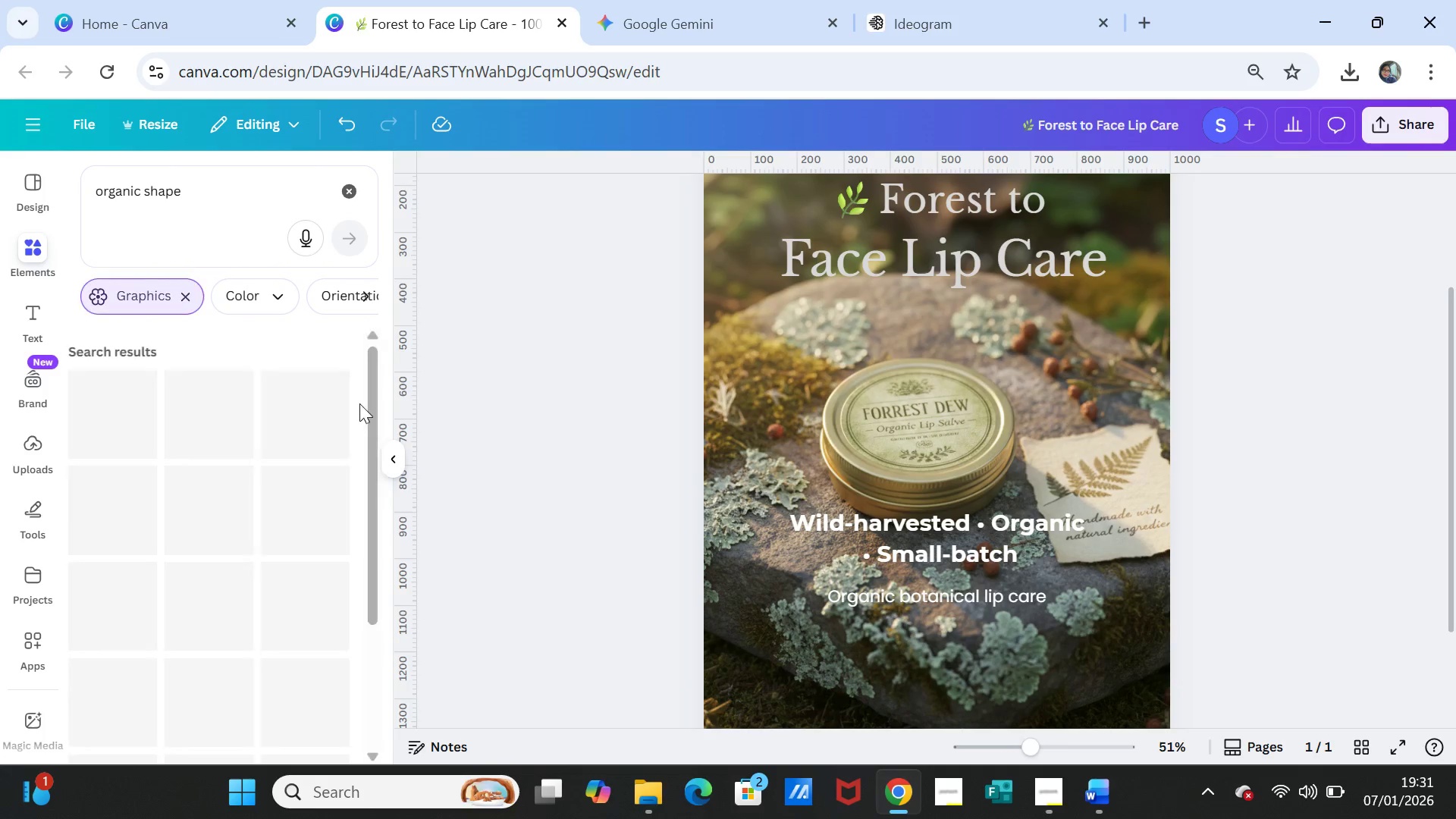 
mouse_move([344, 423])
 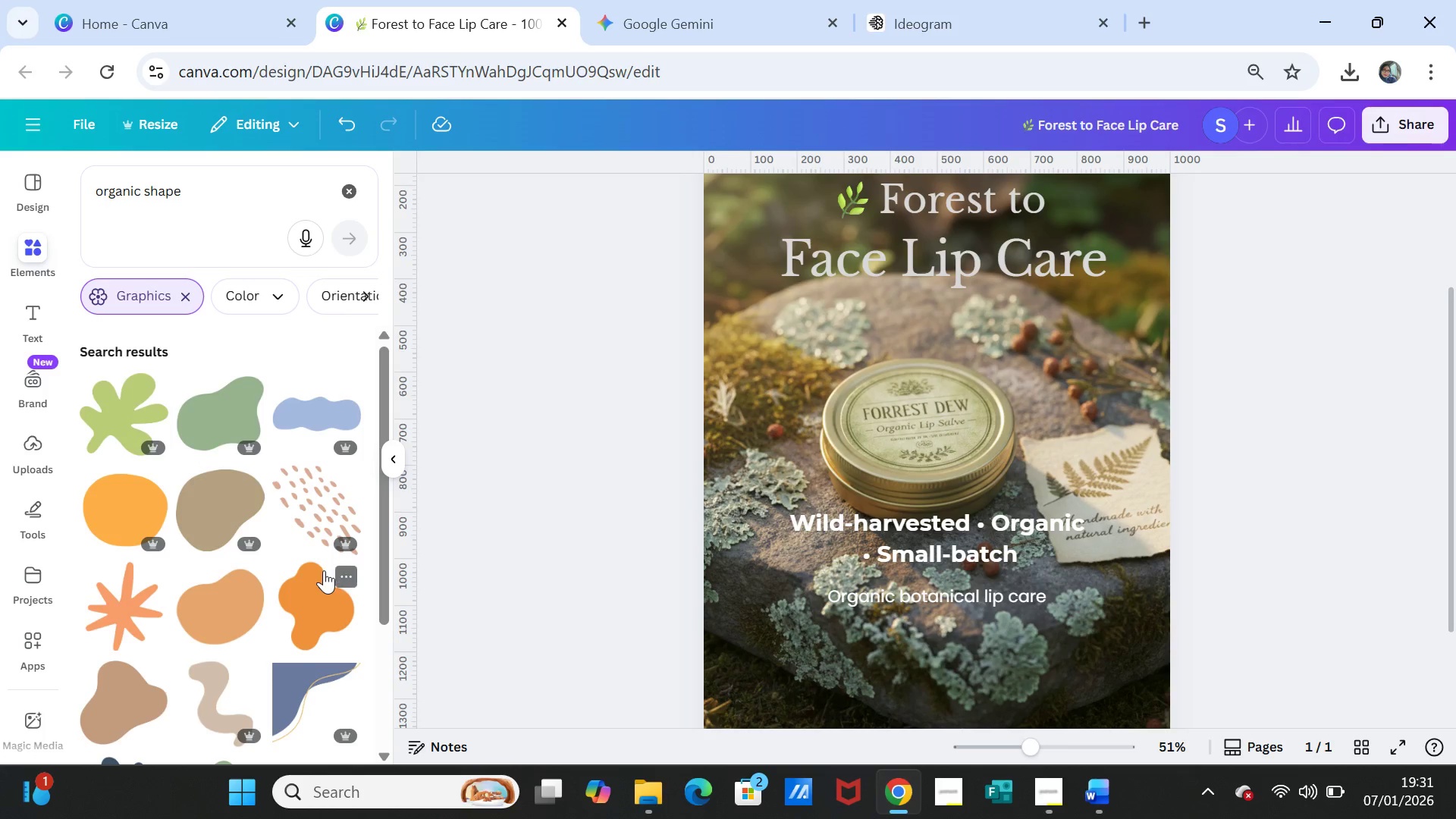 
scroll: coordinate [324, 570], scroll_direction: down, amount: 1.0
 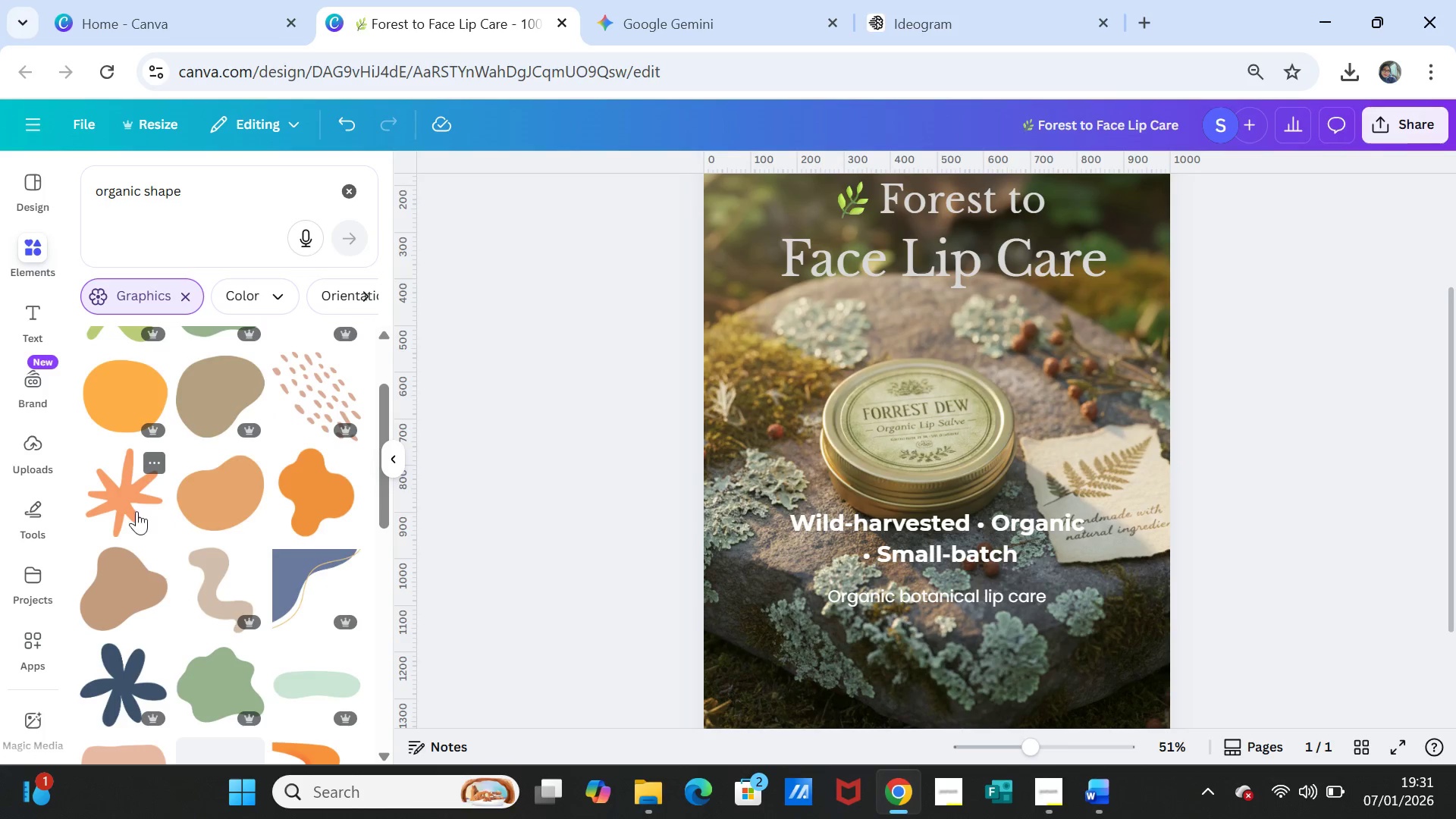 
left_click([122, 494])
 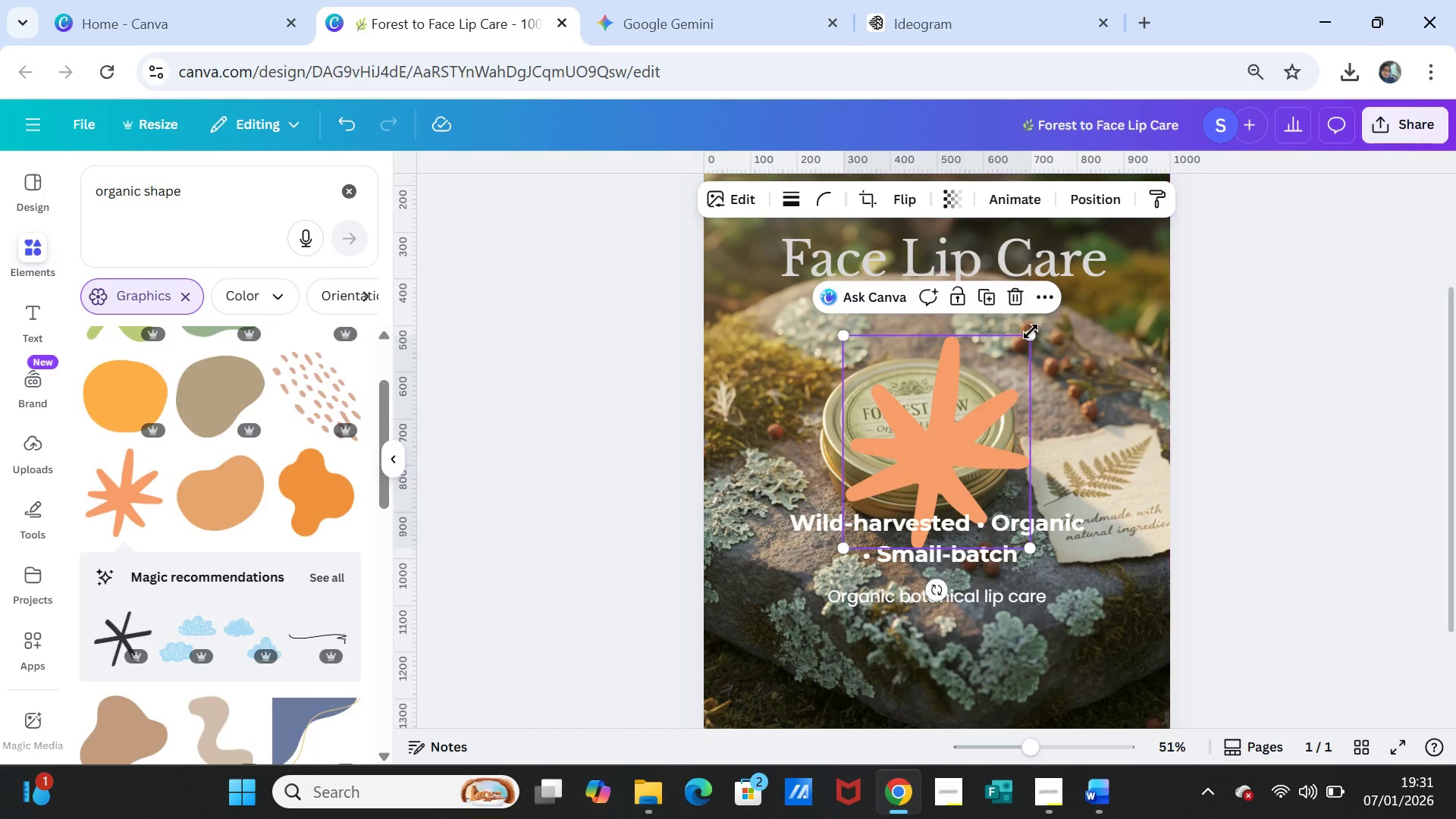 
left_click_drag(start_coordinate=[1031, 332], to_coordinate=[885, 500])
 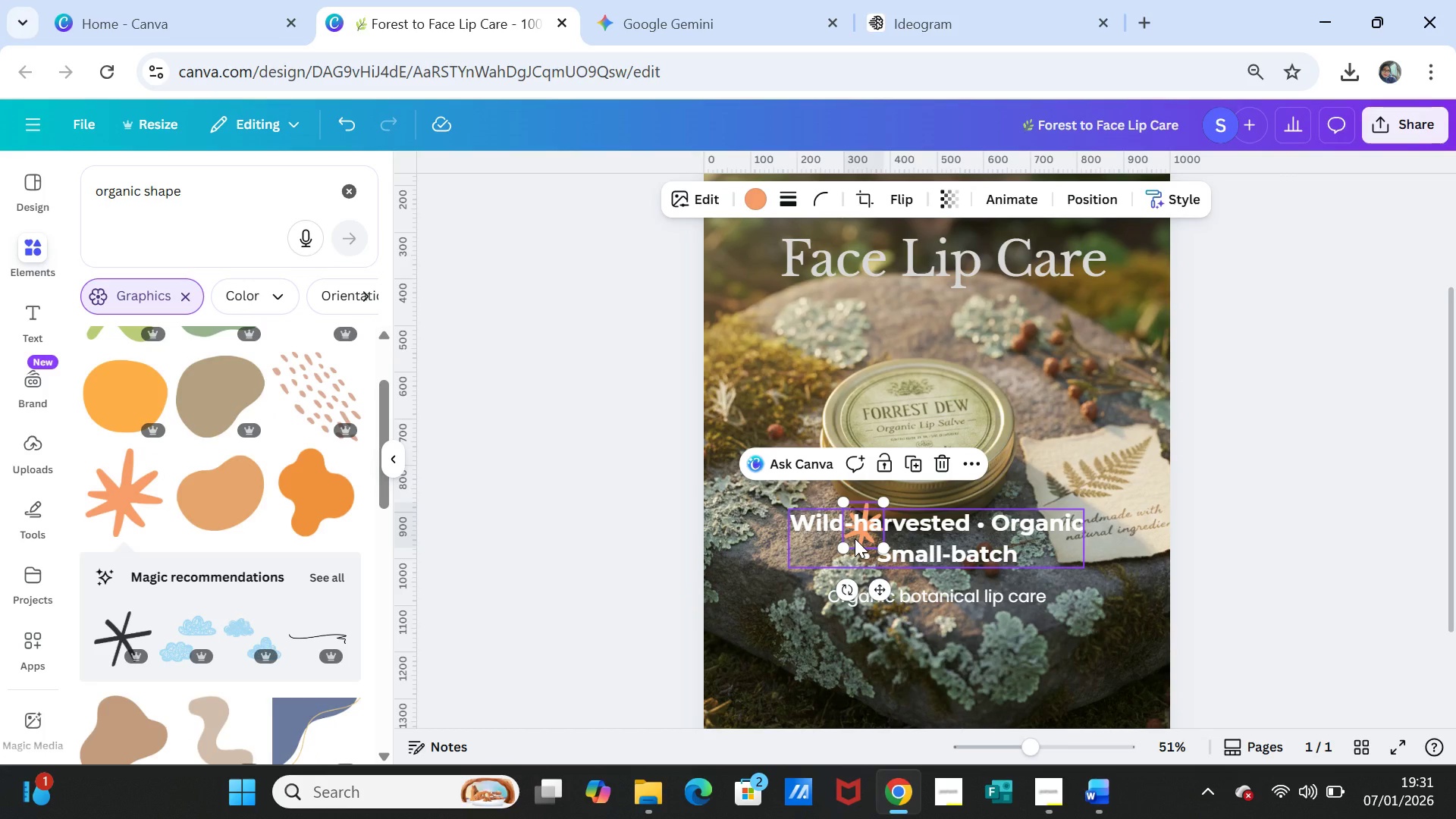 
left_click_drag(start_coordinate=[855, 538], to_coordinate=[1056, 610])
 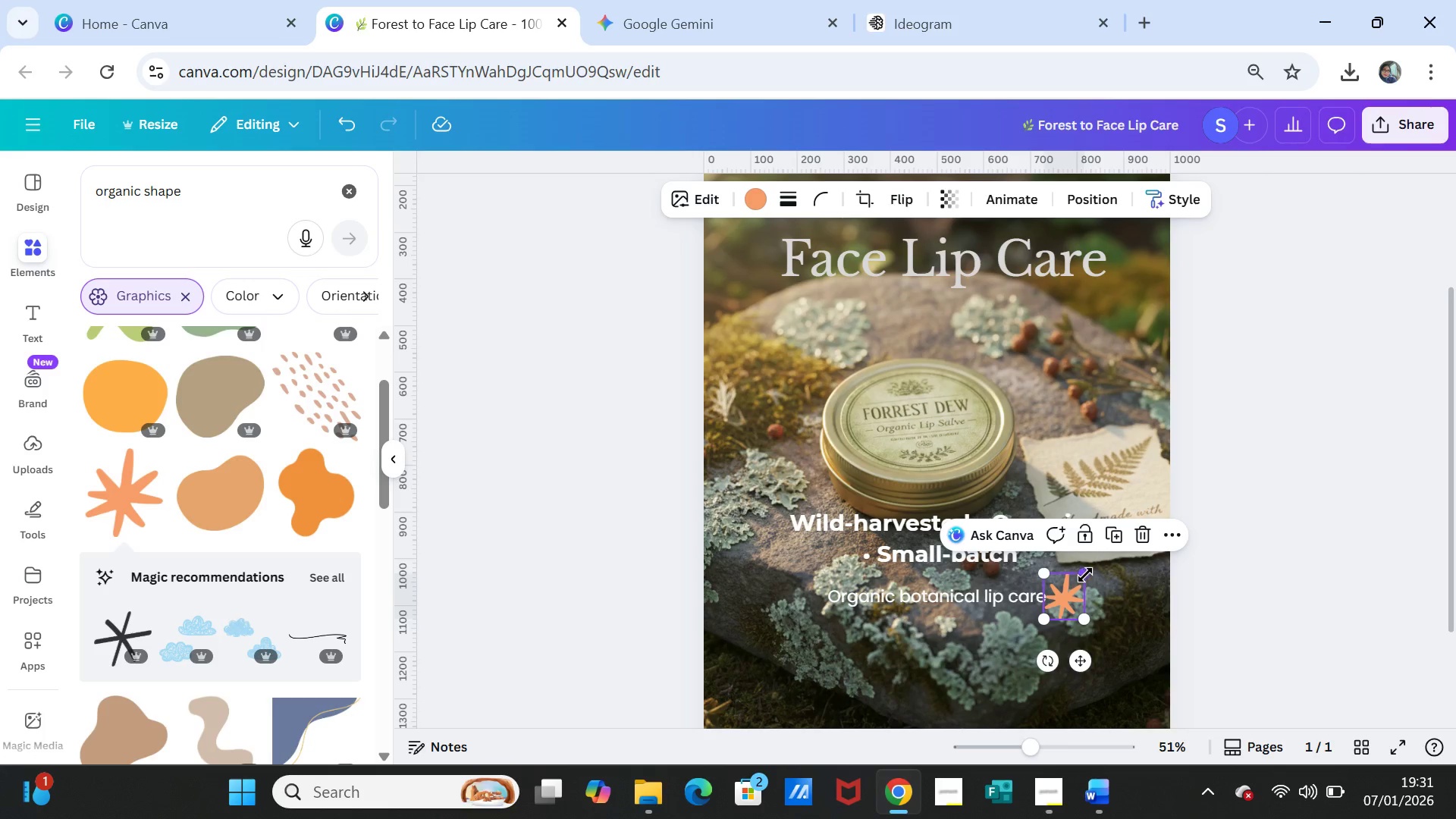 
left_click_drag(start_coordinate=[1087, 571], to_coordinate=[1080, 579])
 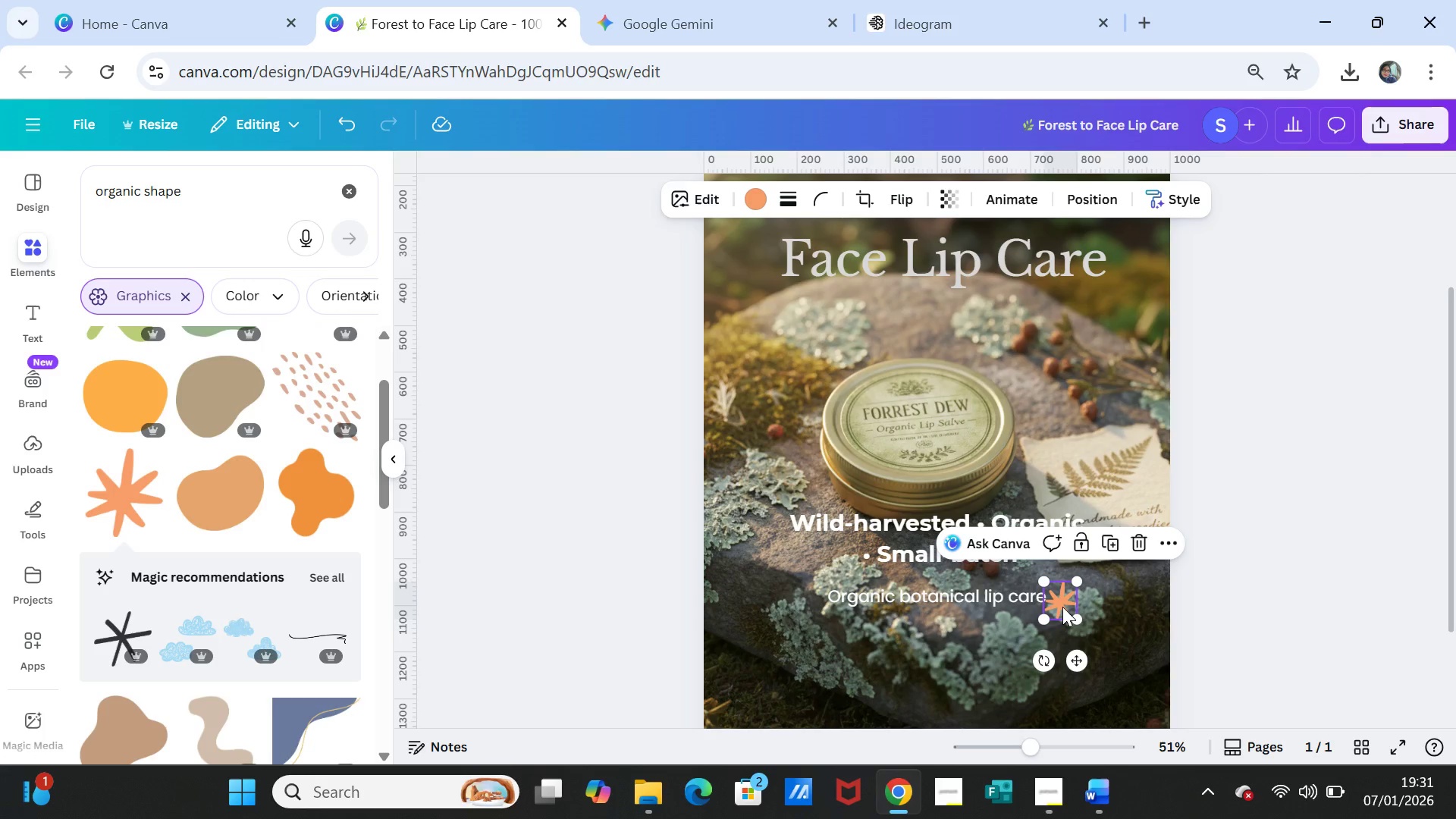 
left_click_drag(start_coordinate=[1062, 607], to_coordinate=[1065, 602])
 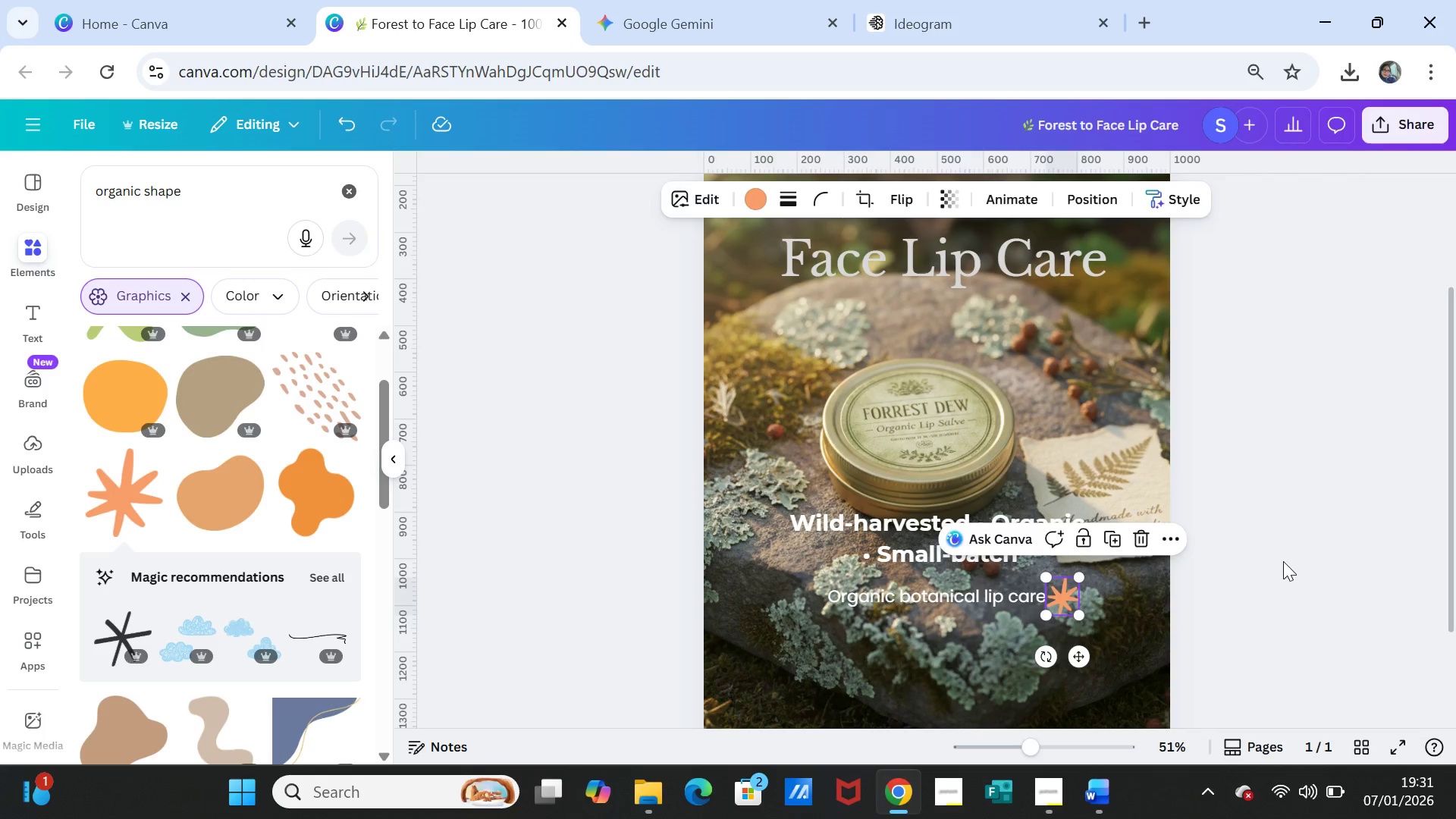 
left_click([1283, 561])
 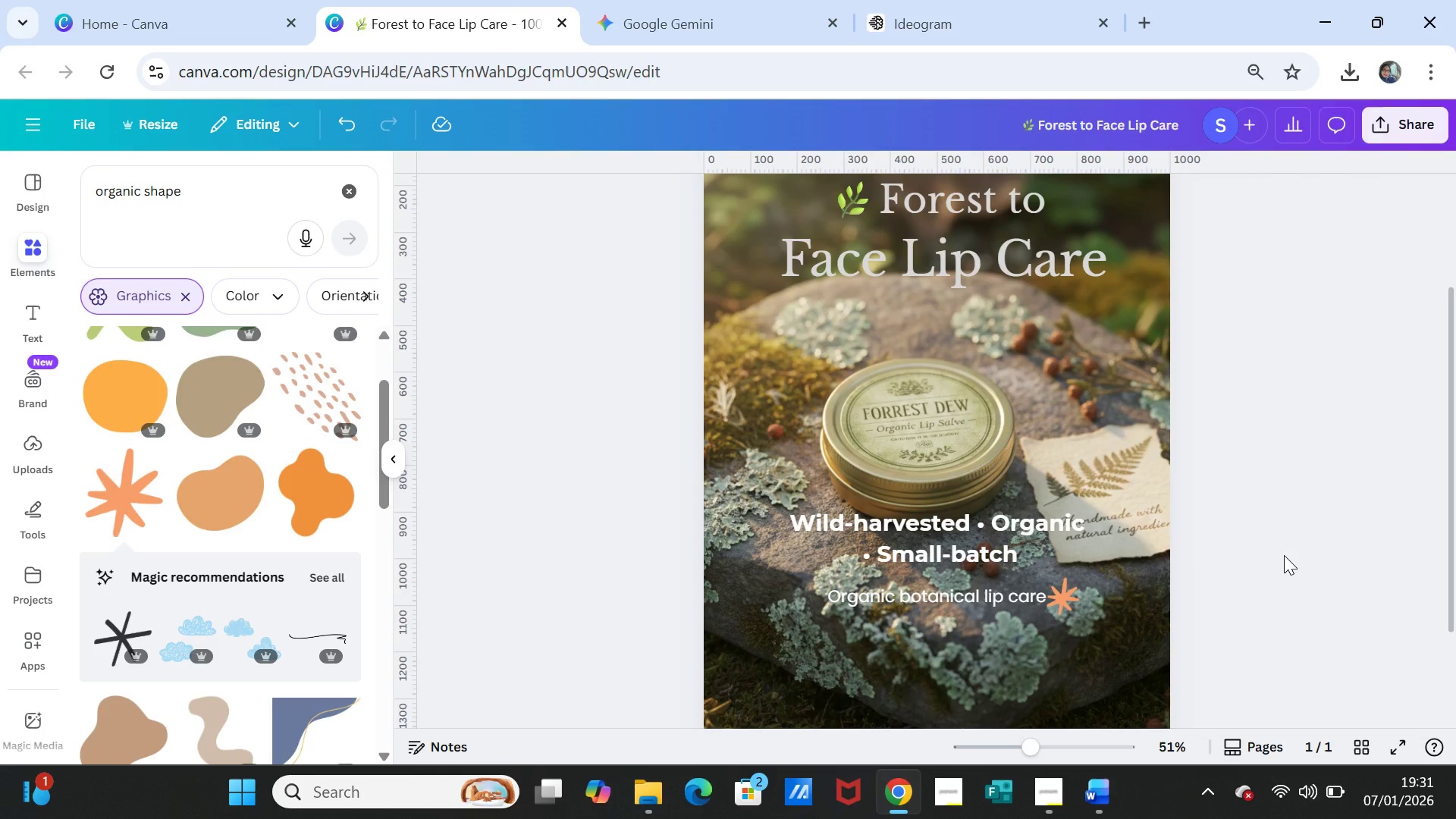 
wait(5.41)
 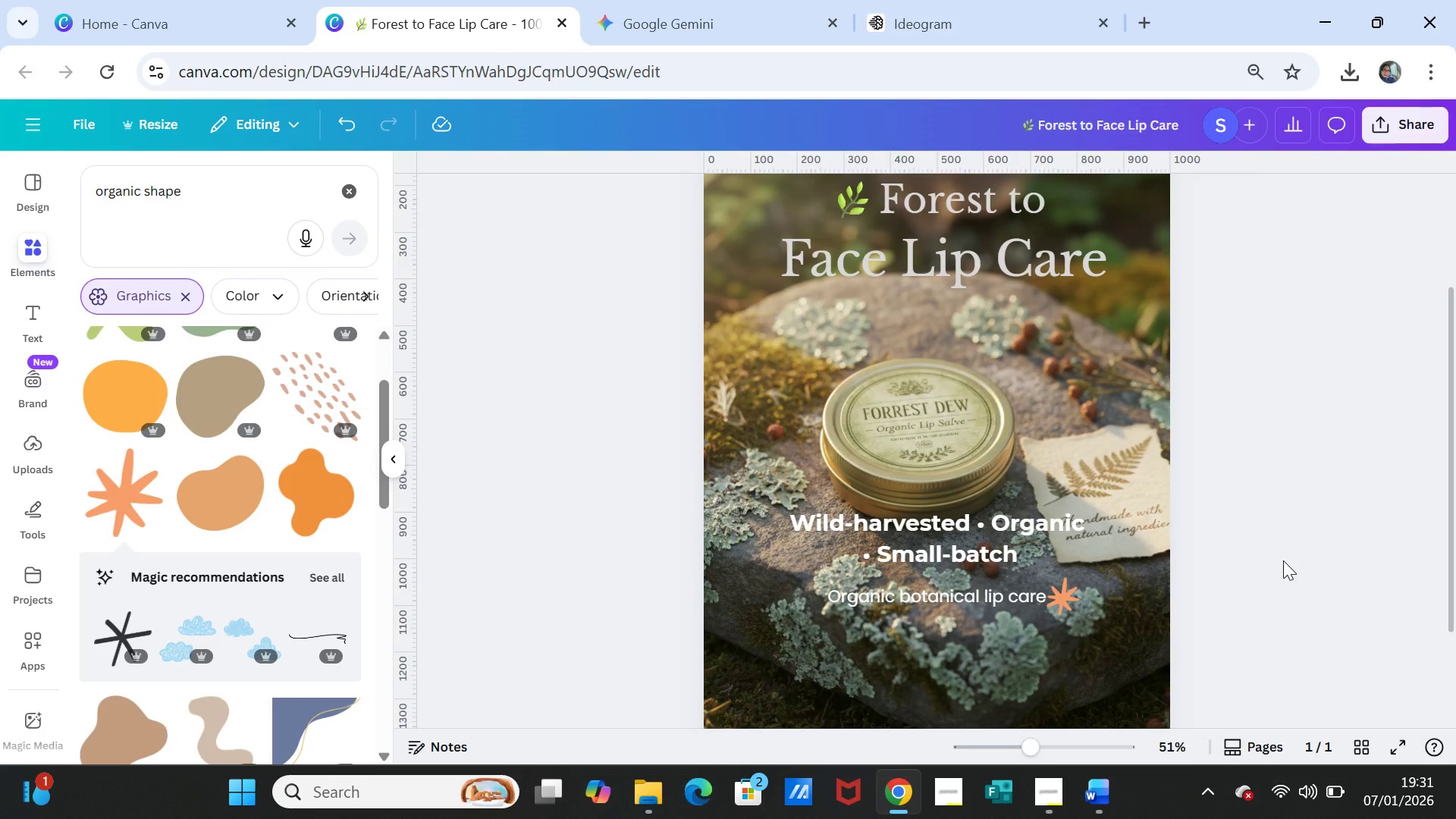 
left_click([1284, 555])
 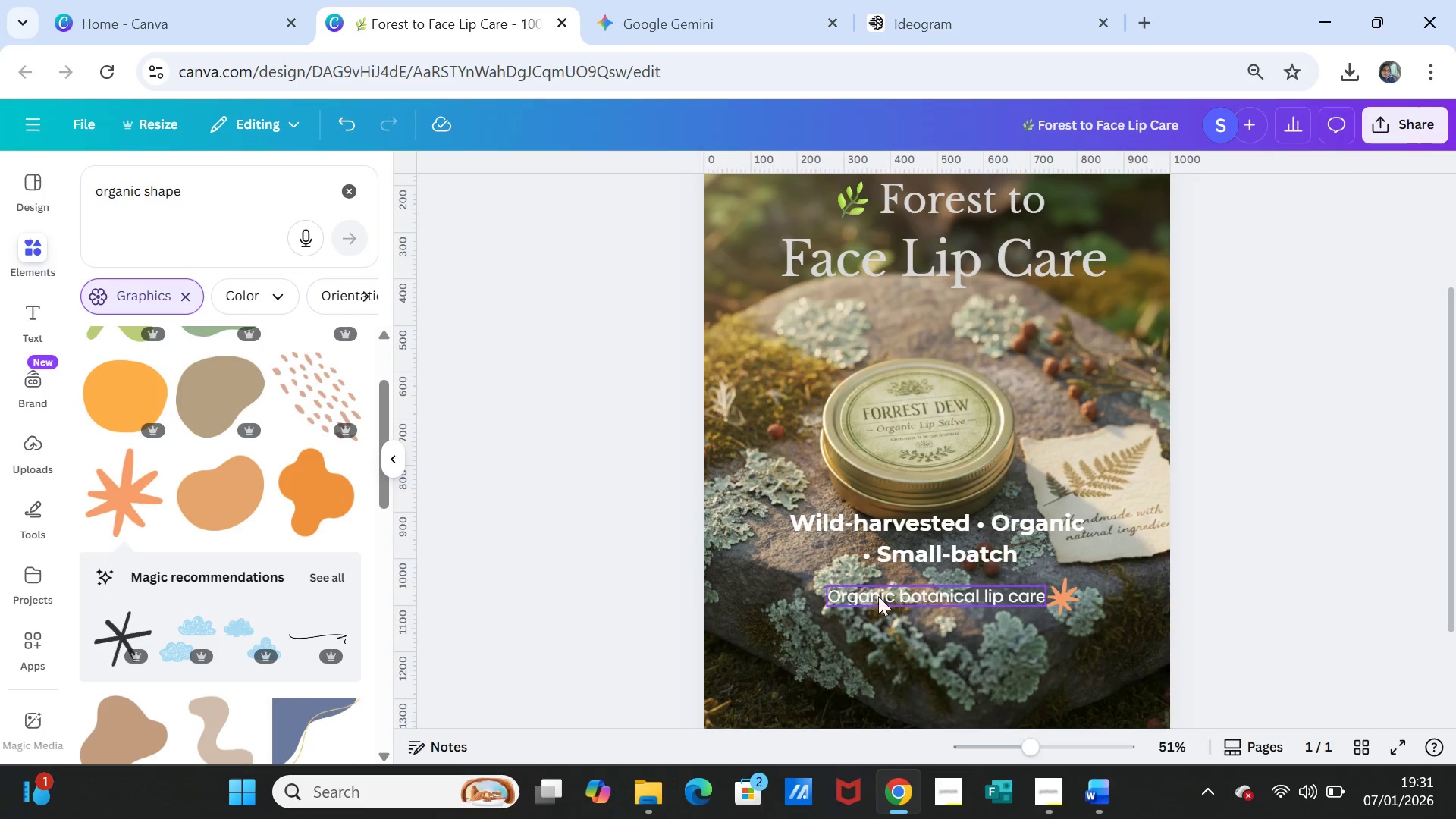 
left_click([864, 599])
 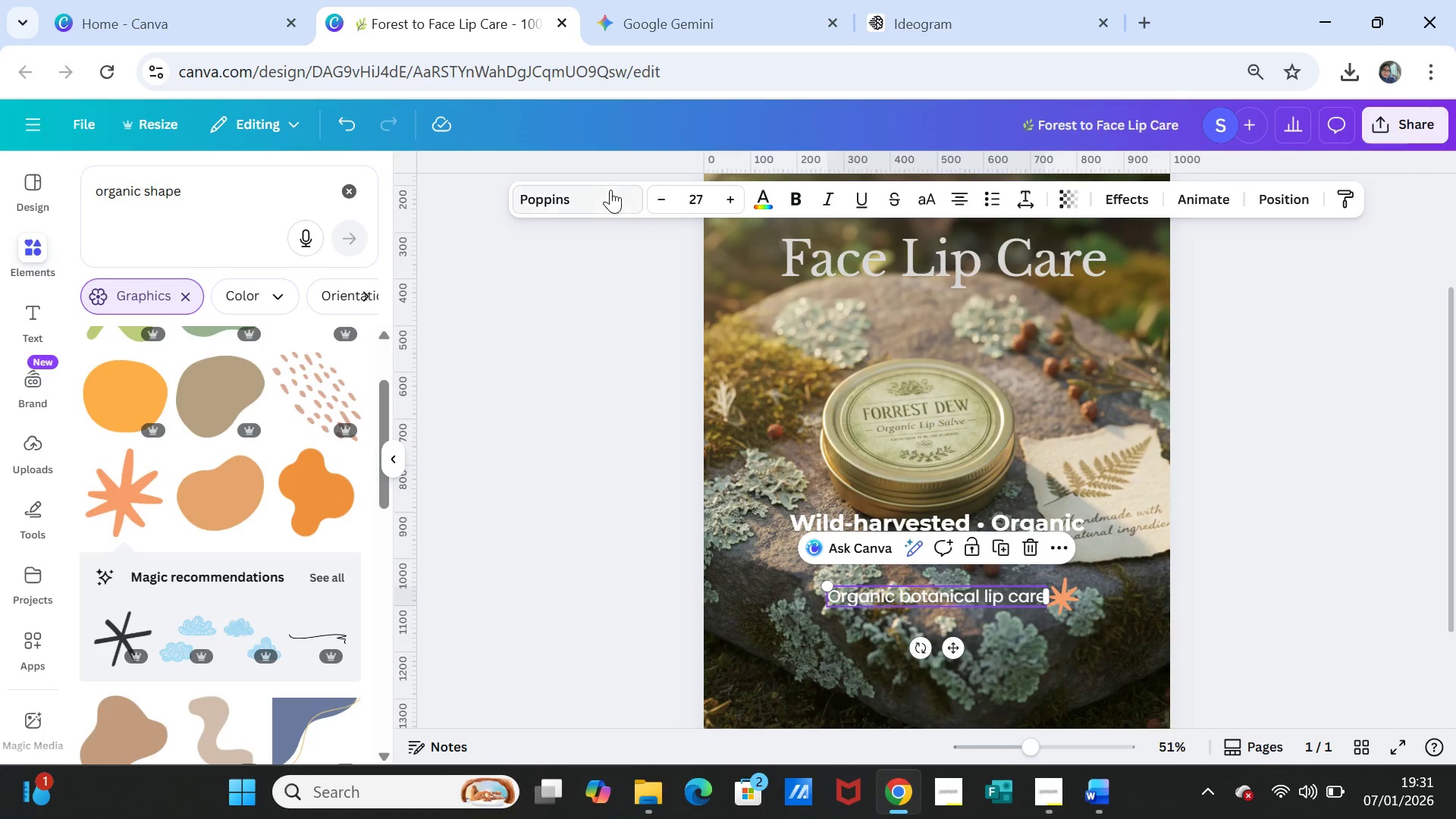 
left_click([602, 189])
 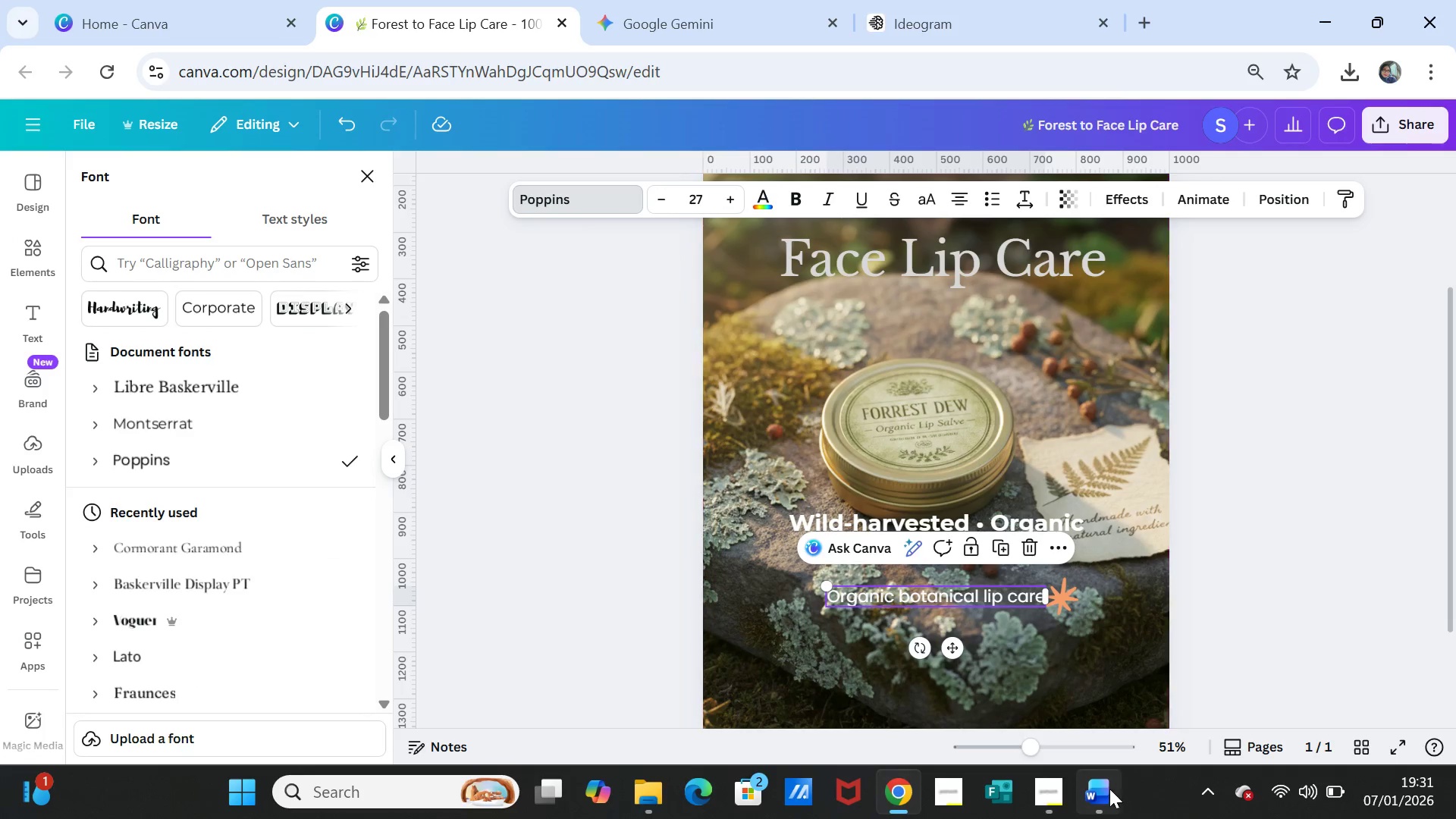 
left_click([1097, 796])
 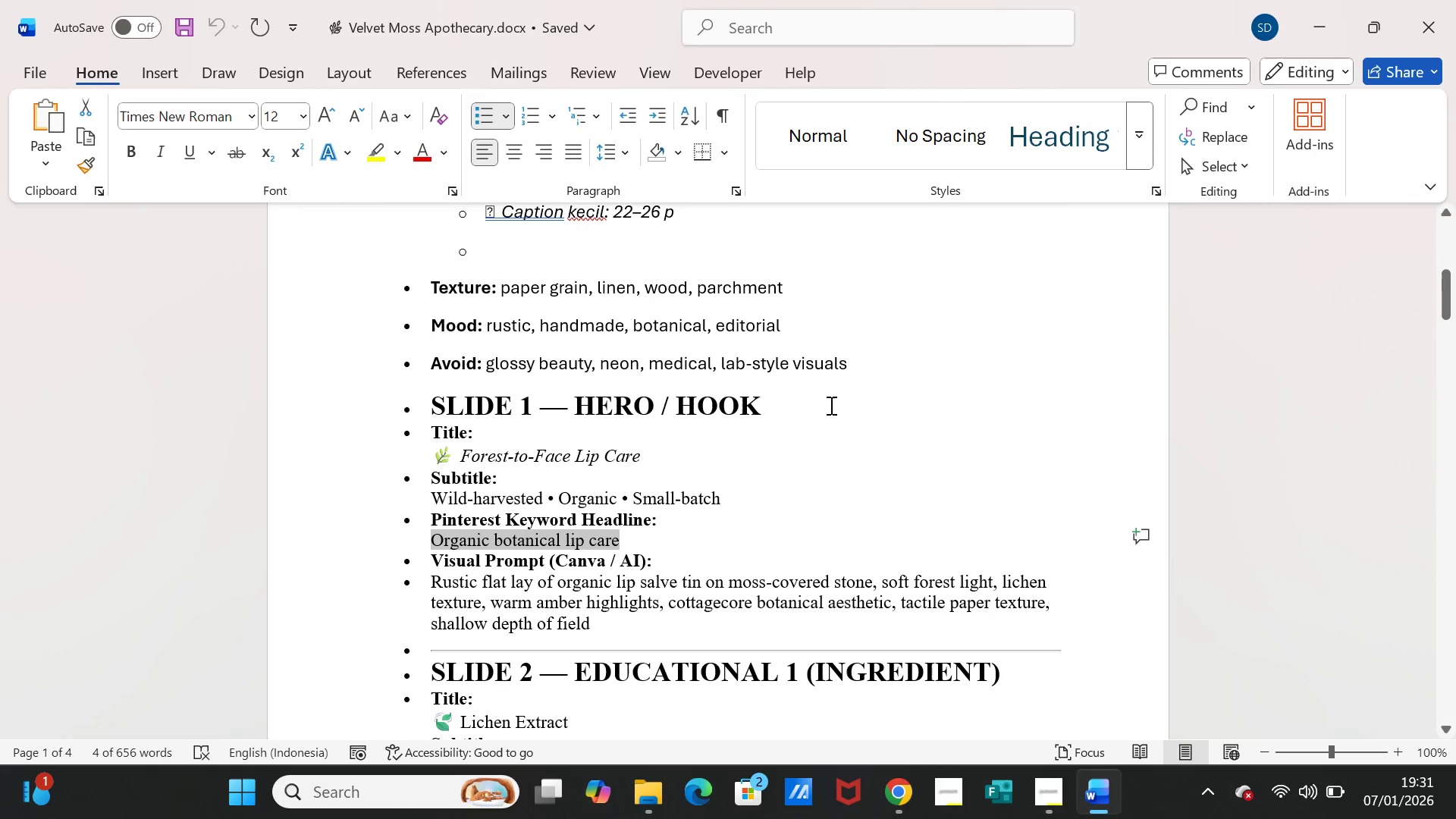 
scroll: coordinate [830, 428], scroll_direction: up, amount: 3.0
 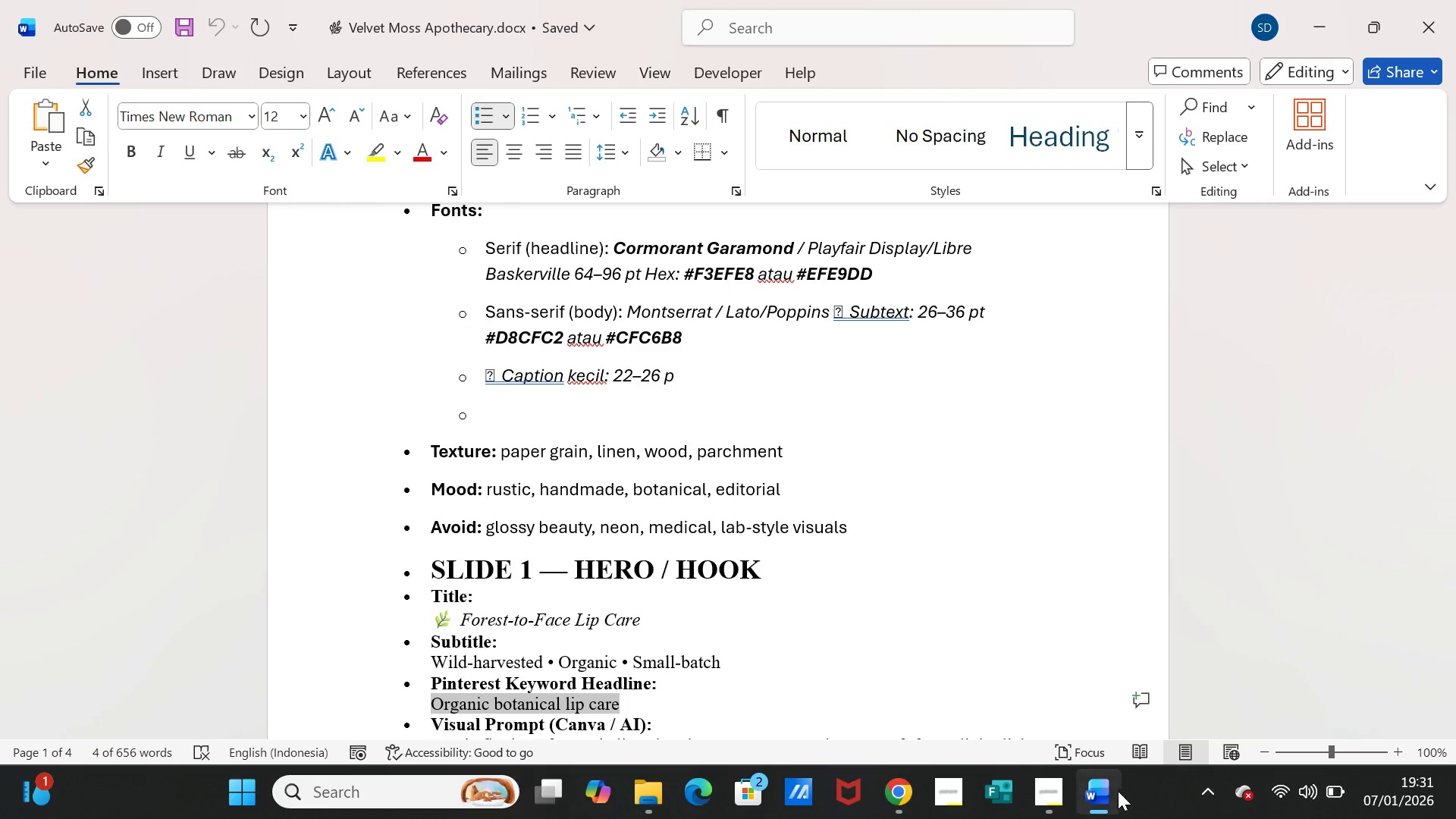 
left_click([1100, 795])
 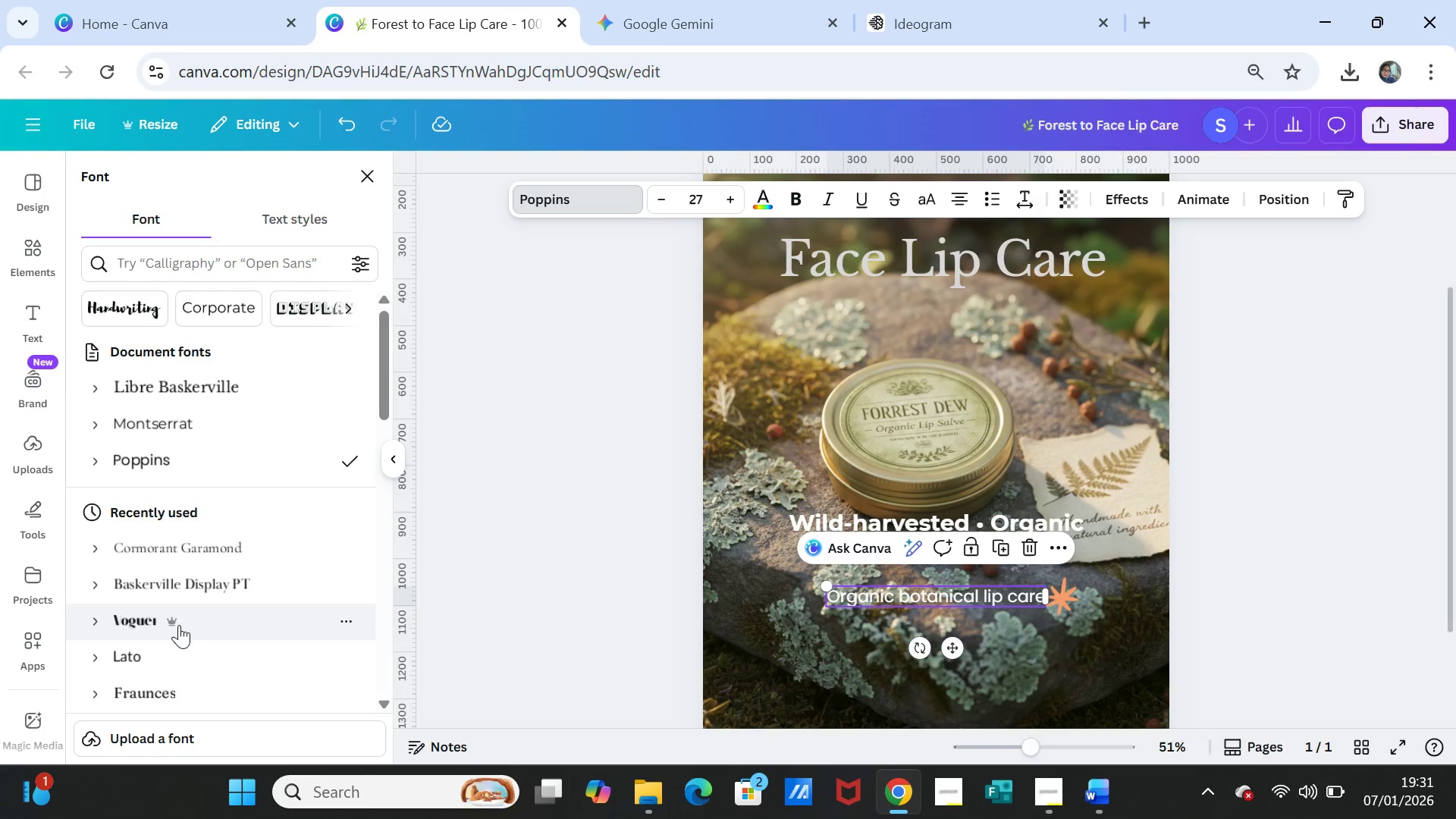 
left_click([154, 651])
 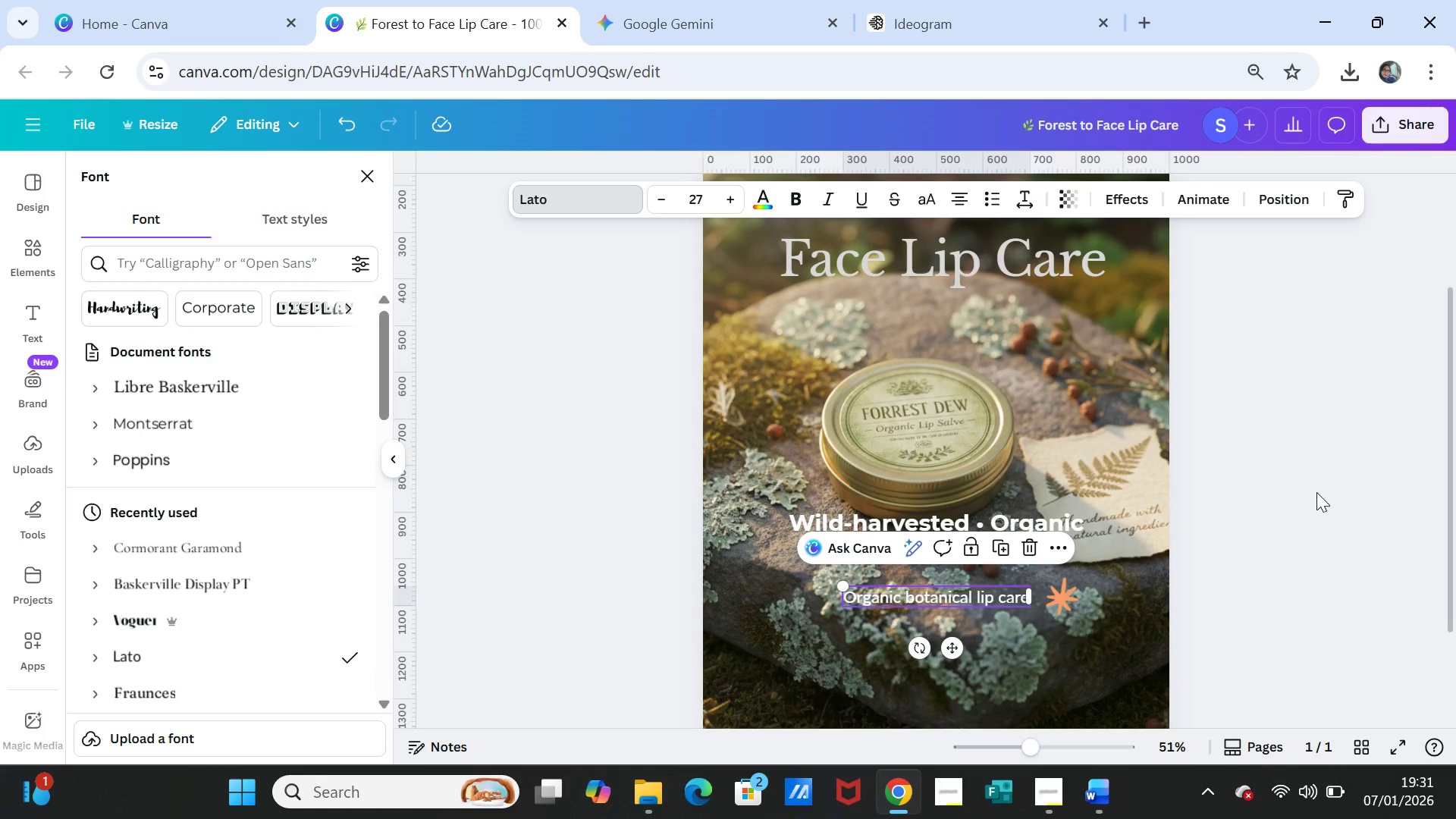 
left_click([1261, 578])
 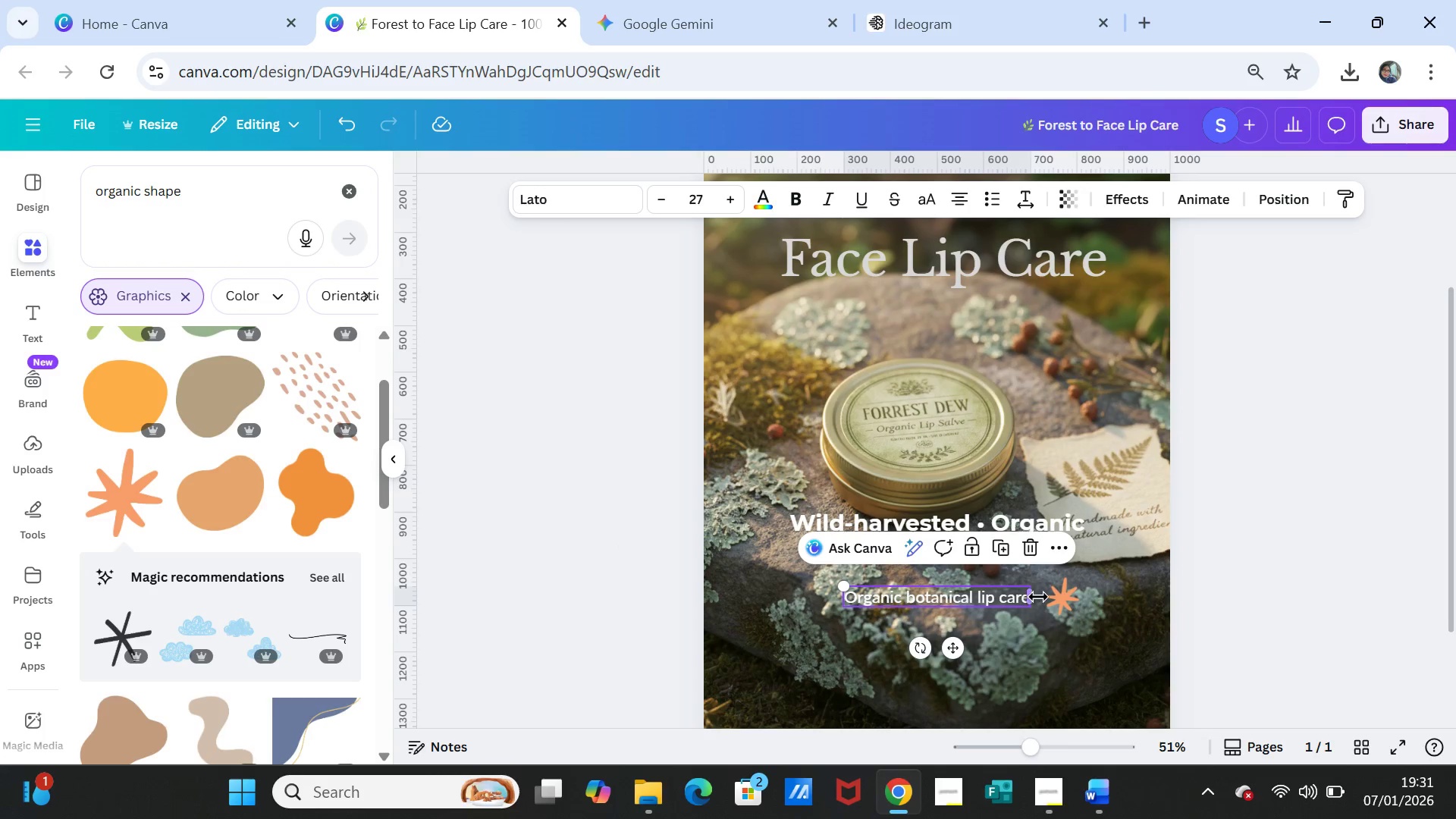 
left_click([1053, 623])
 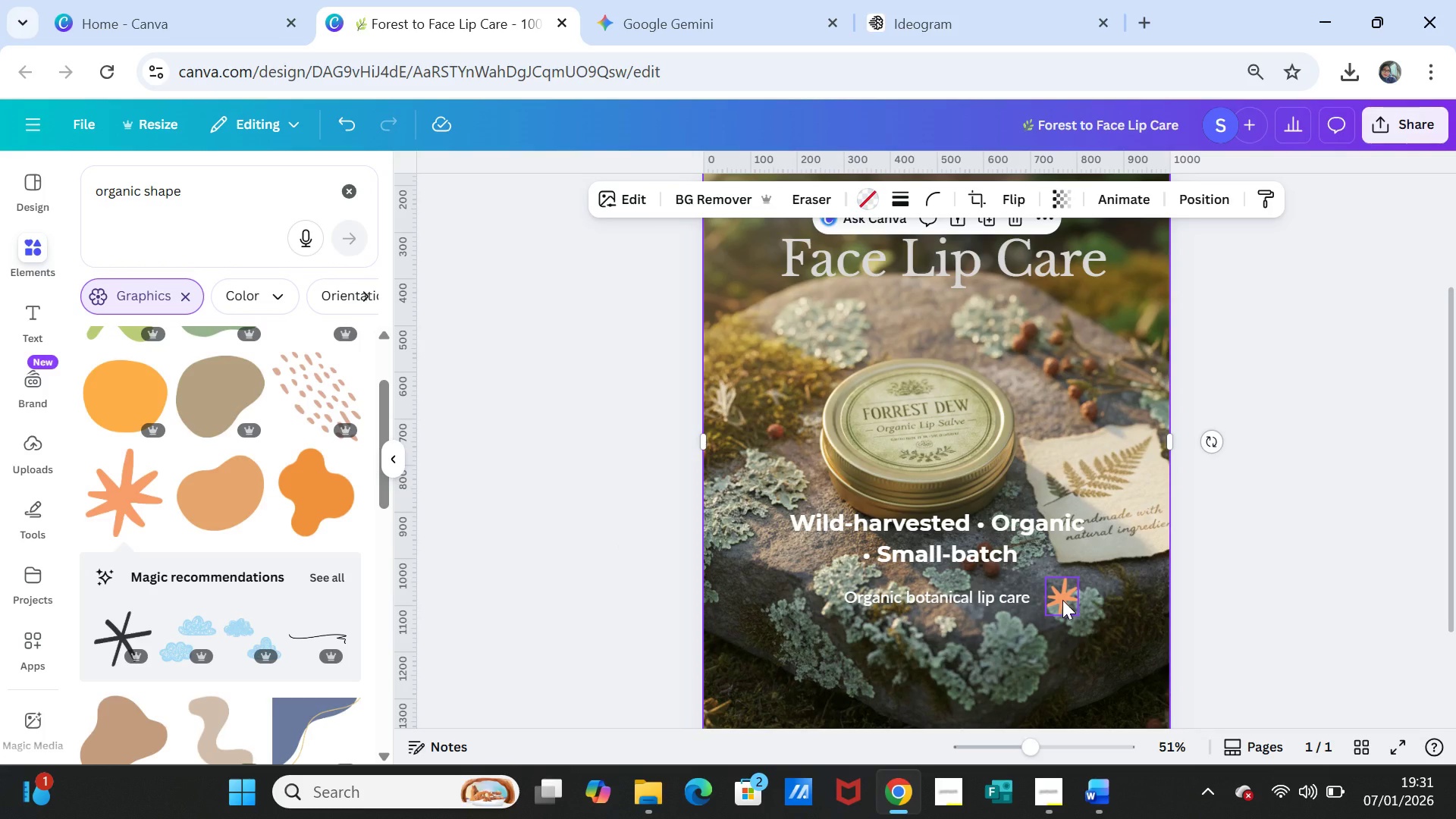 
left_click_drag(start_coordinate=[1062, 600], to_coordinate=[1050, 603])
 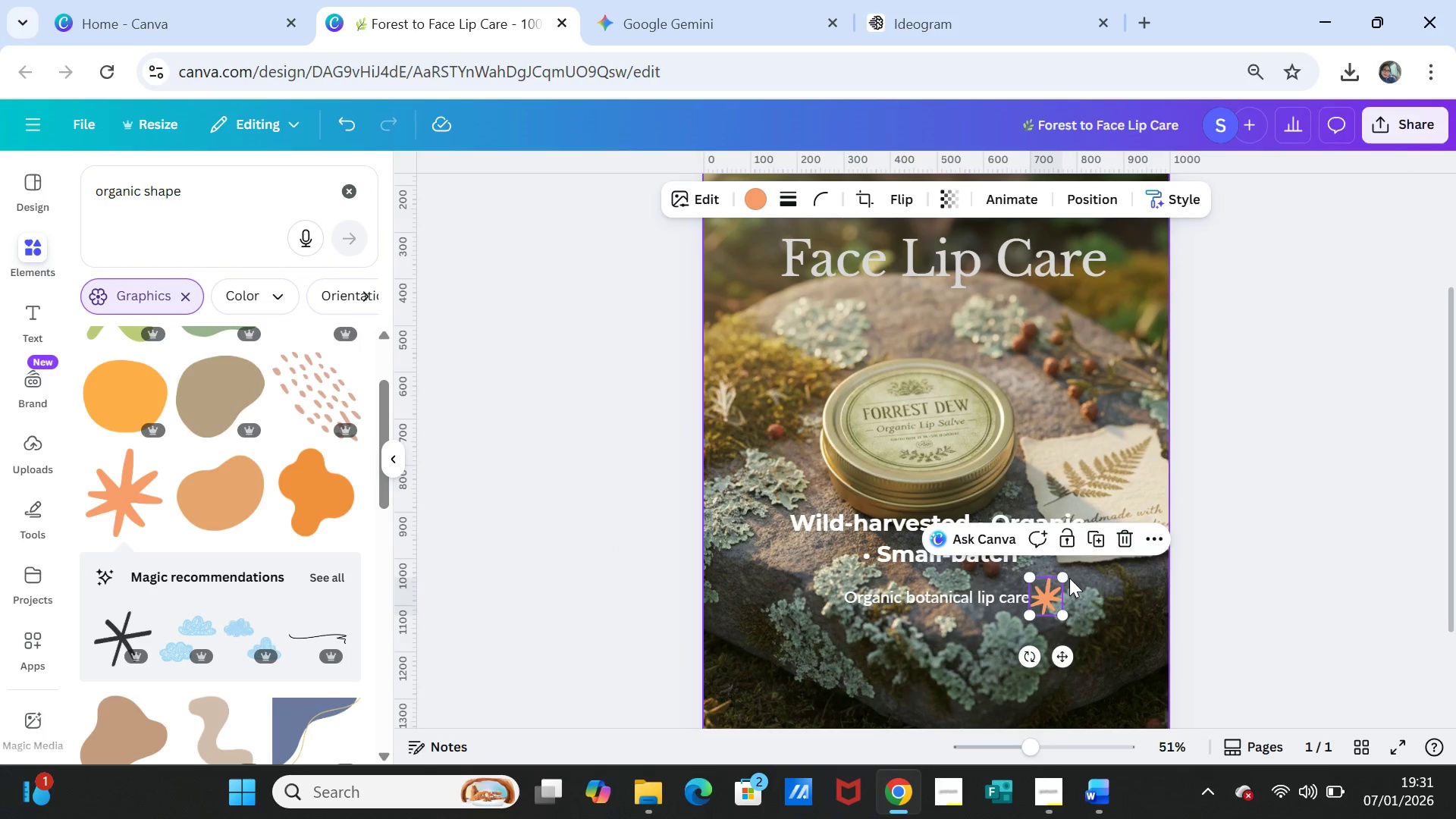 
left_click_drag(start_coordinate=[1064, 576], to_coordinate=[1059, 584])
 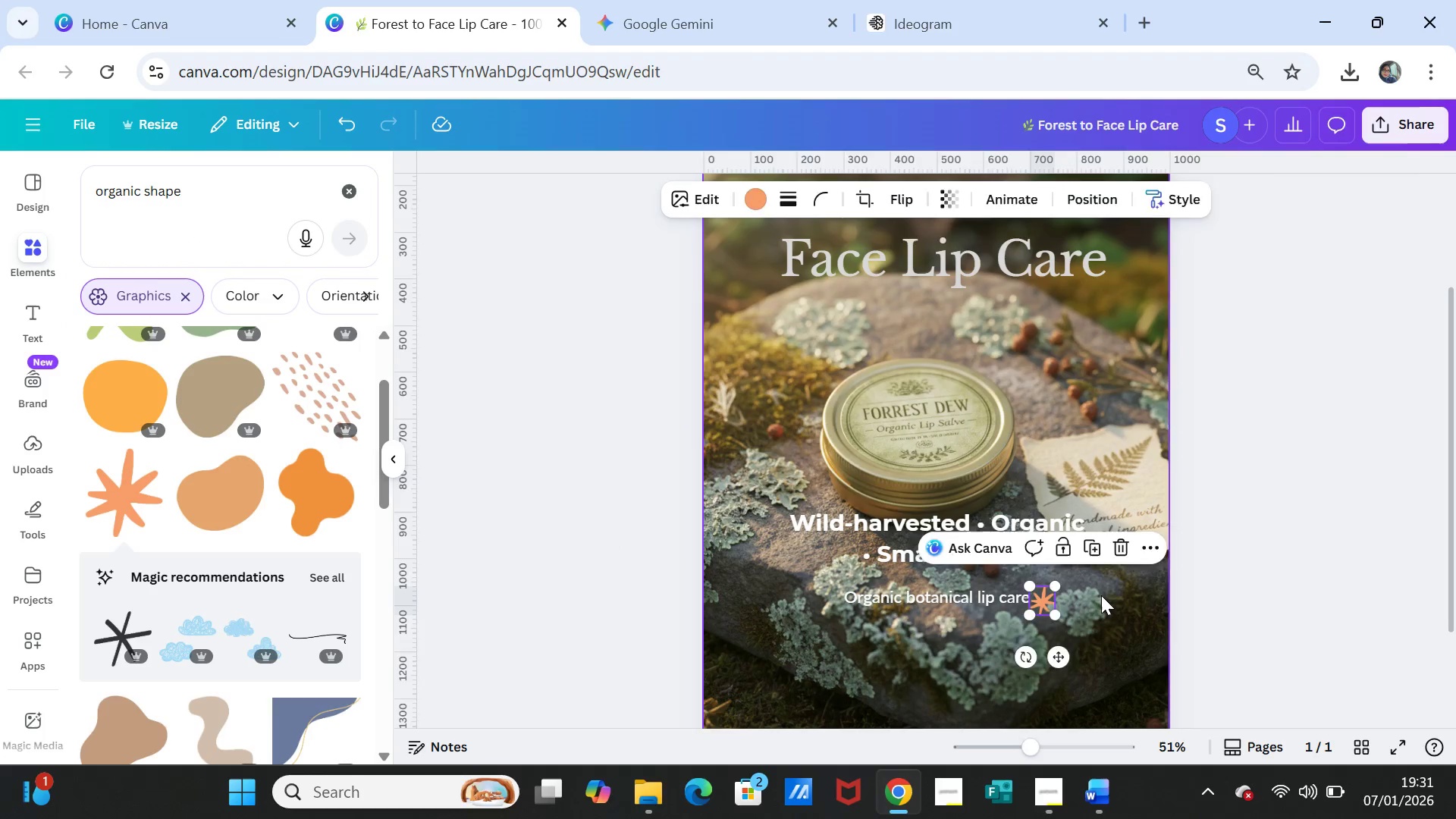 
left_click([1101, 595])
 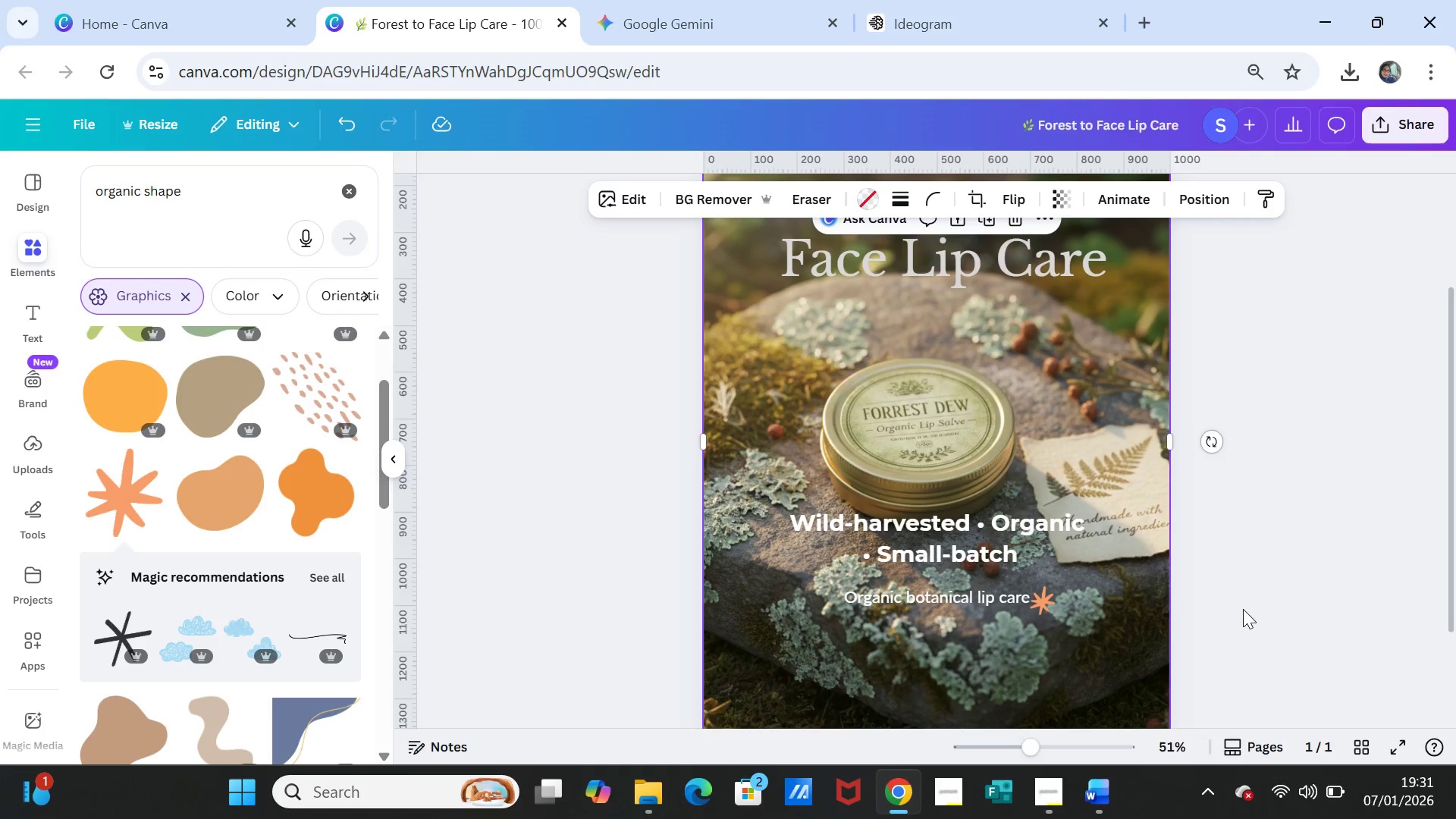 
left_click([1249, 602])
 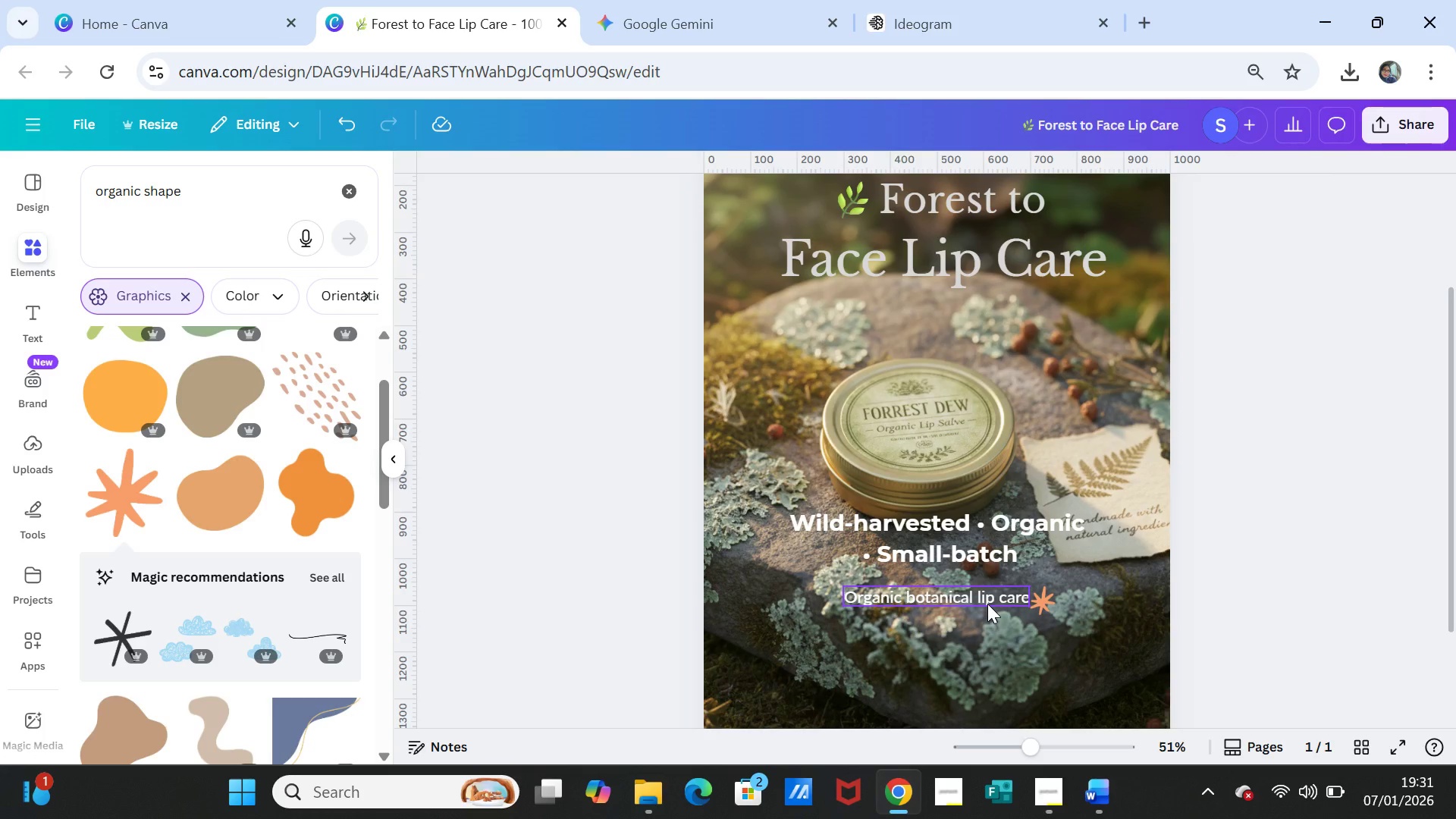 
left_click_drag(start_coordinate=[987, 599], to_coordinate=[990, 594])
 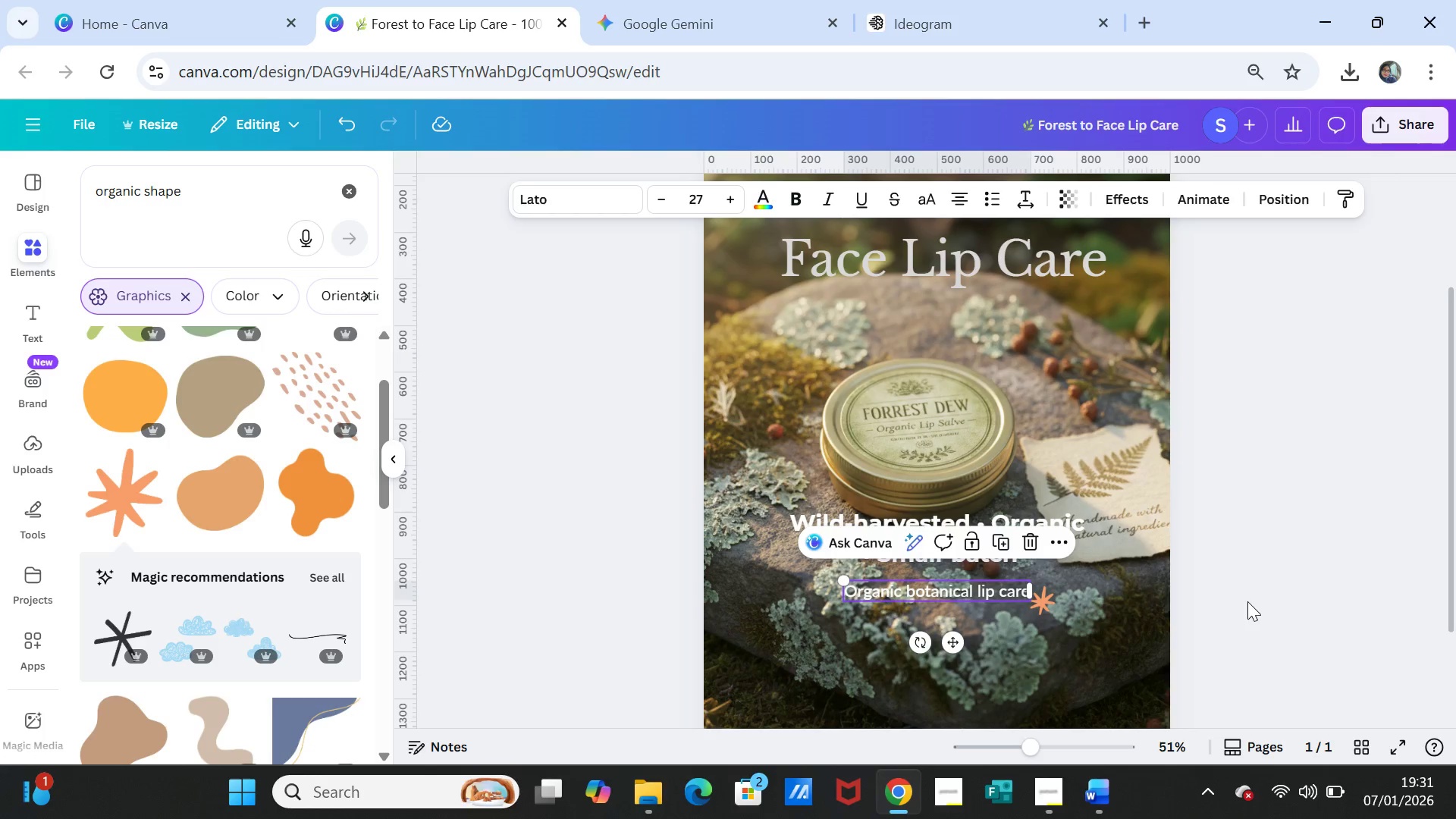 
left_click([1247, 601])
 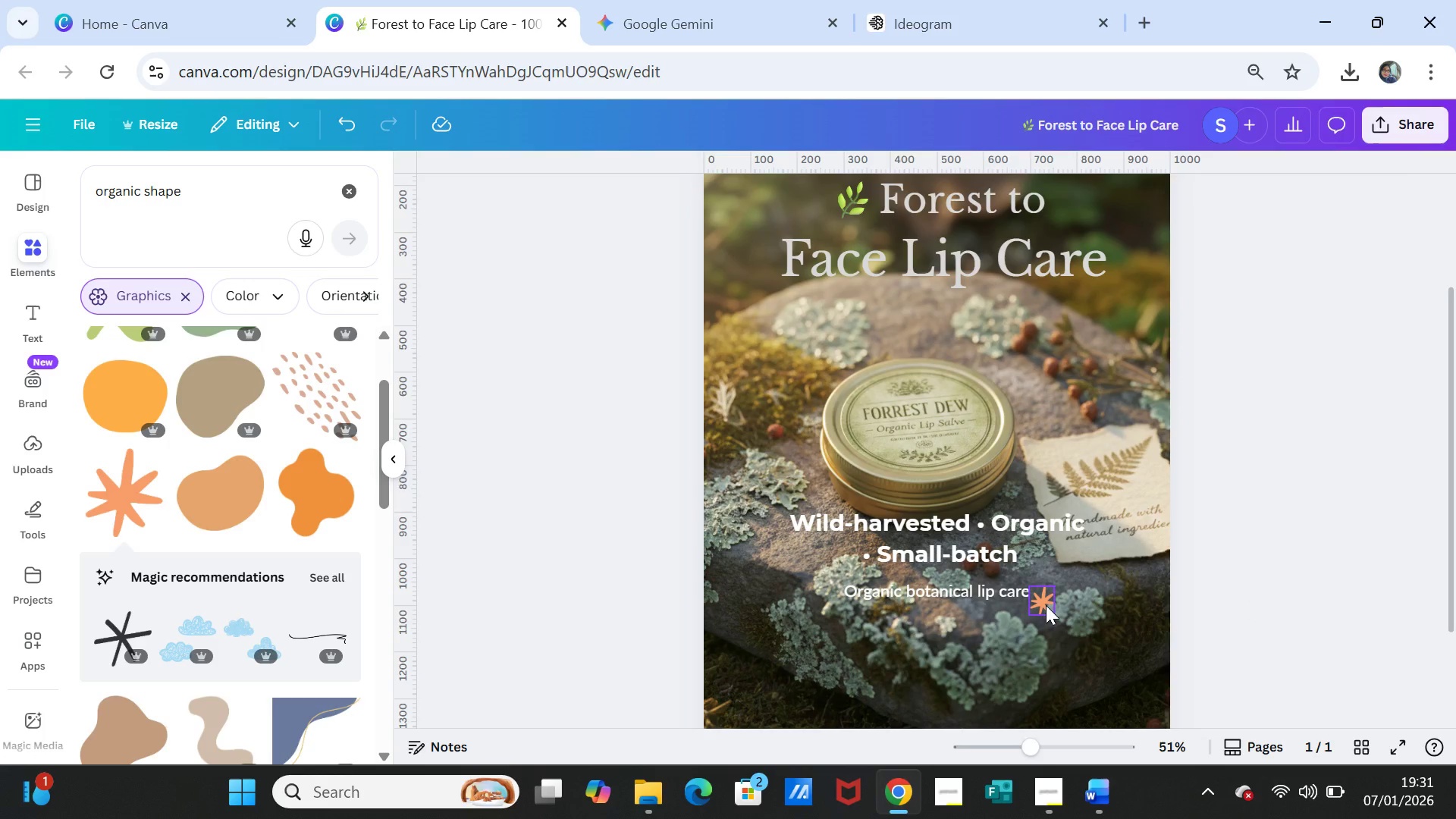 
left_click_drag(start_coordinate=[1046, 605], to_coordinate=[1046, 595])
 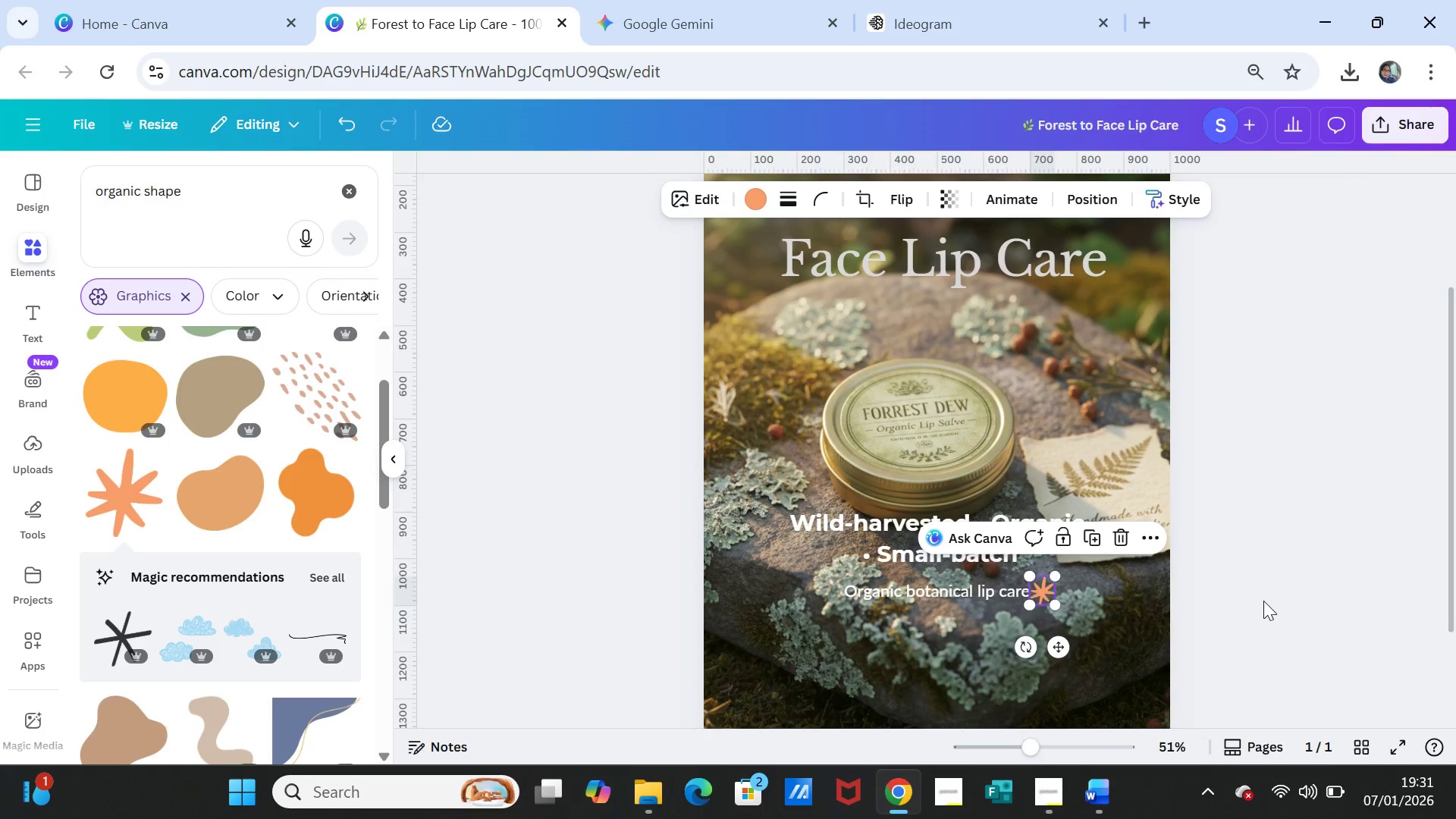 
left_click([1263, 601])
 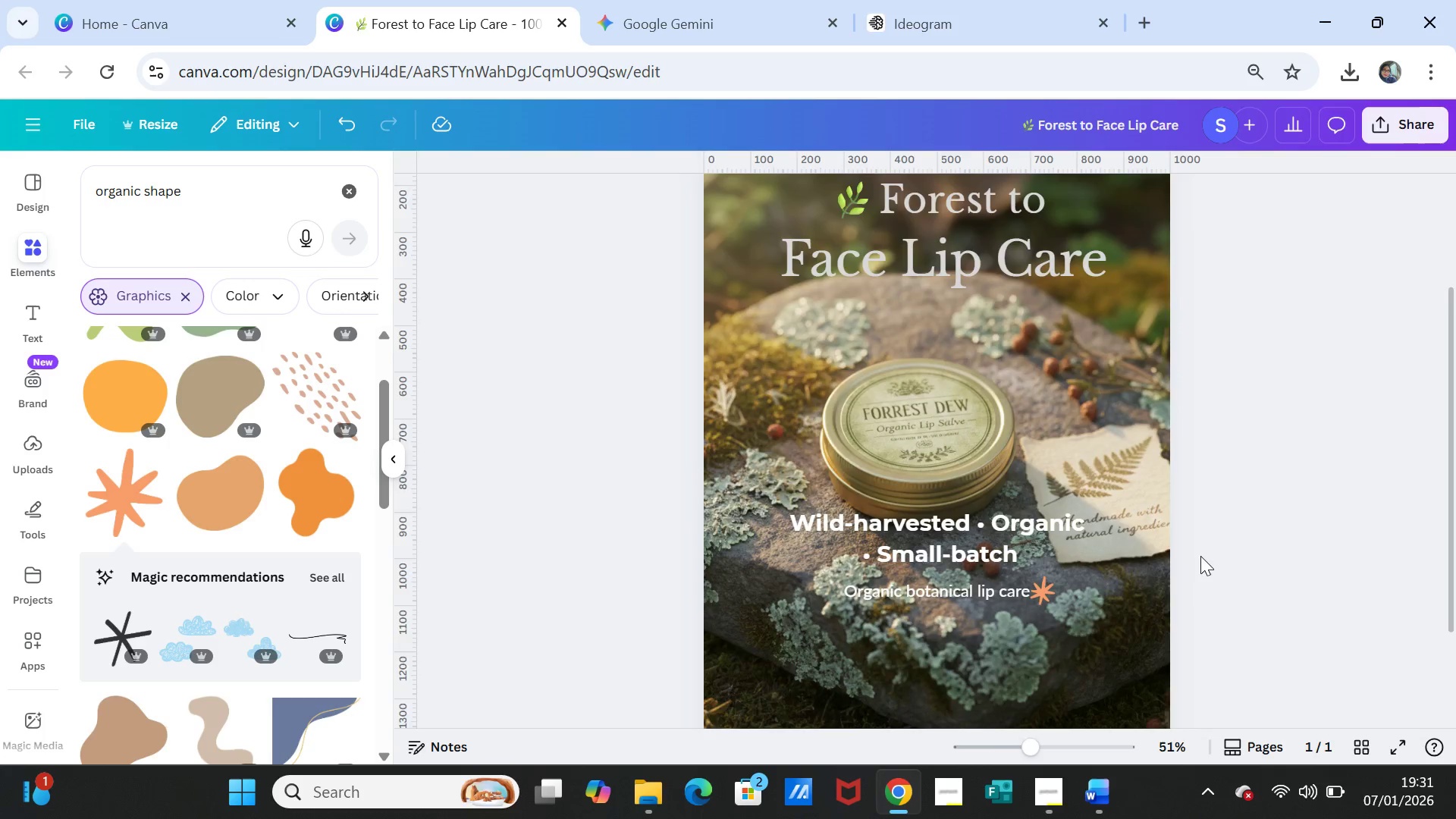 
scroll: coordinate [1200, 554], scroll_direction: up, amount: 1.0
 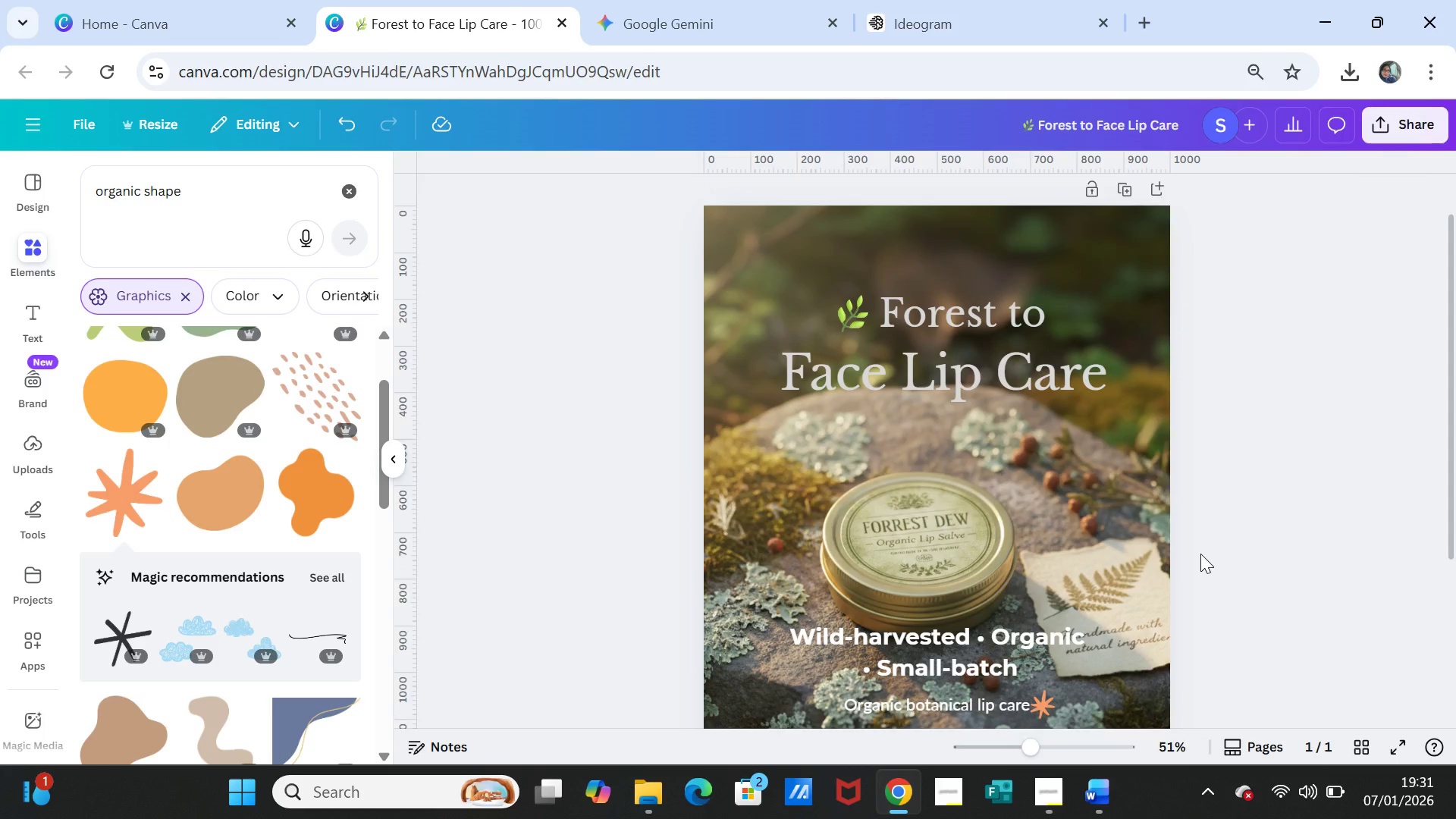 
scroll: coordinate [1200, 554], scroll_direction: down, amount: 1.0
 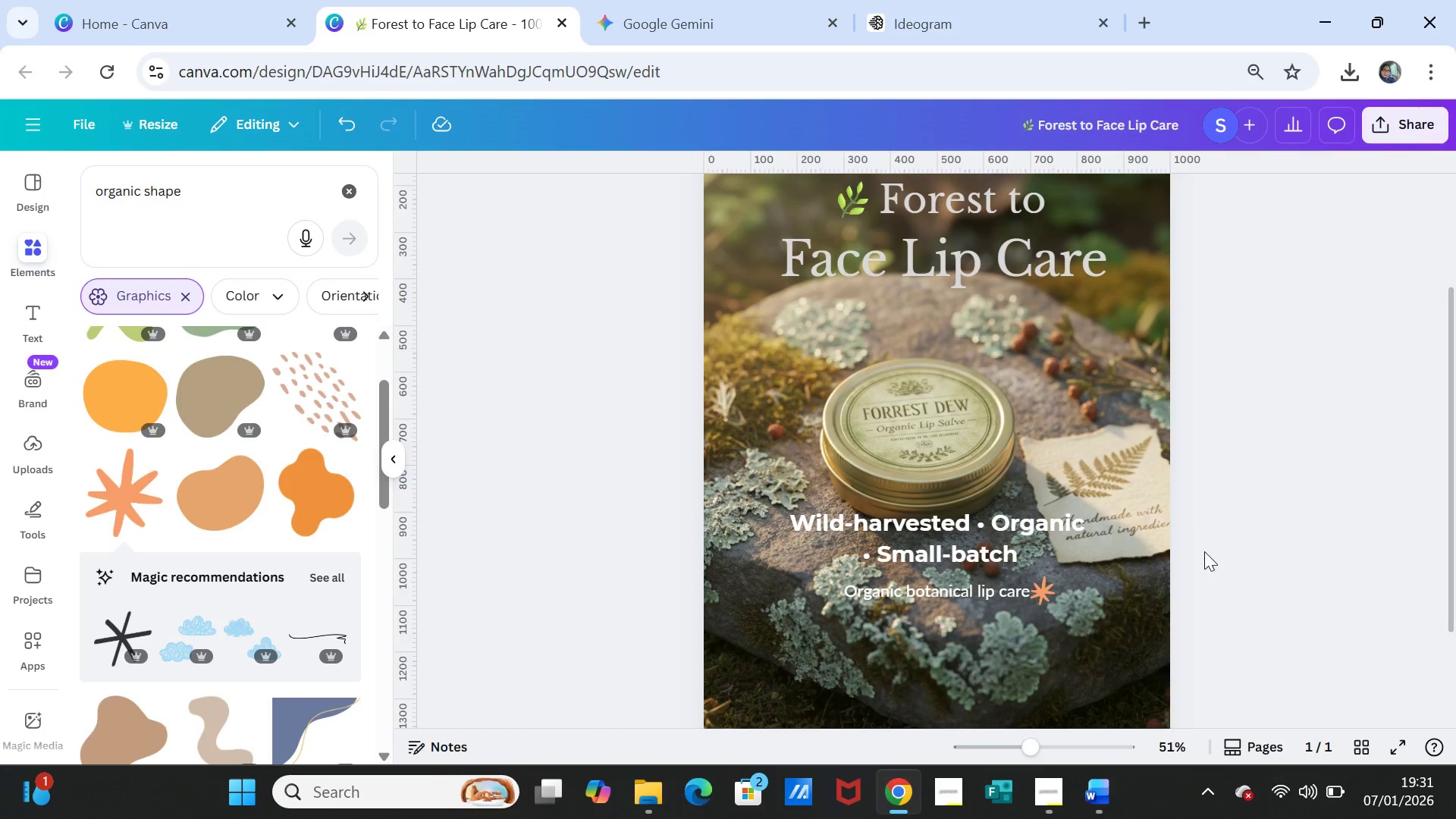 
scroll: coordinate [1248, 534], scroll_direction: up, amount: 1.0
 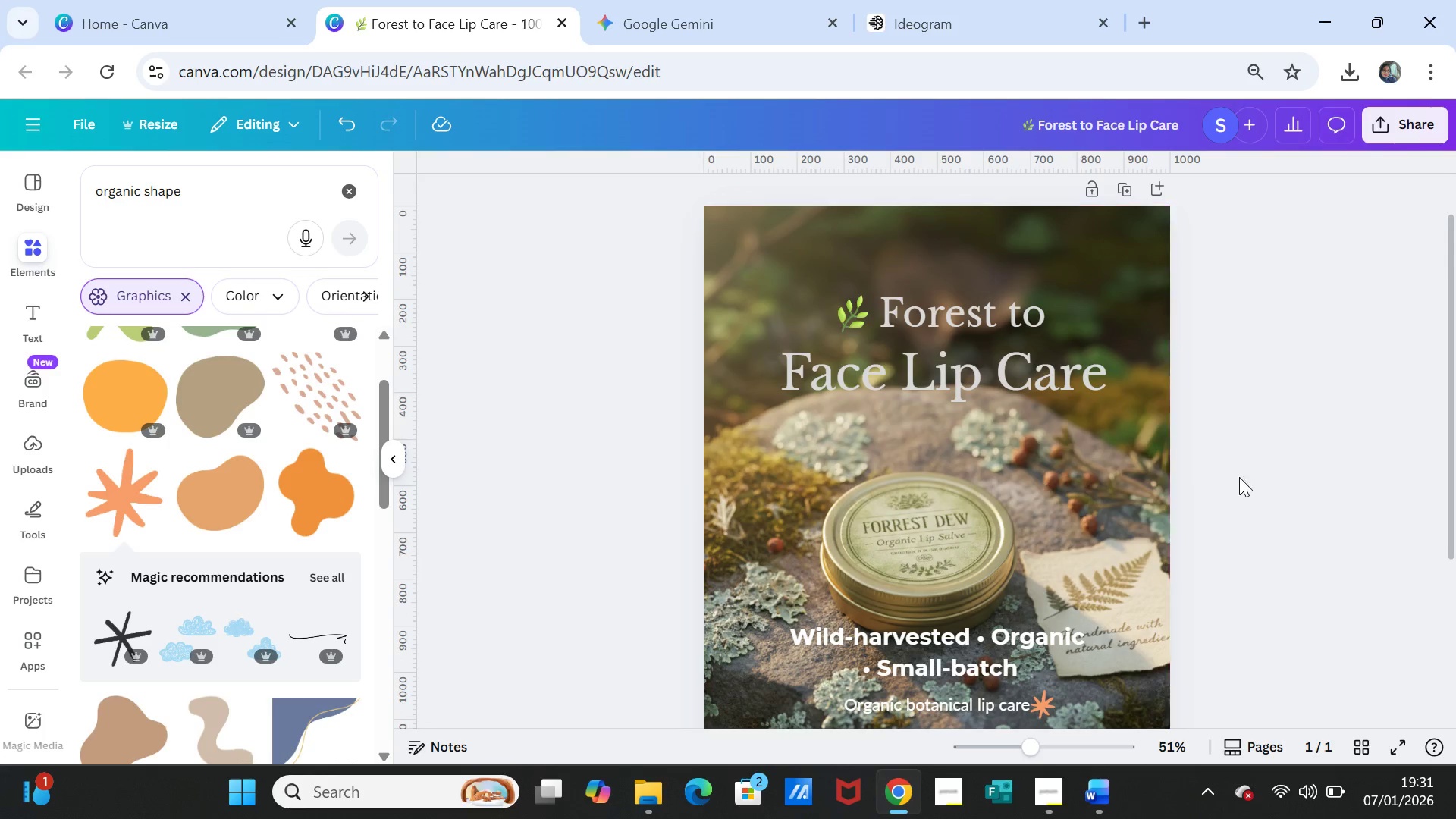 
scroll: coordinate [1241, 509], scroll_direction: down, amount: 2.0
 